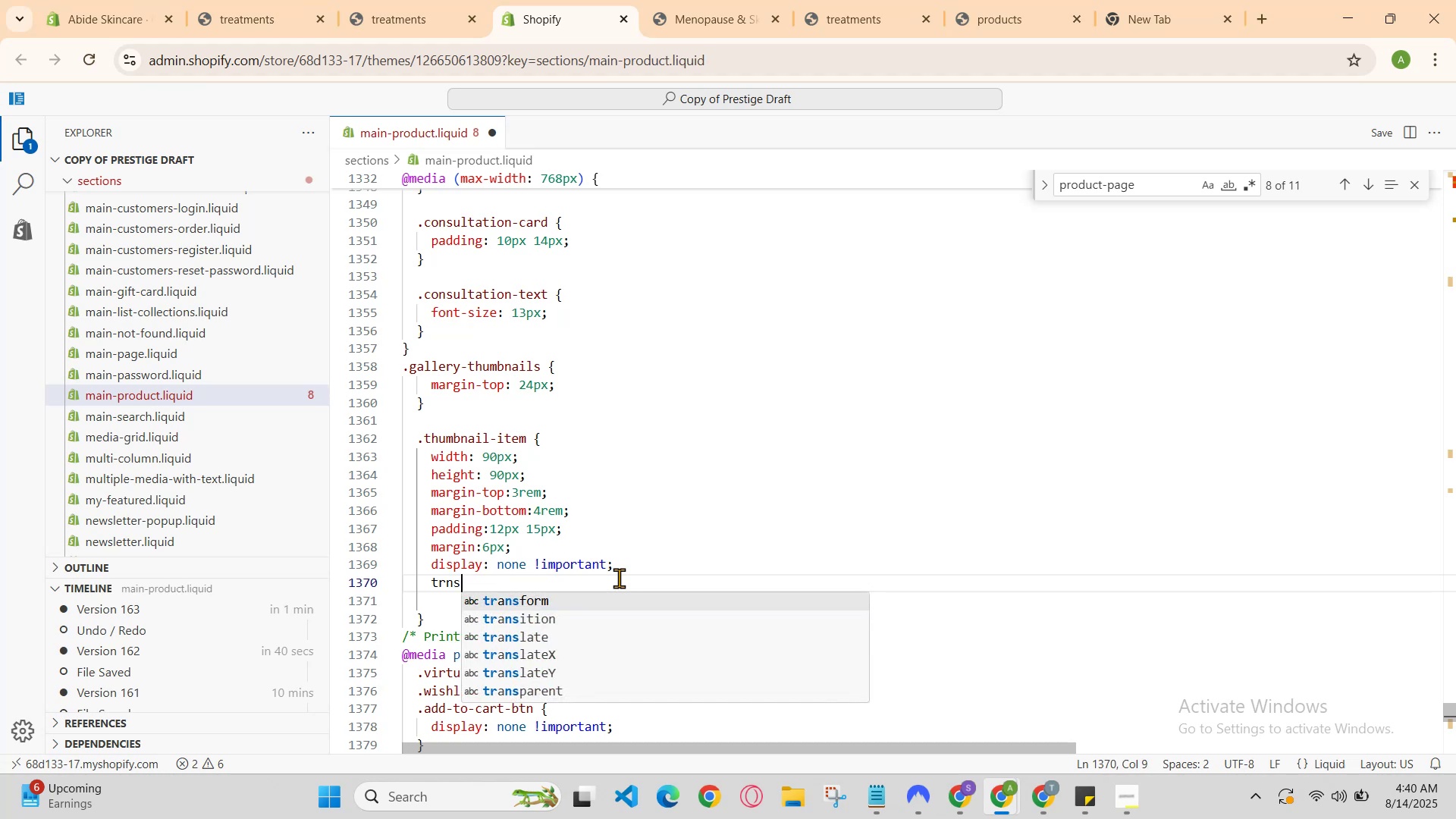 
key(Enter)
 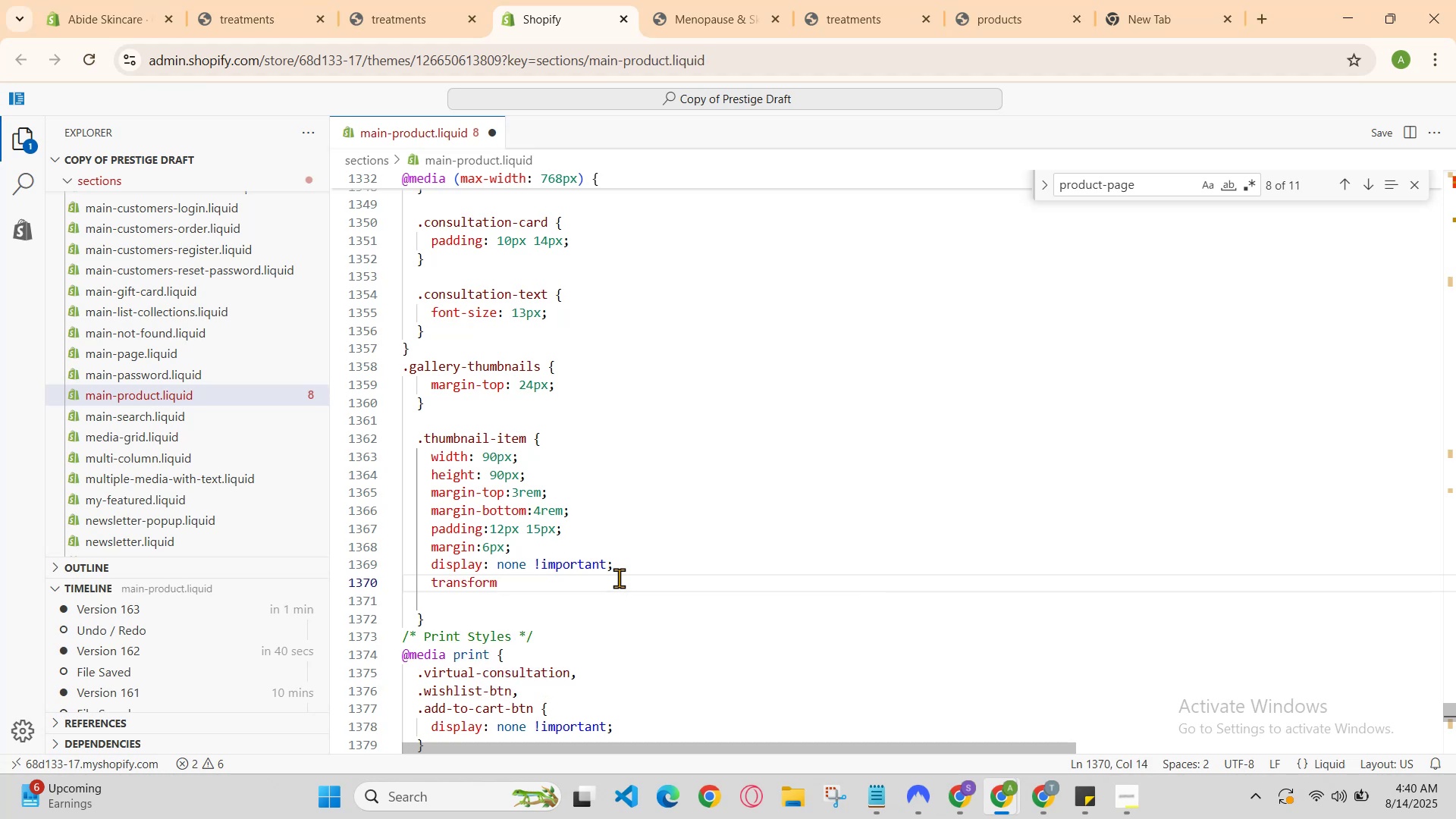 
type(:noe)
key(Backspace)
type(ne;)
 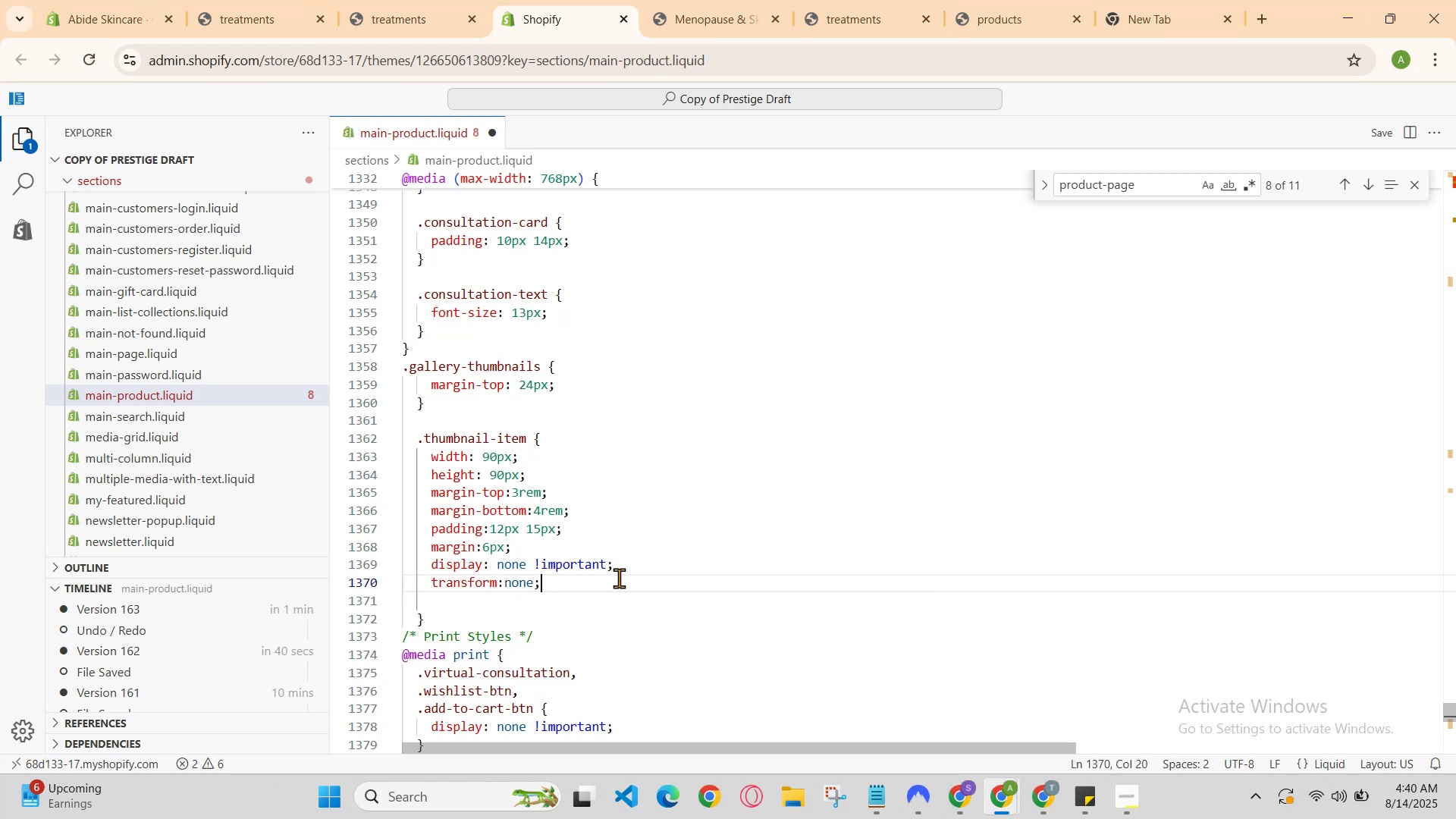 
key(Enter)
 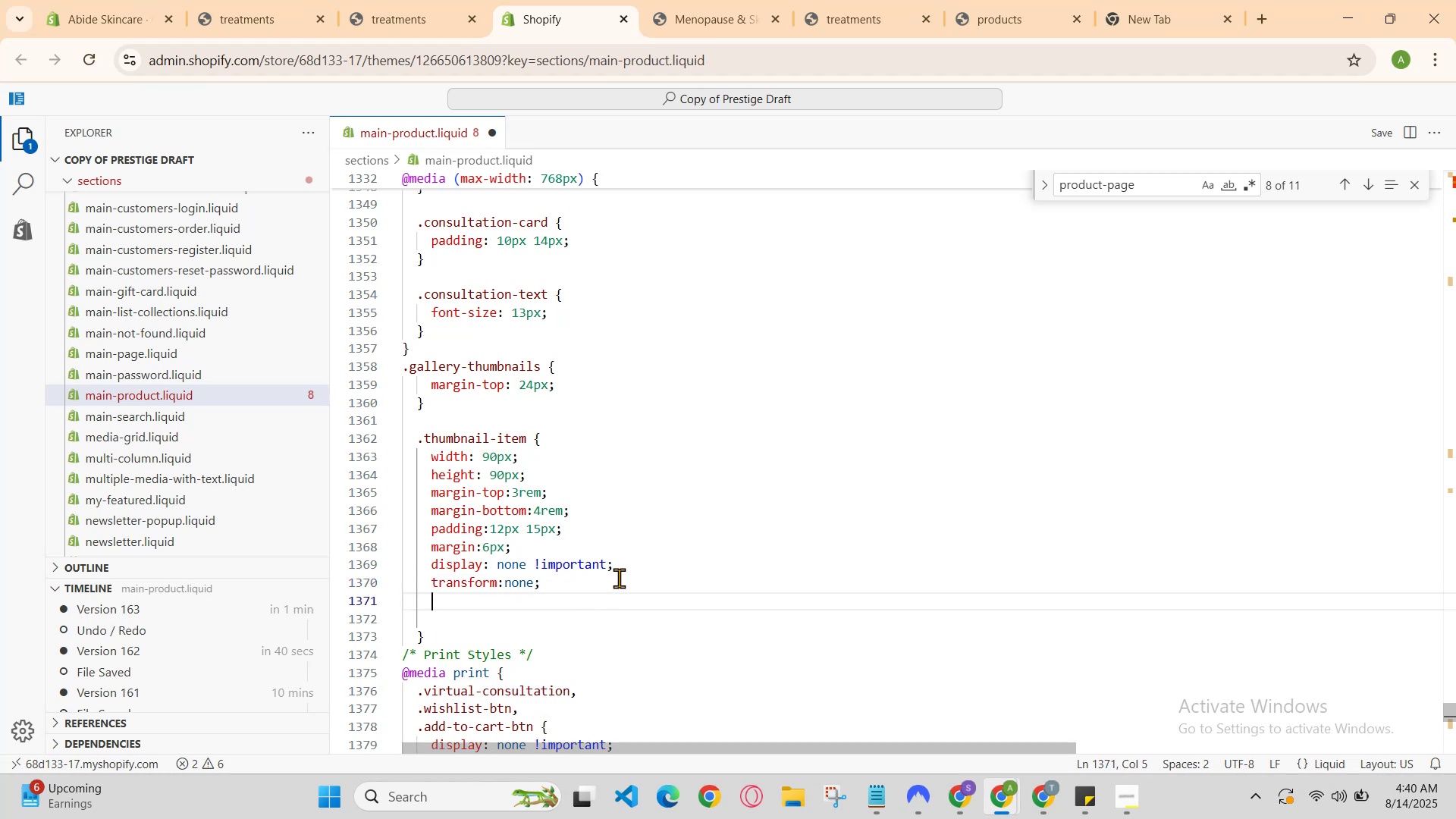 
type(trans)
 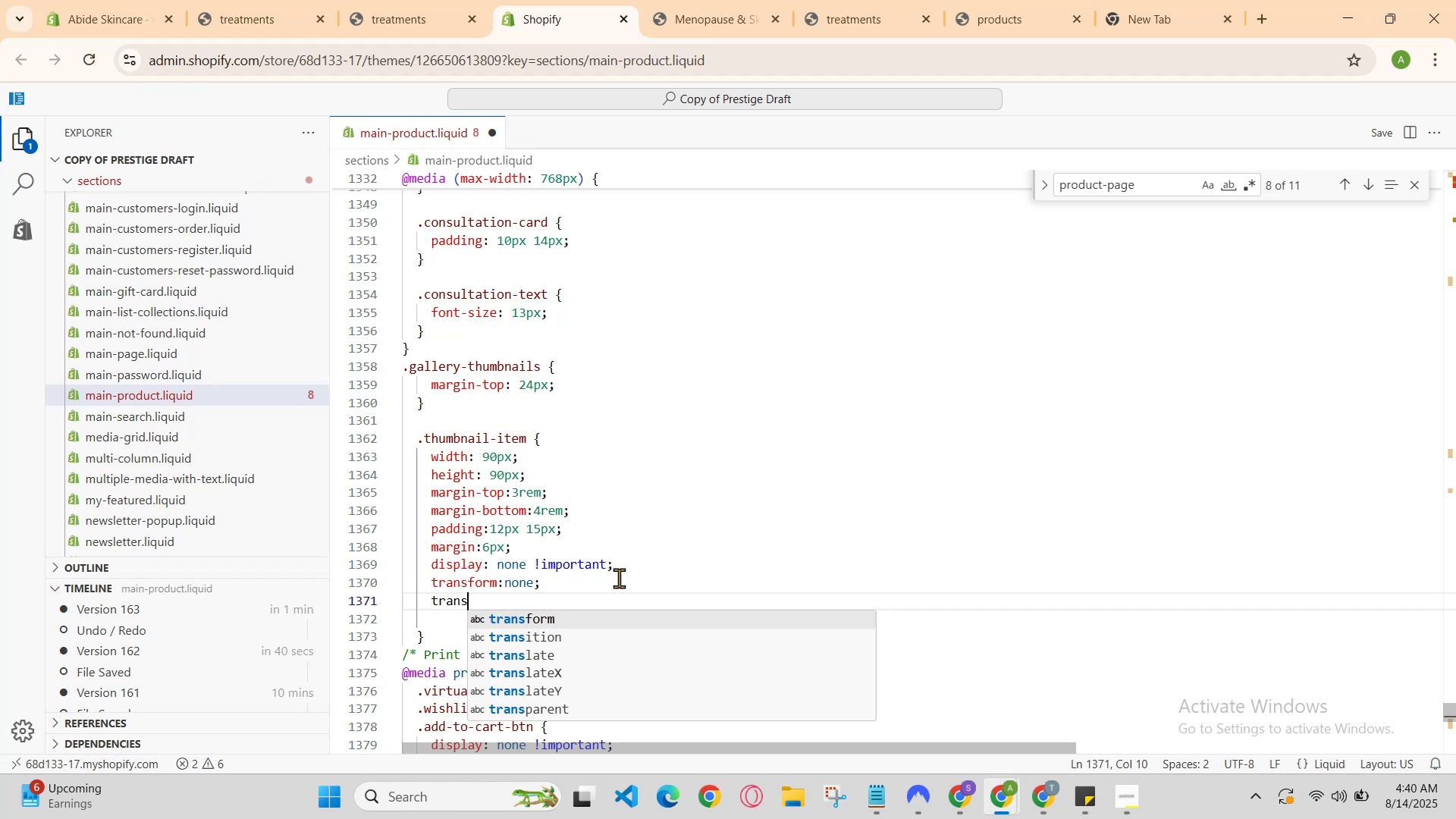 
key(ArrowDown)
 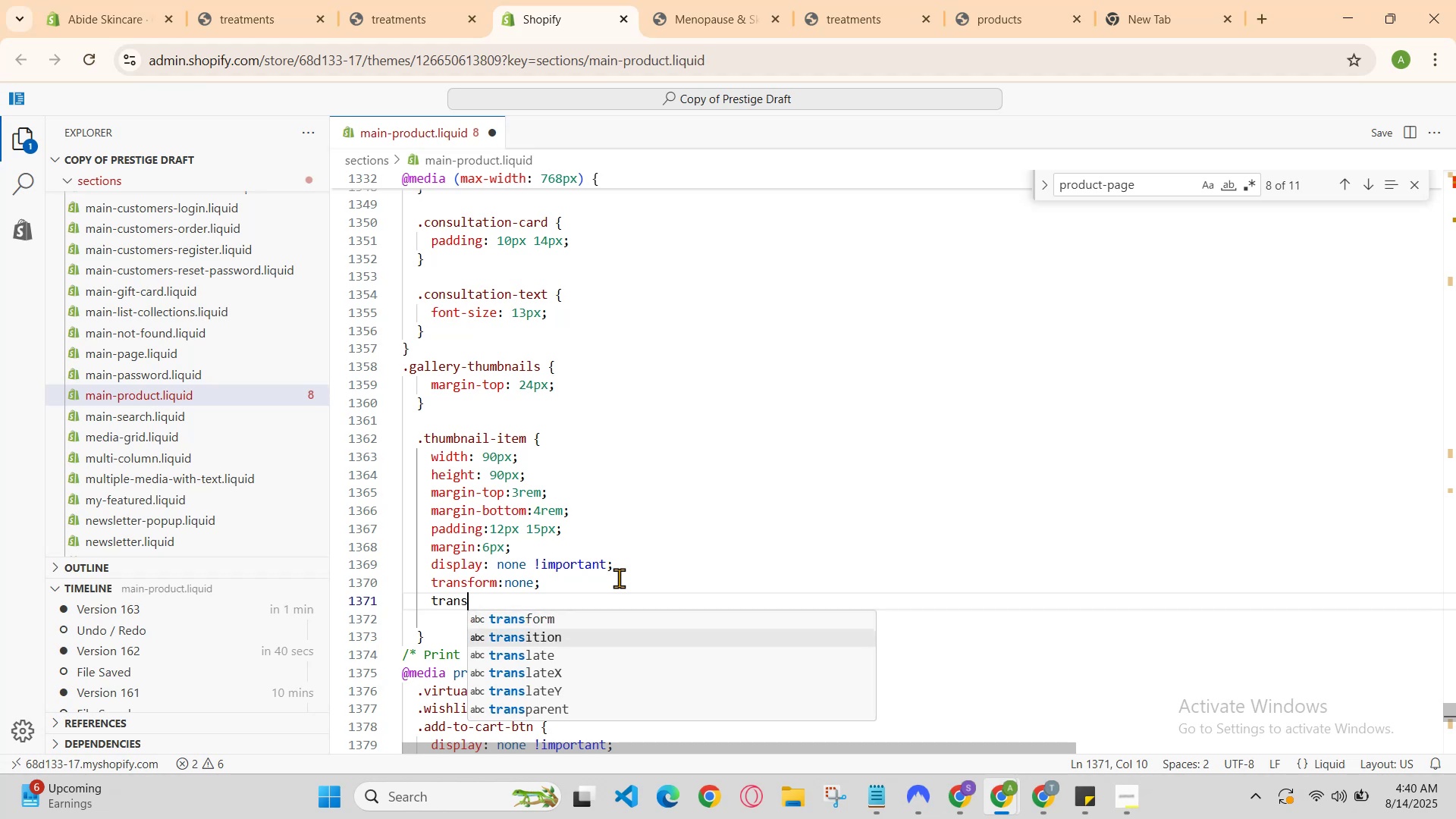 
key(Enter)
 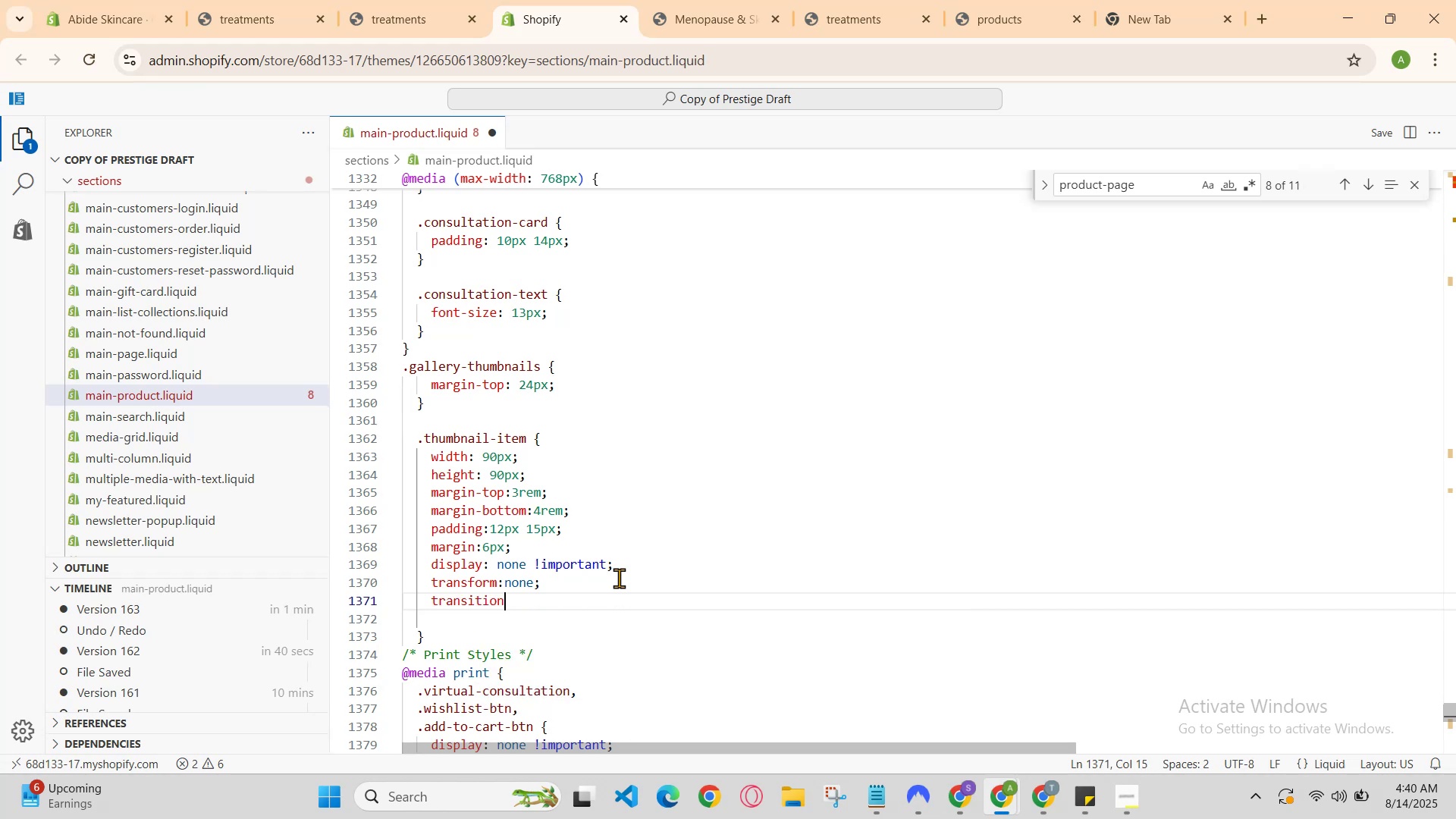 
type(:10)
key(Backspace)
key(Backspace)
type( 2sed )
key(Backspace)
key(Backspace)
type(c )
key(Backspace)
type( )
key(Backspace)
type( slo)
key(Backspace)
key(Backspace)
key(Backspace)
key(Backspace)
key(Backspace)
key(Backspace)
key(Backspace)
key(Backspace)
key(Backspace)
key(Backspace)
key(Backspace)
key(Backspace)
key(Backspace)
key(Backspace)
key(Backspace)
key(Backspace)
key(Backspace)
key(Backspace)
key(Backspace)
key(Backspace)
key(Backspace)
key(Backspace)
key(Backspace)
key(Backspace)
key(Backspace)
key(Backspace)
key(Backspace)
key(Backspace)
key(Backspace)
key(Backspace)
key(Backspace)
key(Backspace)
key(Backspace)
key(Backspace)
key(Backspace)
key(Backspace)
key(Backspace)
key(Backspace)
key(Backspace)
key(Backspace)
key(Backspace)
key(Backspace)
key(Backspace)
key(Backspace)
key(Backspace)
key(Backspace)
key(Backspace)
key(Backspace)
key(Backspace)
key(Backspace)
key(Backspace)
key(Backspace)
key(Backspace)
key(Backspace)
key(Backspace)
key(Backspace)
key(Backspace)
key(Backspace)
key(Backspace)
key(Backspace)
key(Backspace)
key(Backspace)
key(Backspace)
key(Backspace)
key(Backspace)
key(Backspace)
key(Backspace)
key(Backspace)
key(Backspace)
key(Backspace)
key(Backspace)
key(Backspace)
key(Backspace)
key(Backspace)
key(Backspace)
key(Backspace)
key(Backspace)
key(Backspace)
key(Backspace)
key(Backspace)
key(Backspace)
key(Backspace)
key(Backspace)
key(Backspace)
key(Backspace)
key(Backspace)
key(Backspace)
key(Backspace)
key(Backspace)
key(Backspace)
key(Backspace)
key(Backspace)
key(Backspace)
key(Backspace)
key(Backspace)
key(Backspace)
key(Backspace)
key(Backspace)
key(Backspace)
key(Backspace)
key(Backspace)
key(Backspace)
key(Backspace)
key(Backspace)
key(Backspace)
key(Backspace)
key(Backspace)
key(Backspace)
key(Backspace)
key(Backspace)
key(Backspace)
key(Backspace)
key(Backspace)
key(Backspace)
key(Backspace)
key(Backspace)
key(Backspace)
 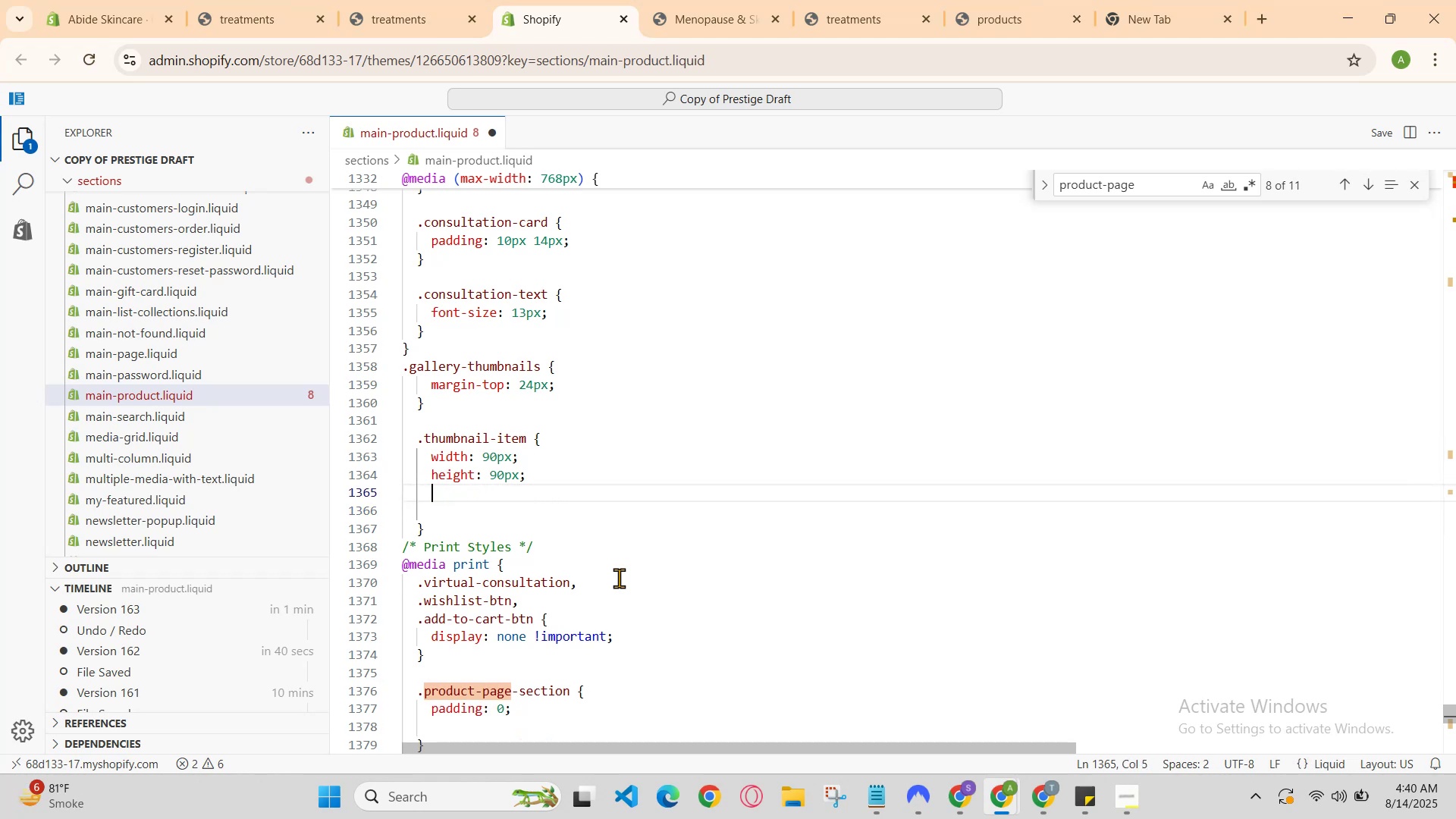 
left_click([645, 0])
 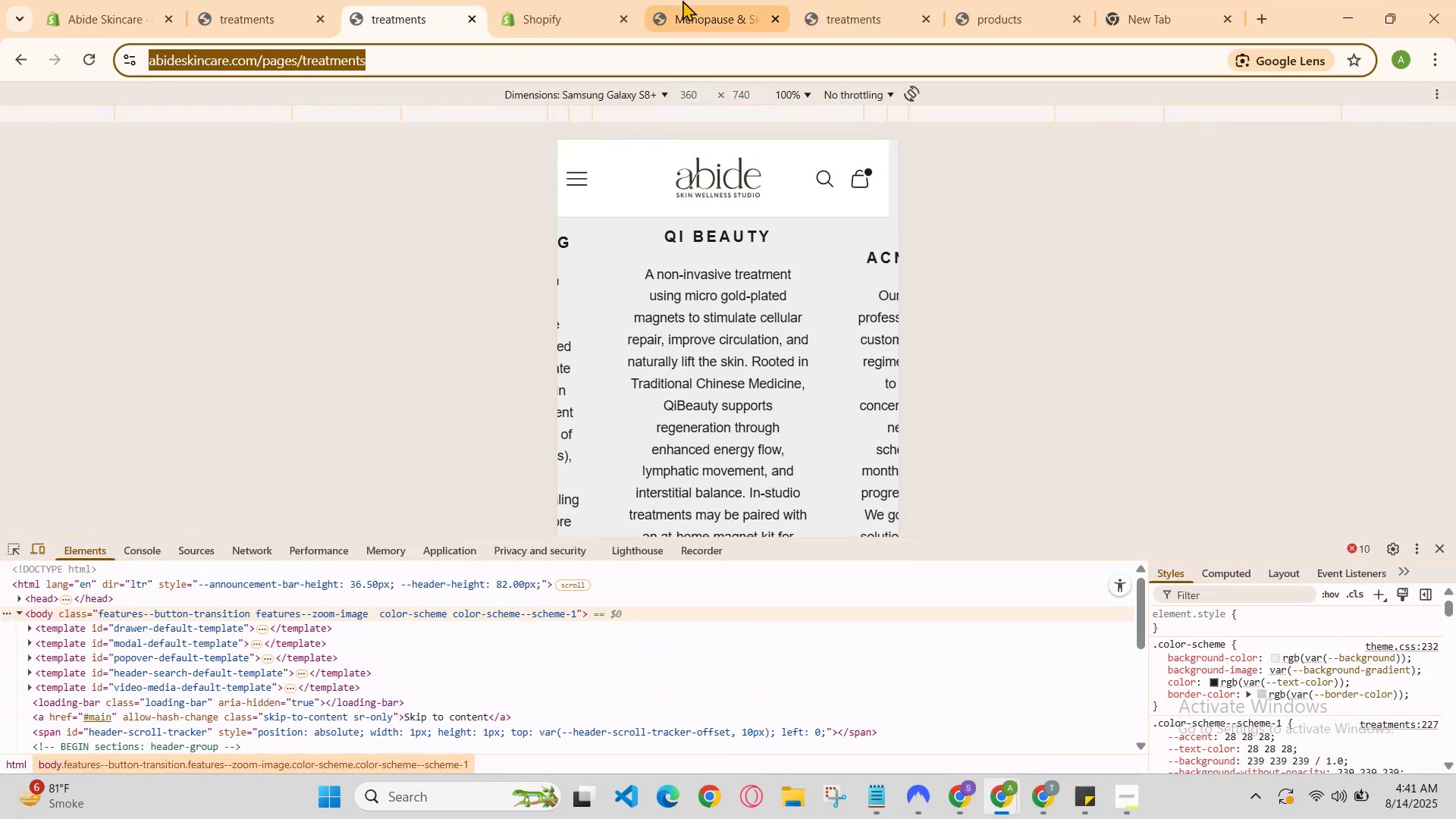 
left_click_drag(start_coordinate=[772, 325], to_coordinate=[535, 322])
 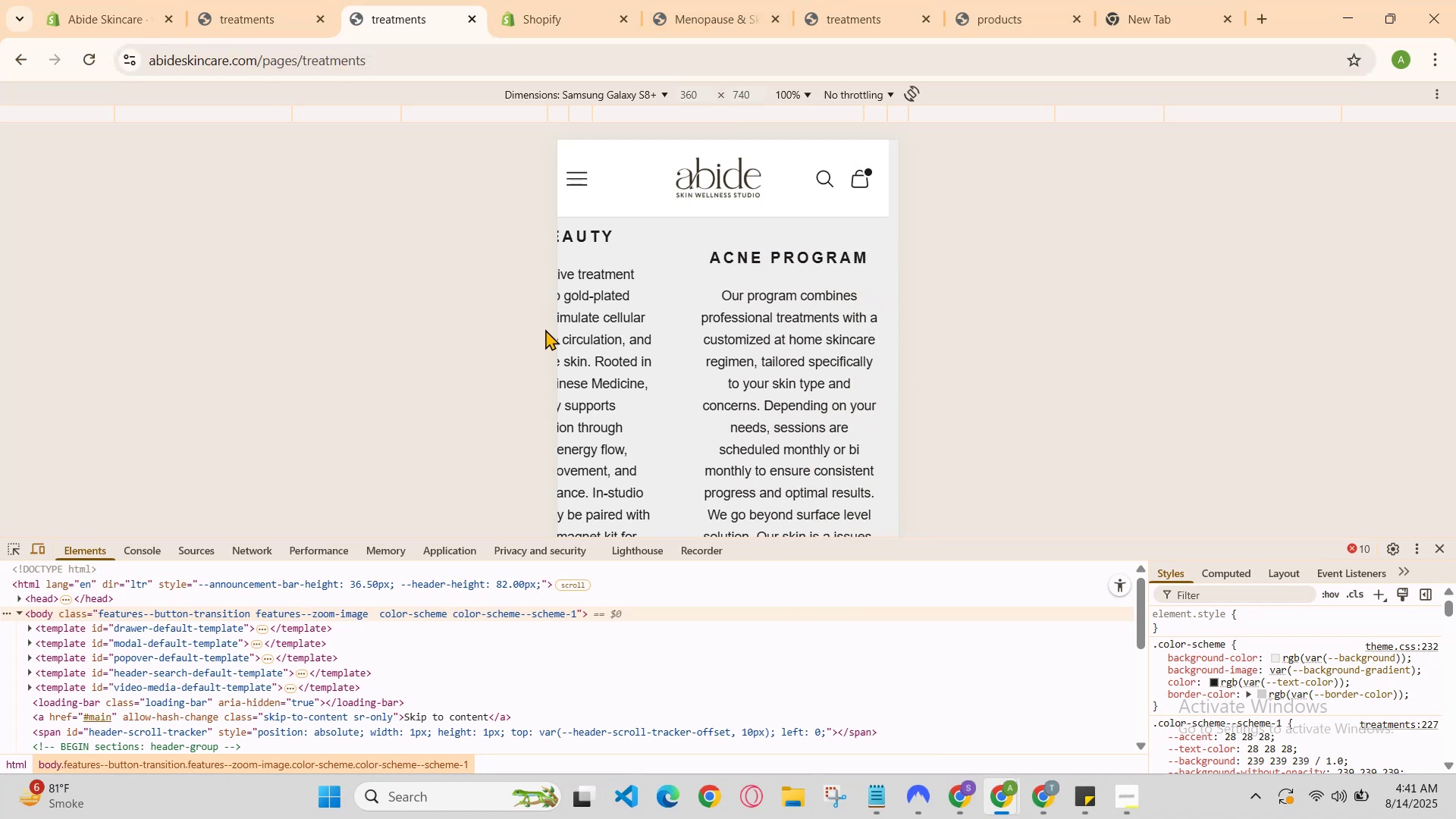 
left_click_drag(start_coordinate=[575, 323], to_coordinate=[830, 314])
 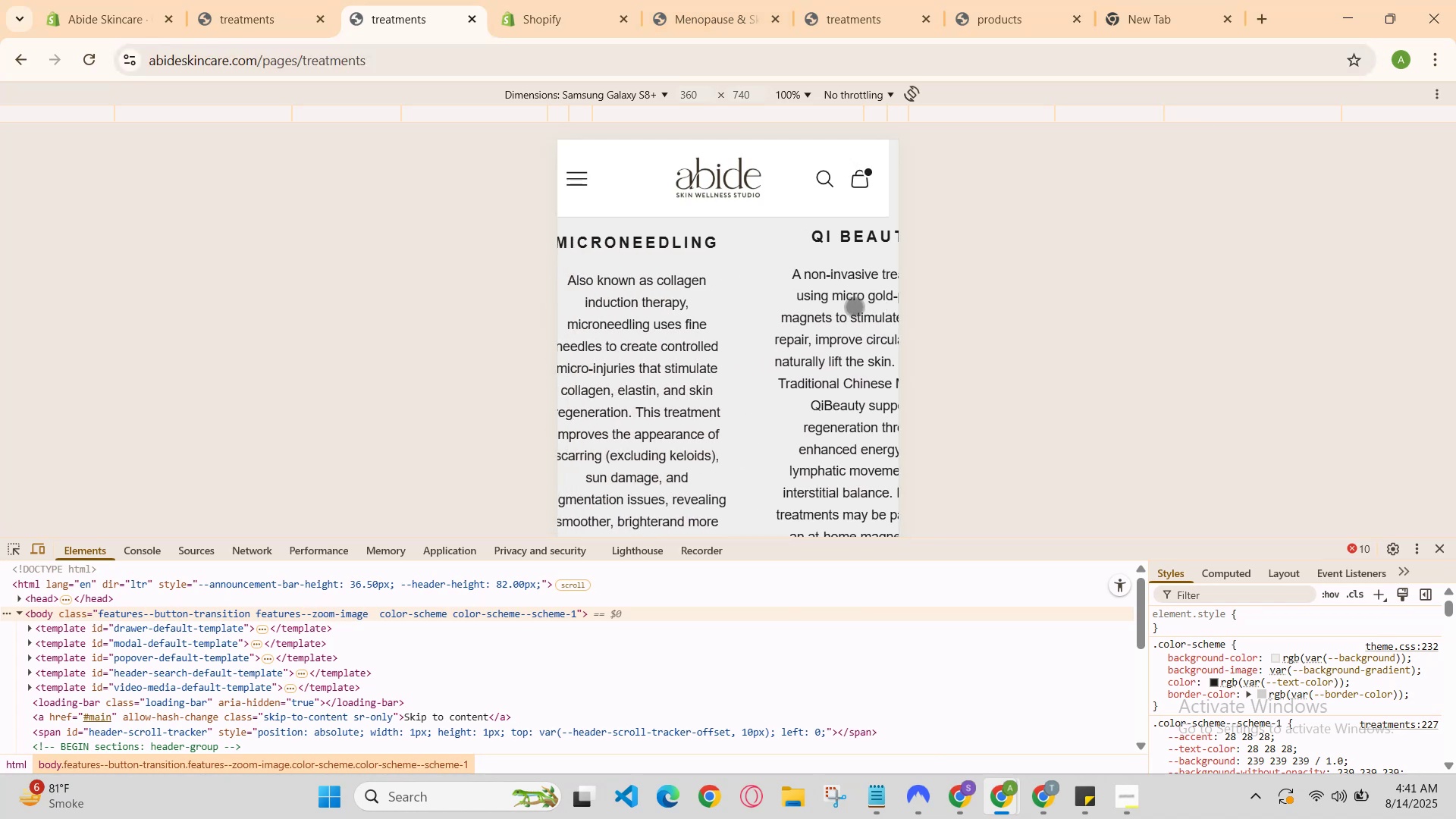 
scroll: coordinate [855, 344], scroll_direction: down, amount: 2.0
 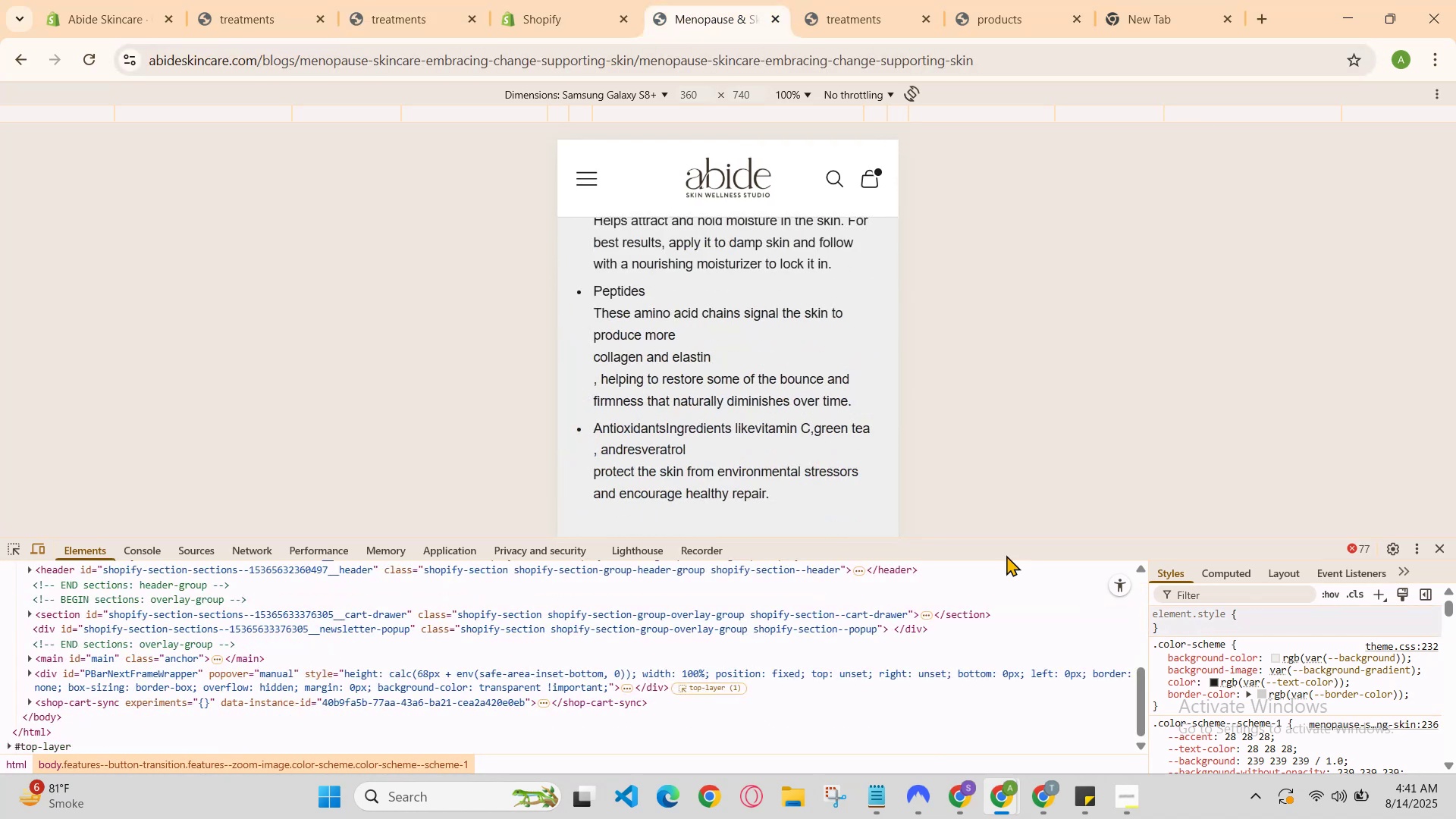 
left_click([1003, 811])
 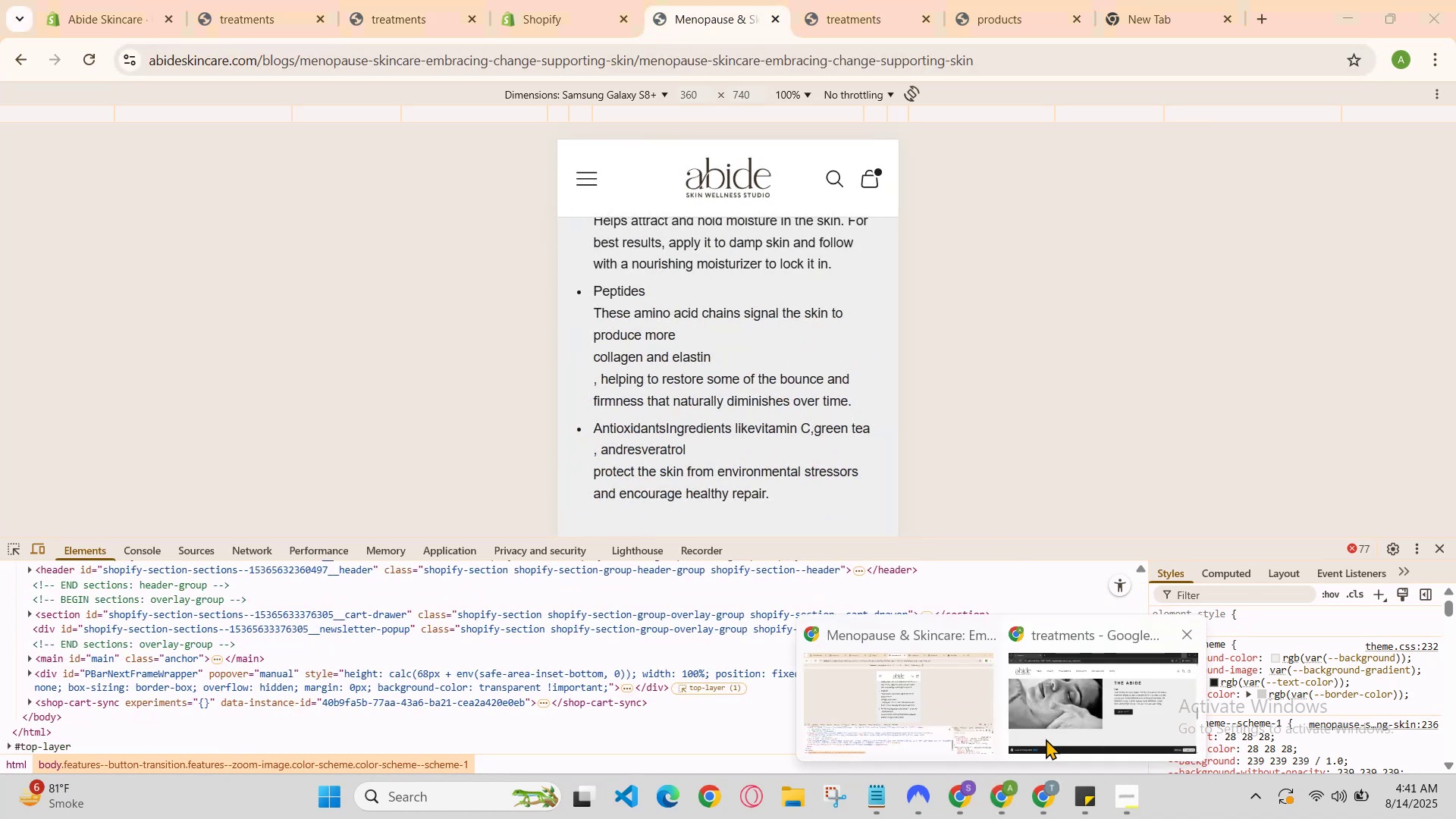 
left_click([1046, 736])
 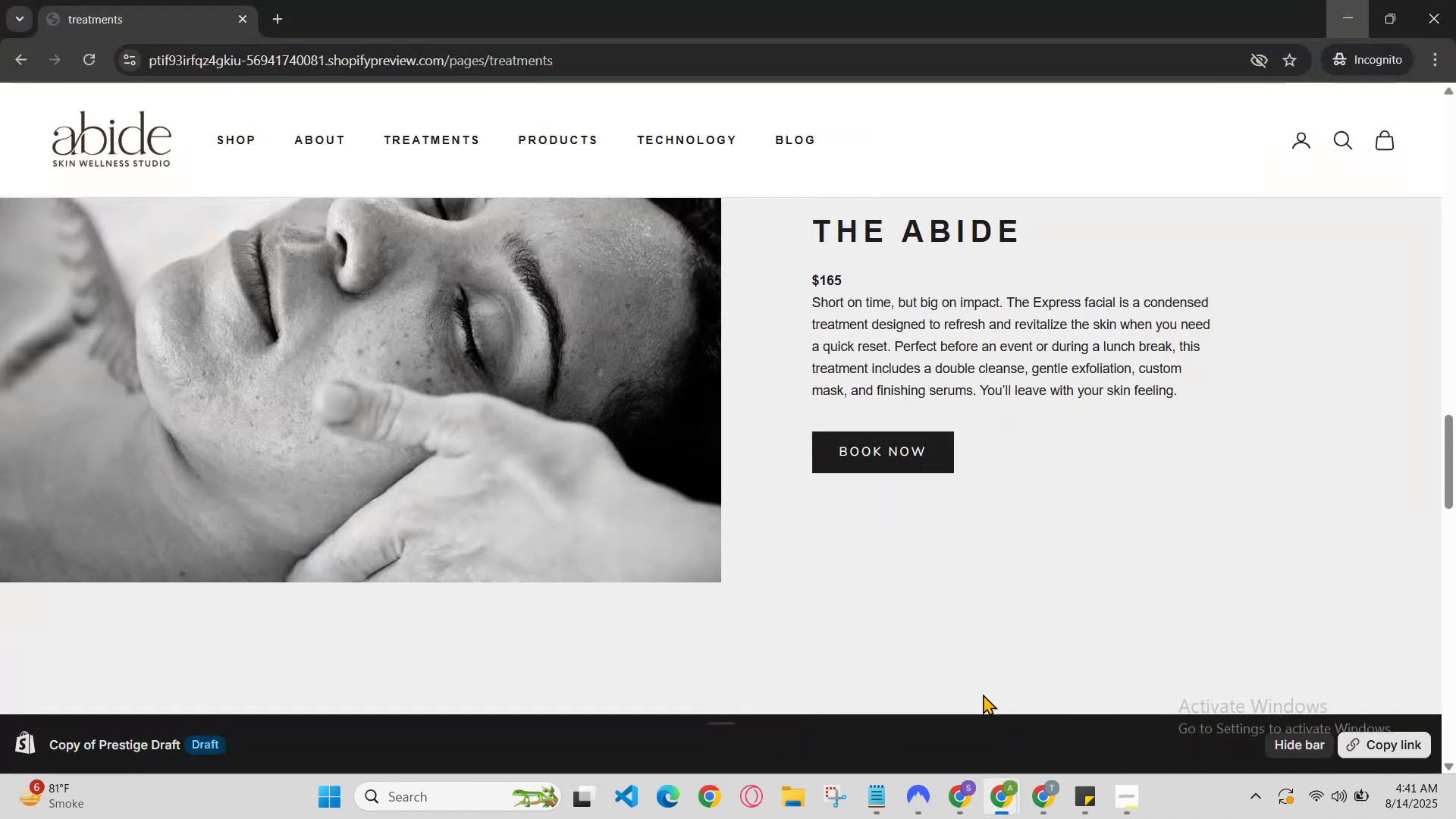 
key(Control+R)
 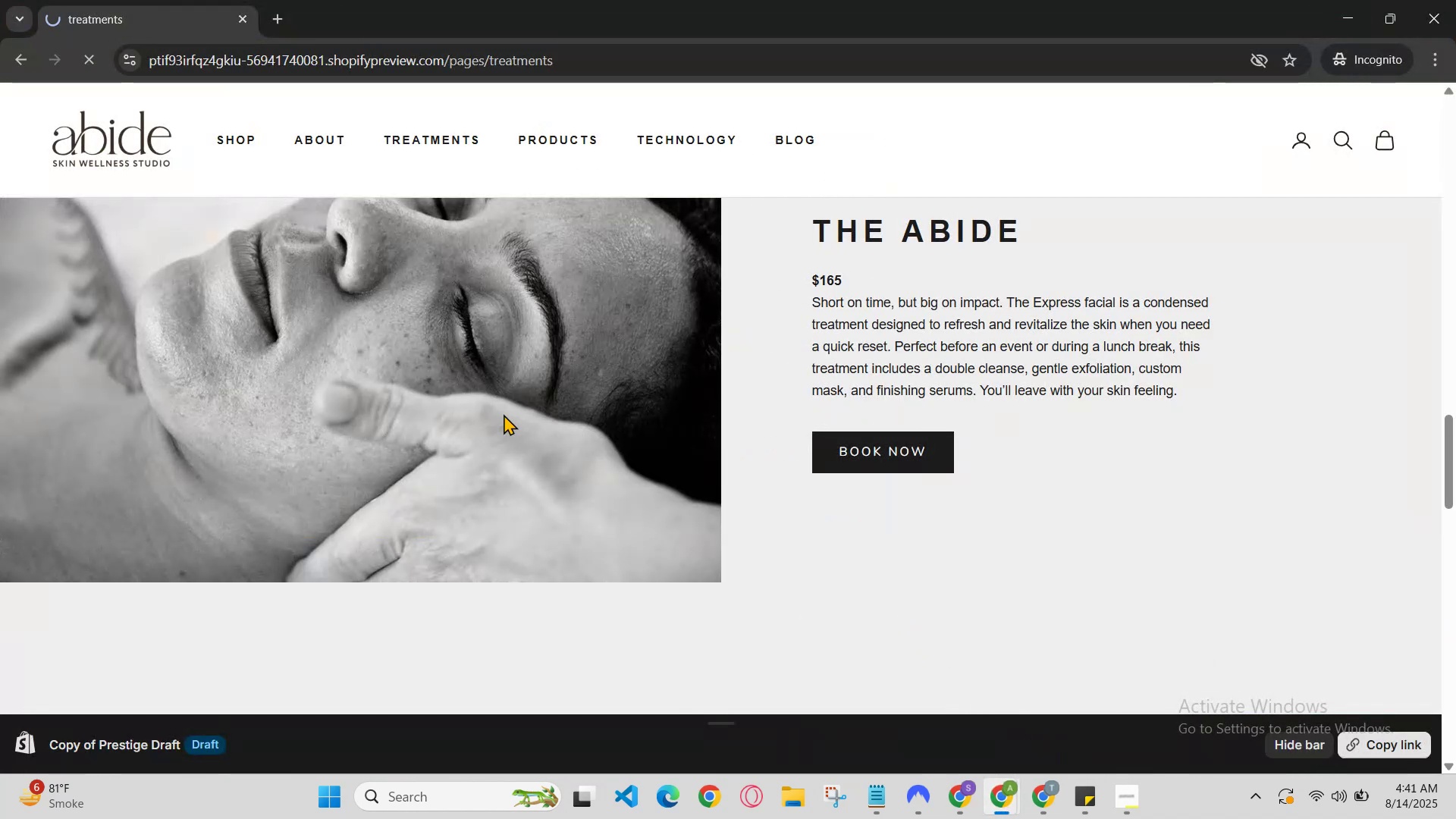 
scroll: coordinate [483, 401], scroll_direction: up, amount: 3.0
 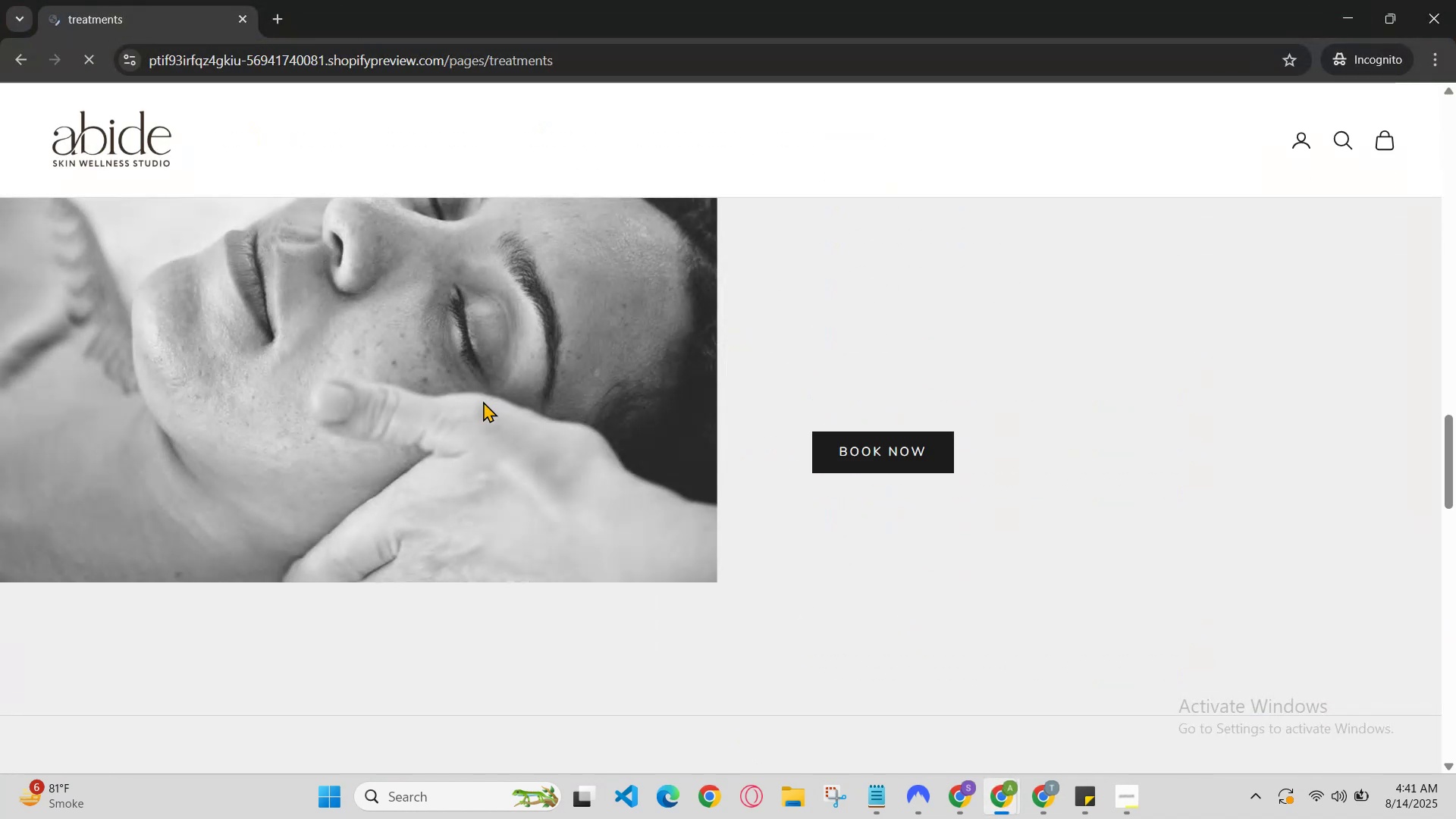 
scroll: coordinate [1213, 551], scroll_direction: down, amount: 4.0
 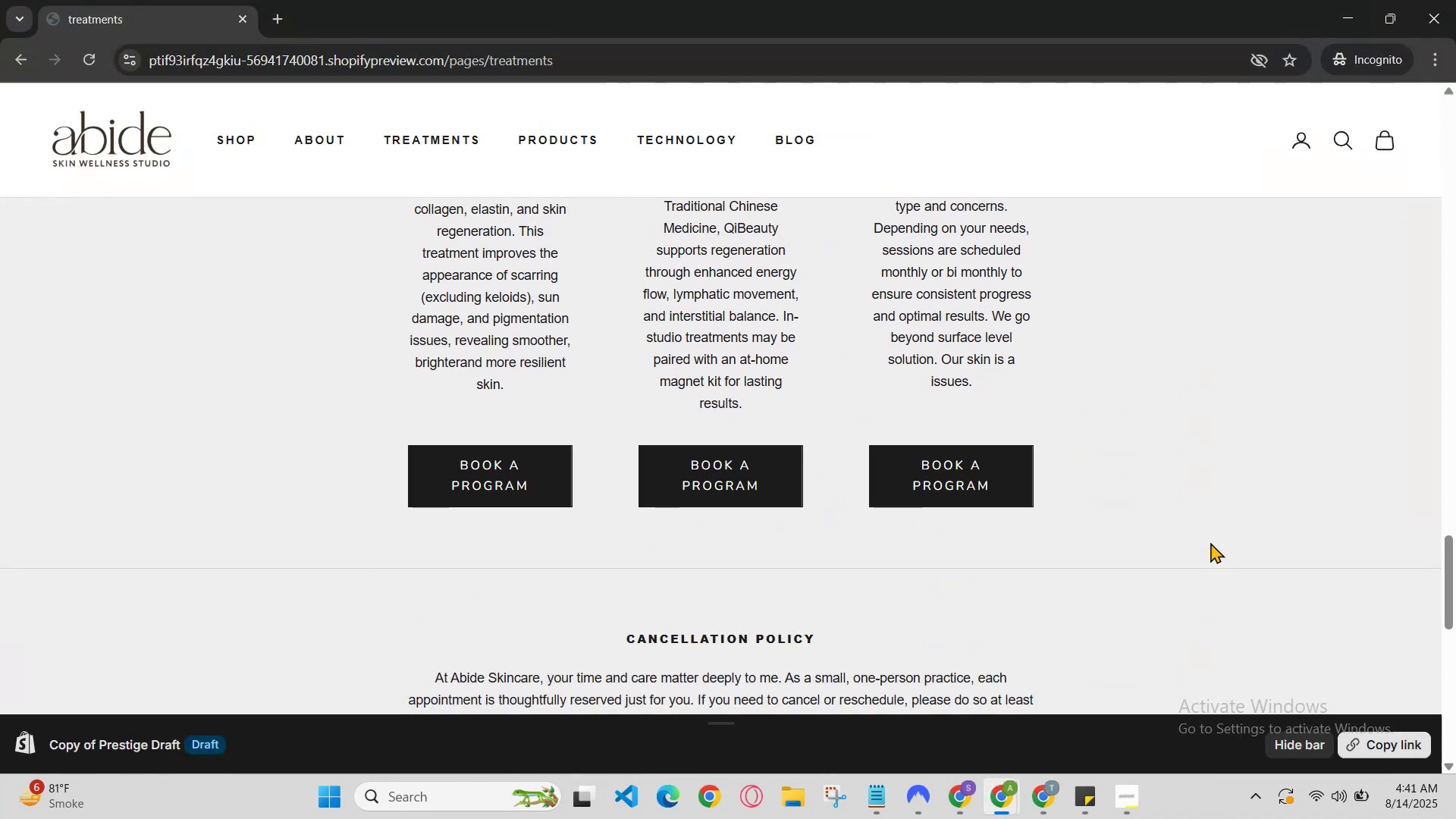 
right_click([1210, 542])
 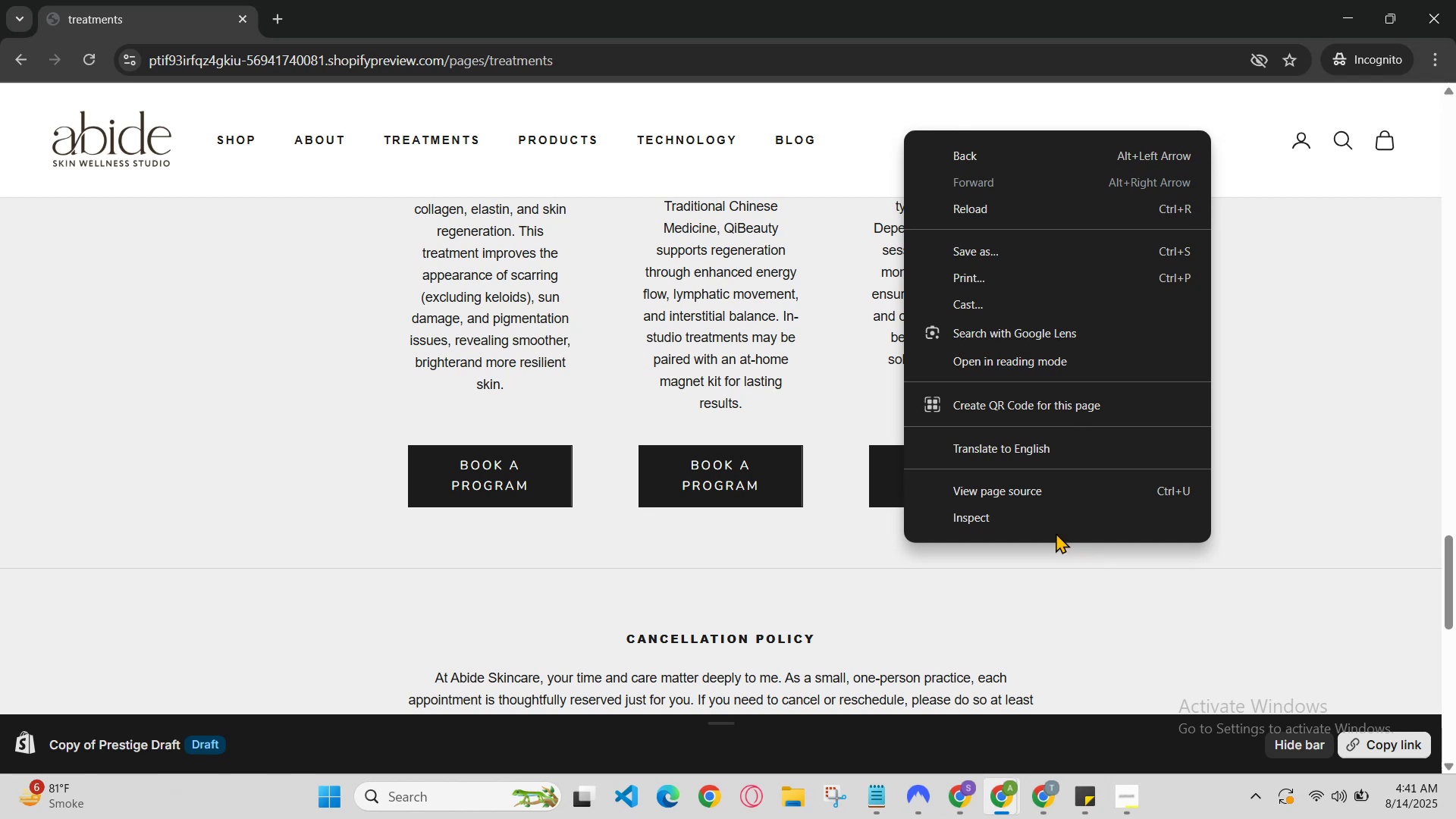 
left_click([1056, 521])
 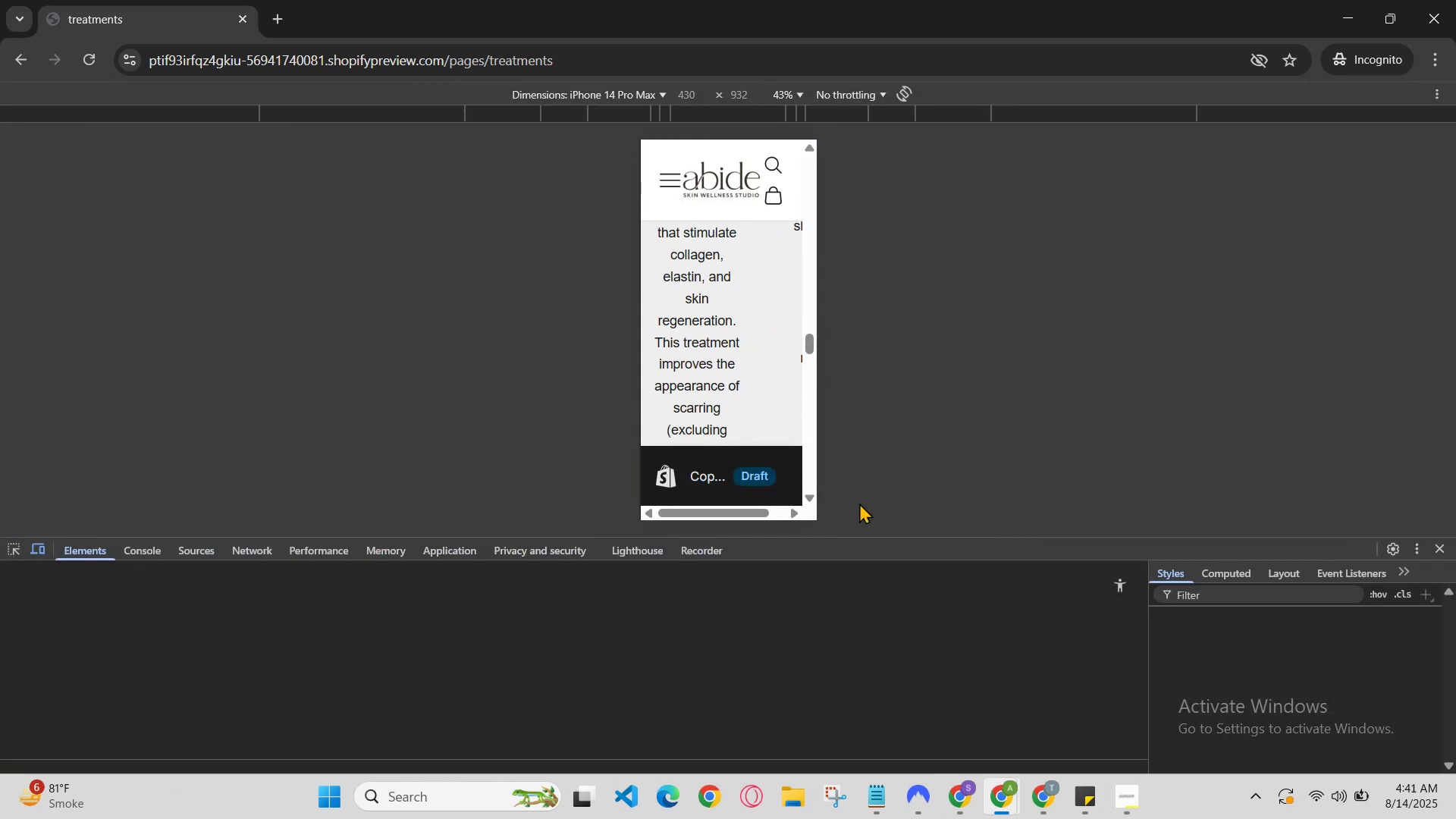 
scroll: coordinate [712, 450], scroll_direction: up, amount: 4.0
 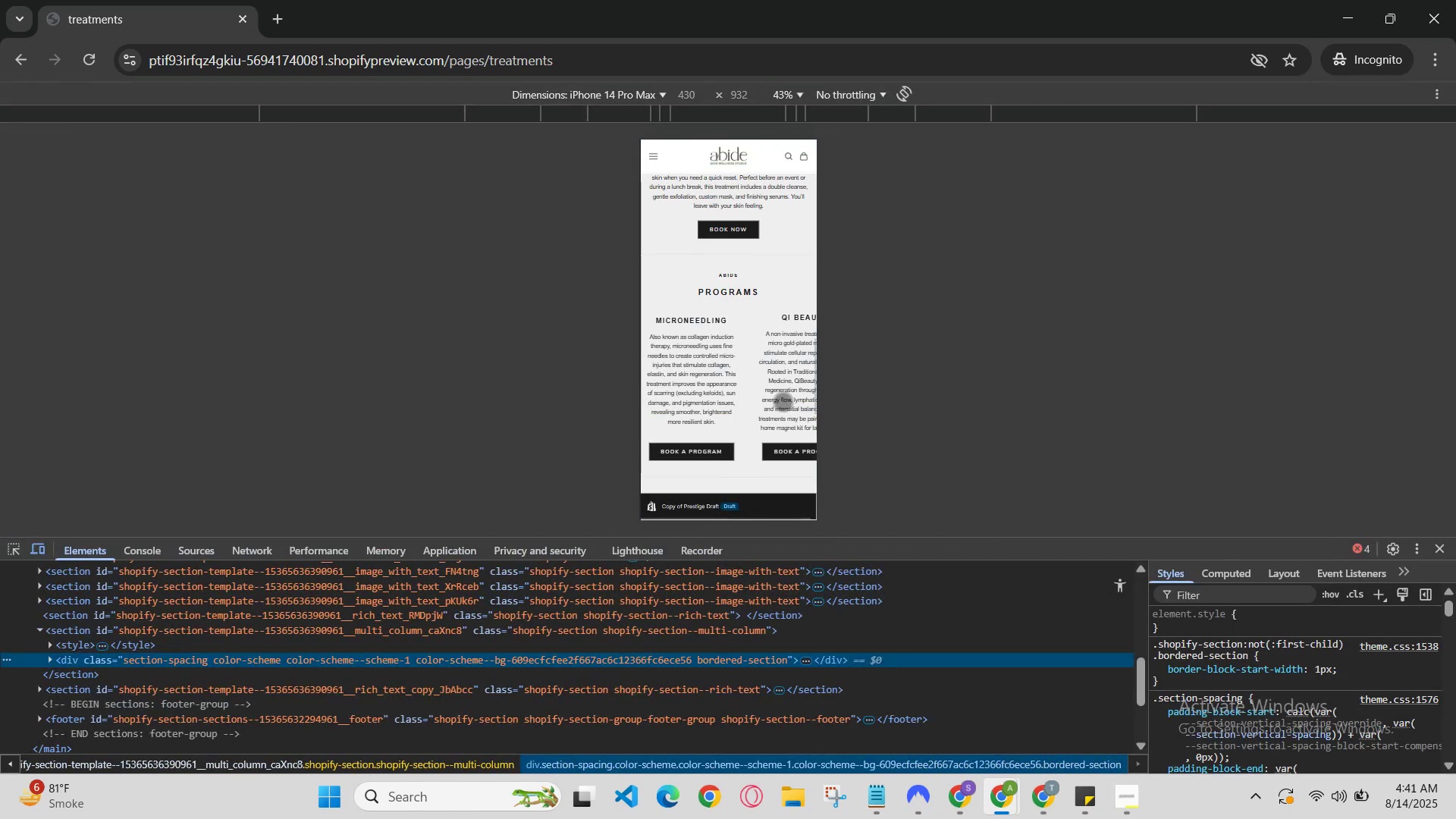 
left_click_drag(start_coordinate=[783, 397], to_coordinate=[535, 391])
 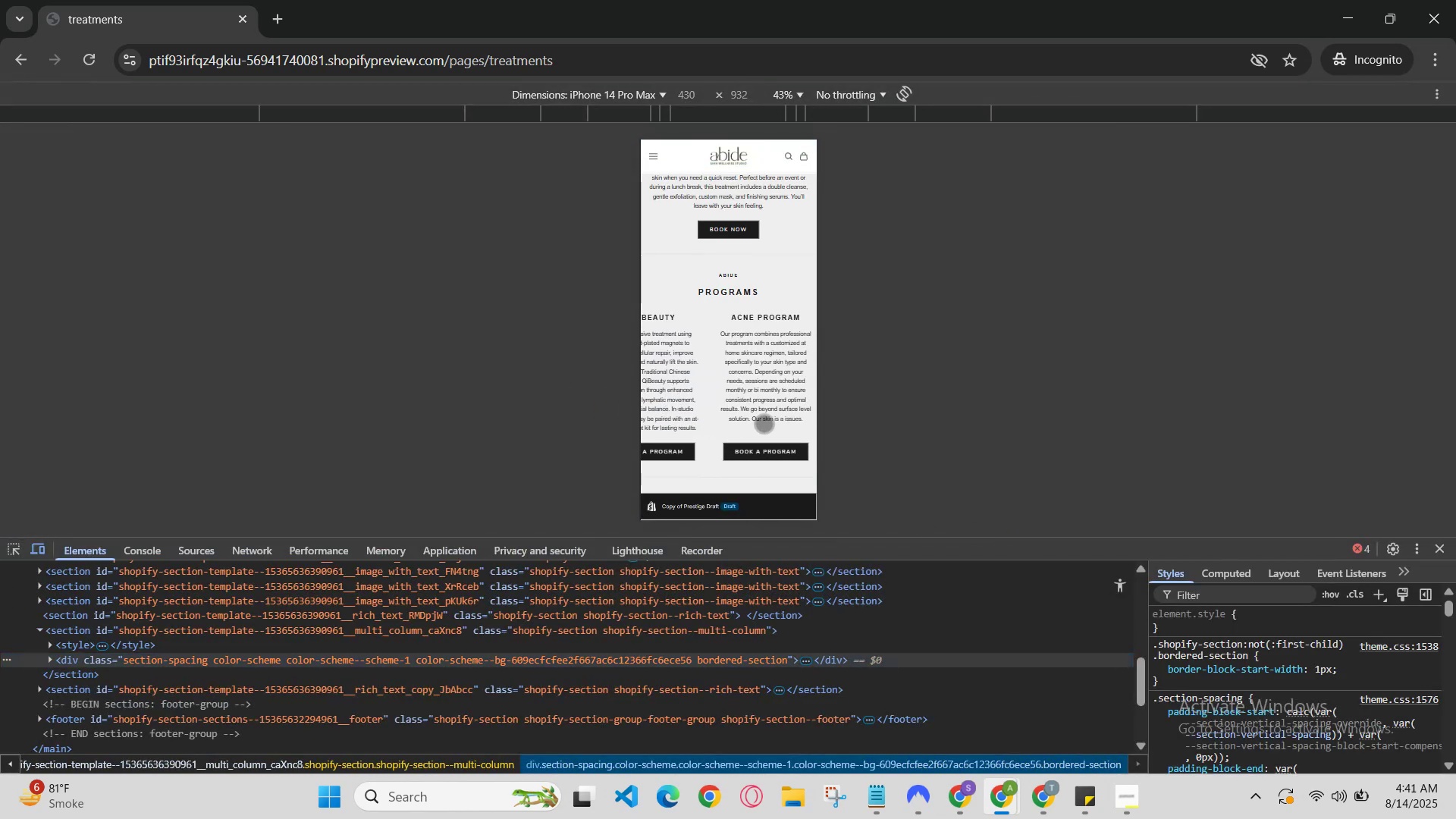 
left_click_drag(start_coordinate=[646, 412], to_coordinate=[652, 410])
 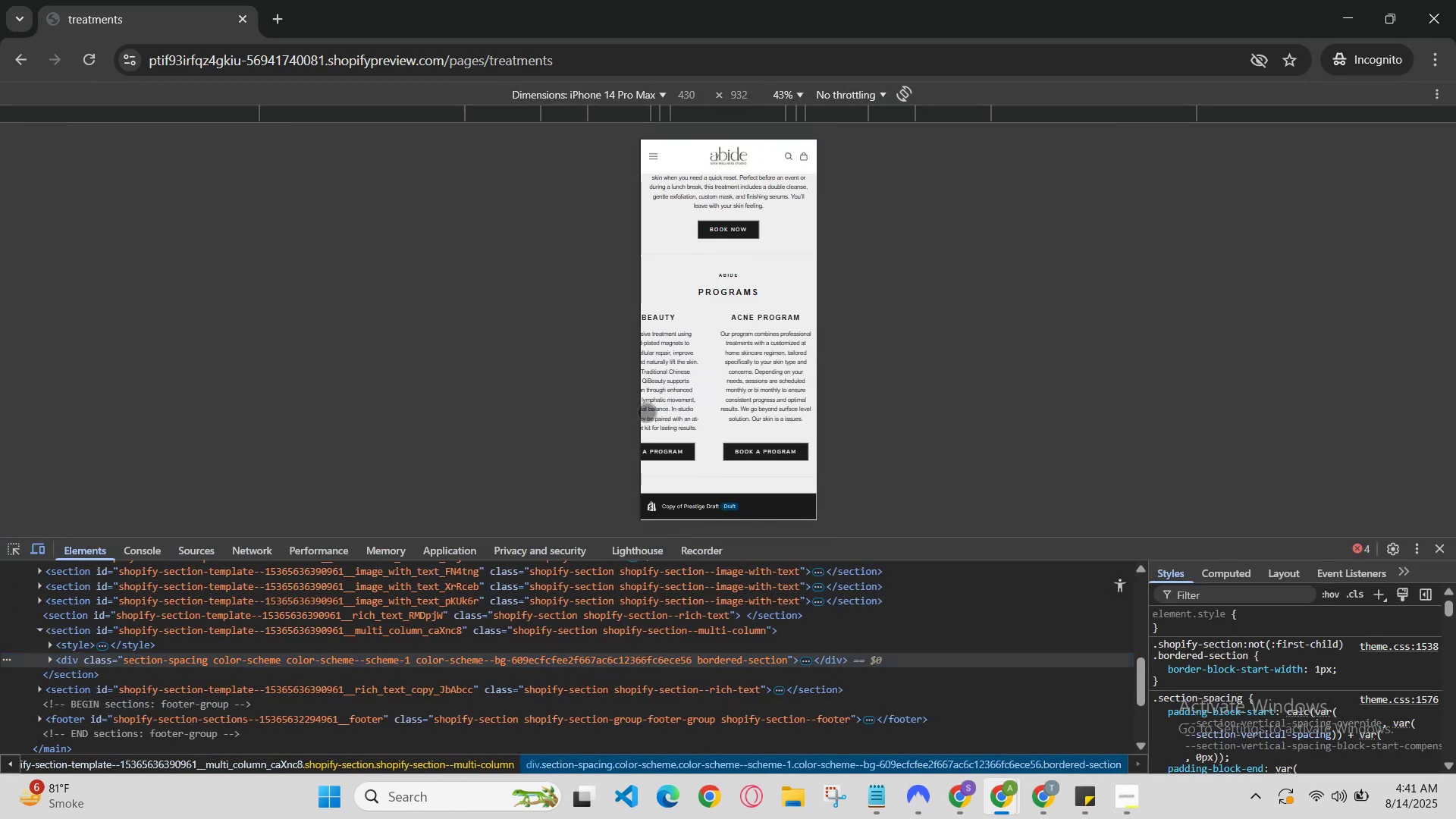 
left_click_drag(start_coordinate=[664, 405], to_coordinate=[972, 394])
 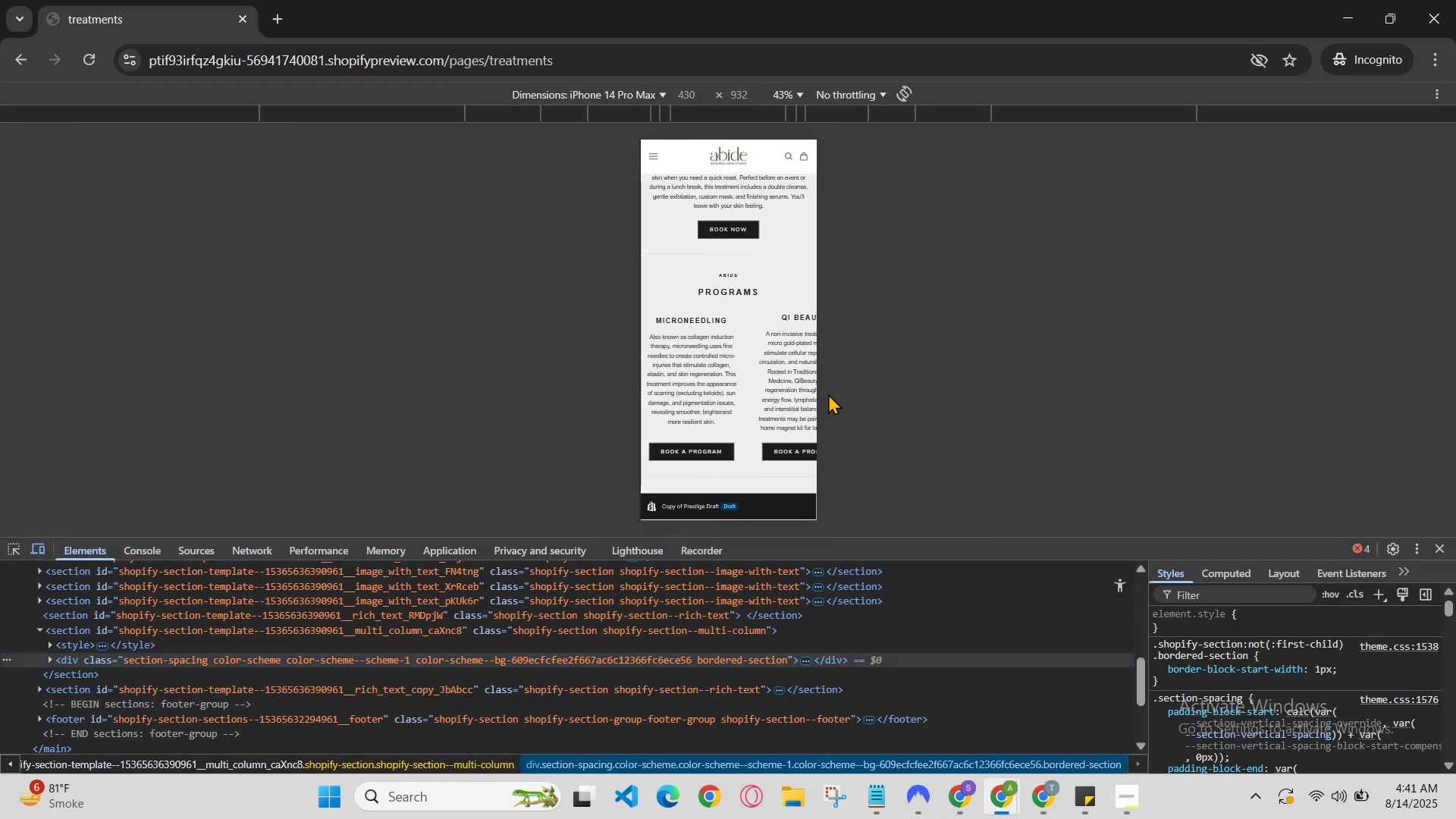 
left_click_drag(start_coordinate=[805, 395], to_coordinate=[626, 383])
 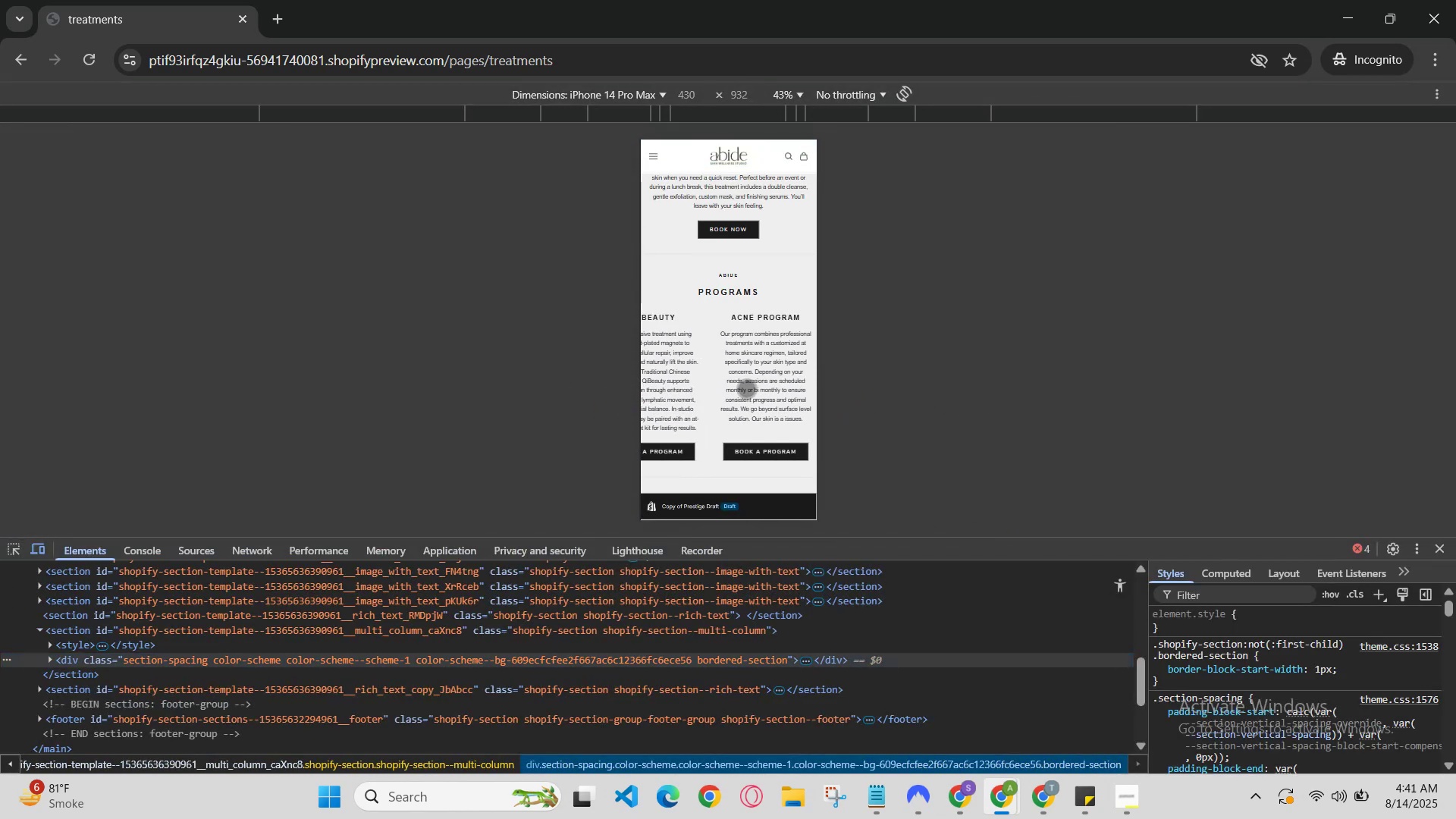 
left_click_drag(start_coordinate=[774, 384], to_coordinate=[604, 384])
 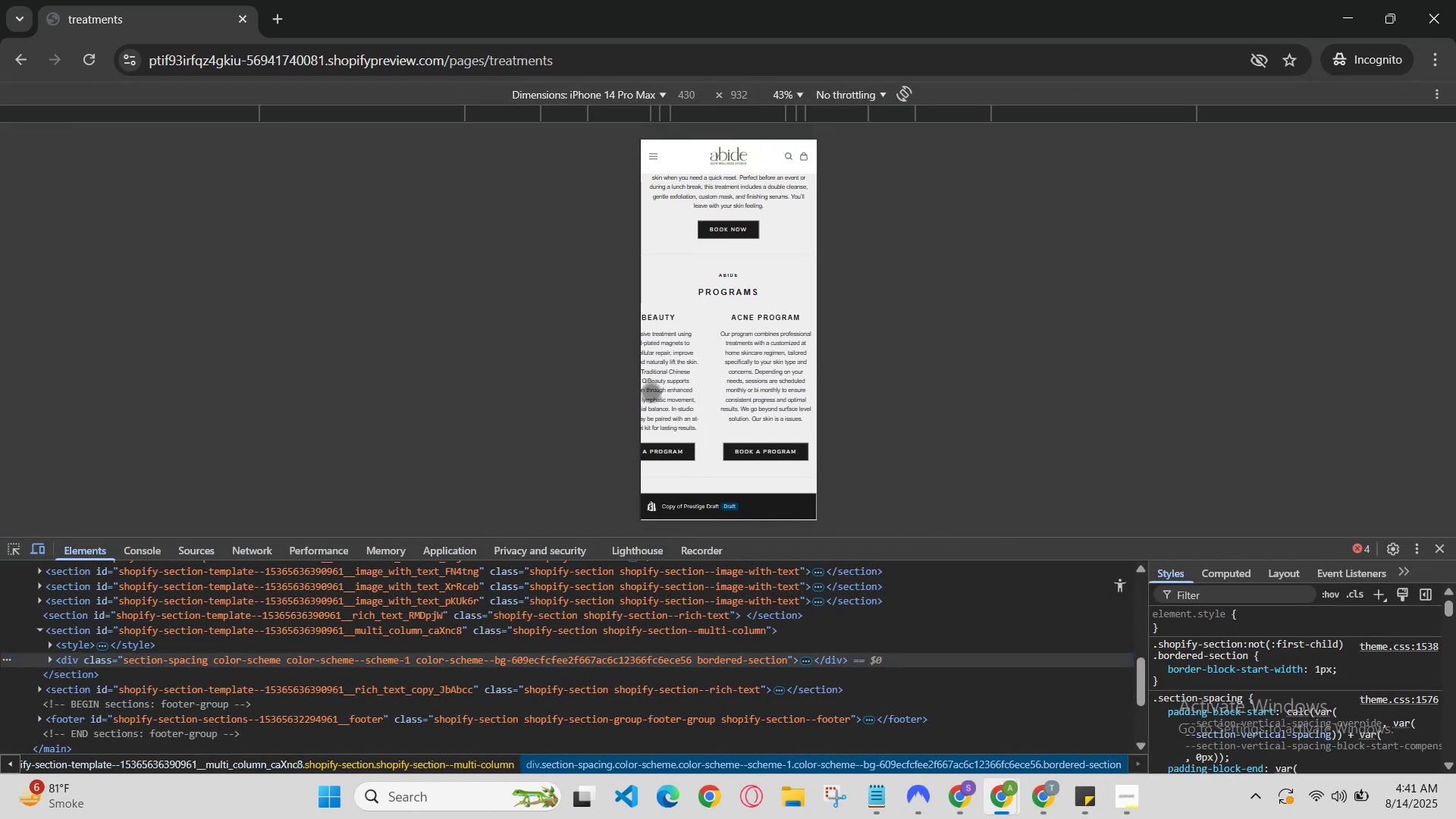 
left_click_drag(start_coordinate=[665, 387], to_coordinate=[995, 372])
 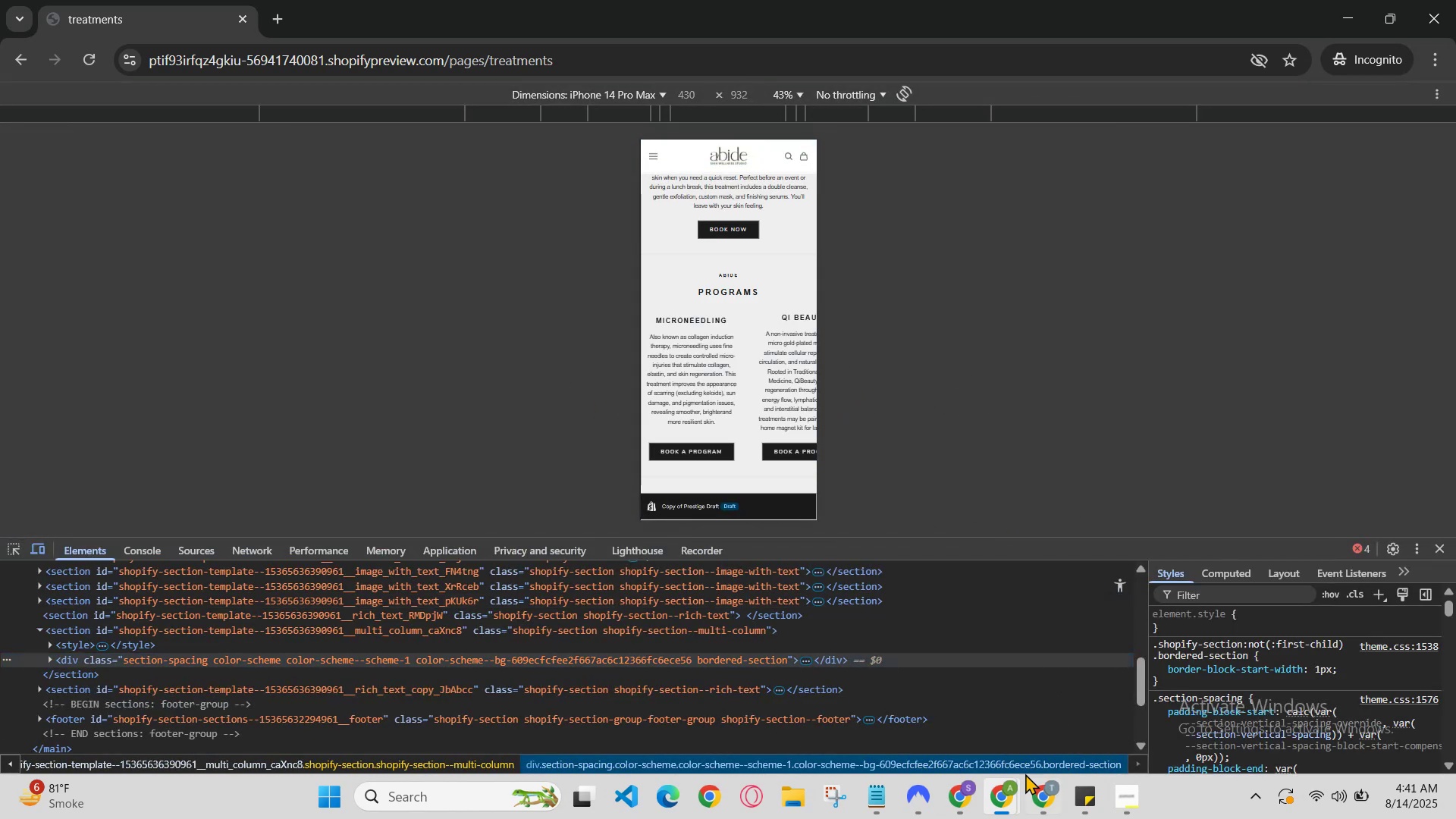 
left_click([1002, 782])
 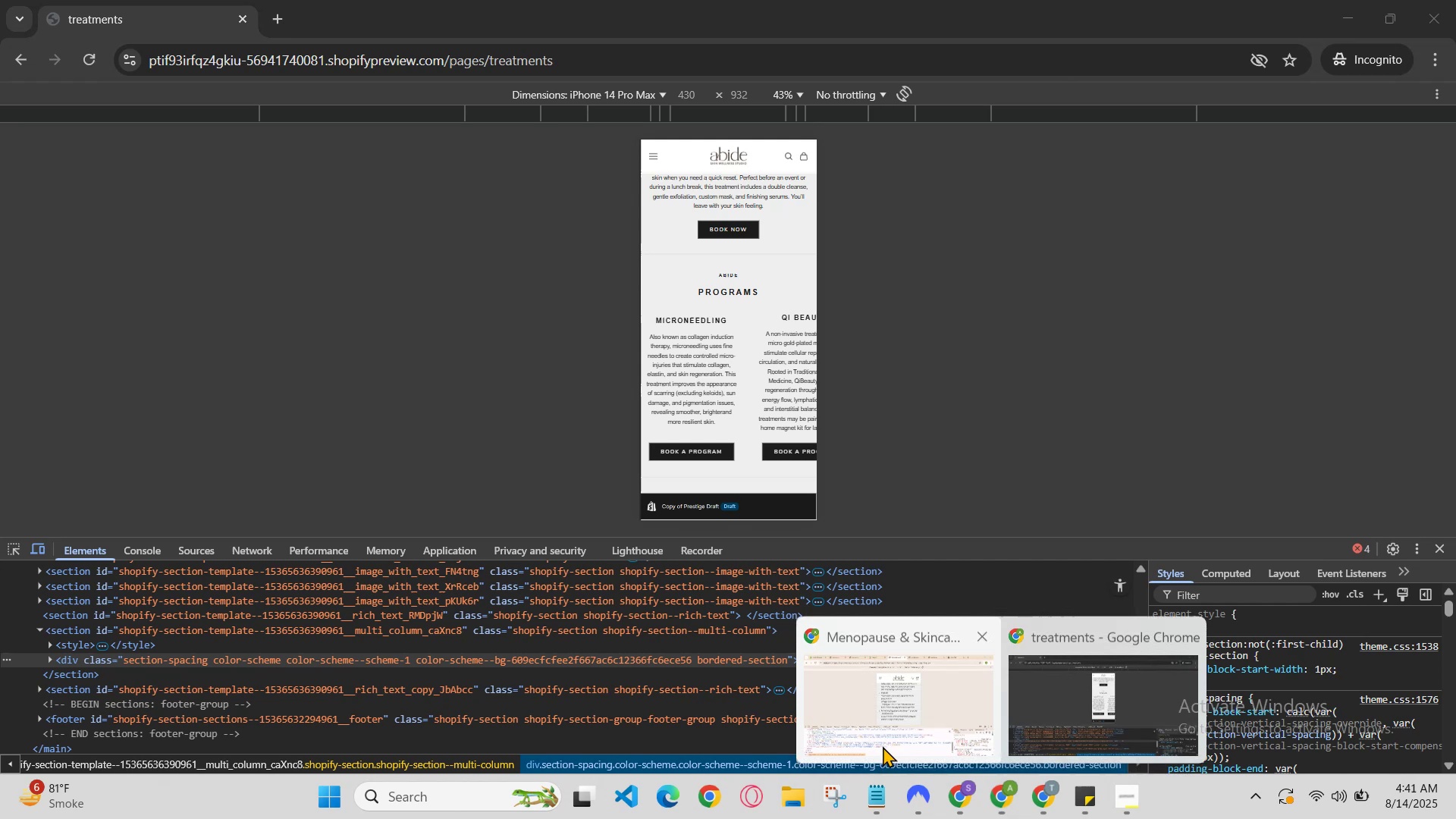 
left_click([874, 730])
 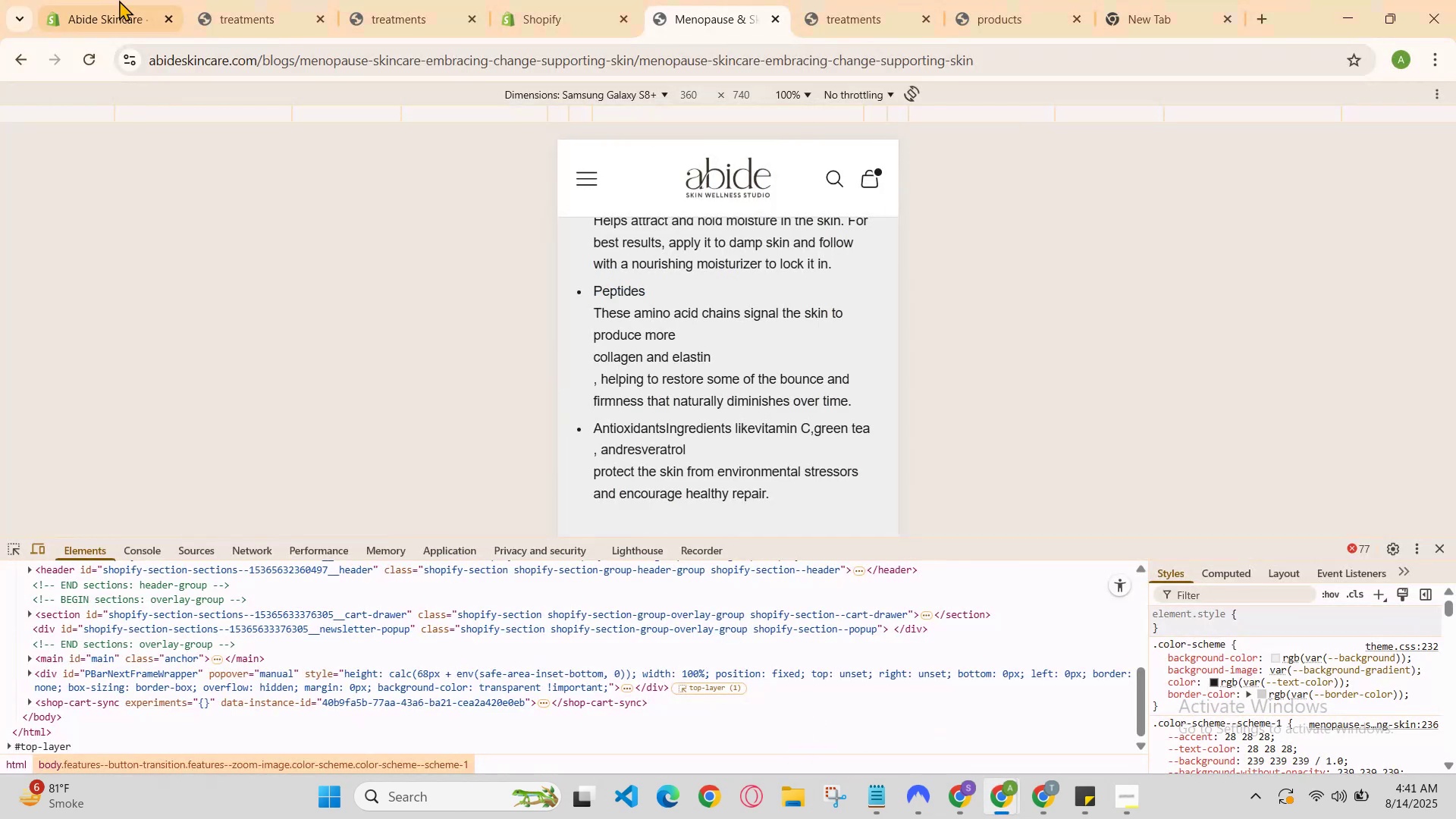 
left_click([242, 0])
 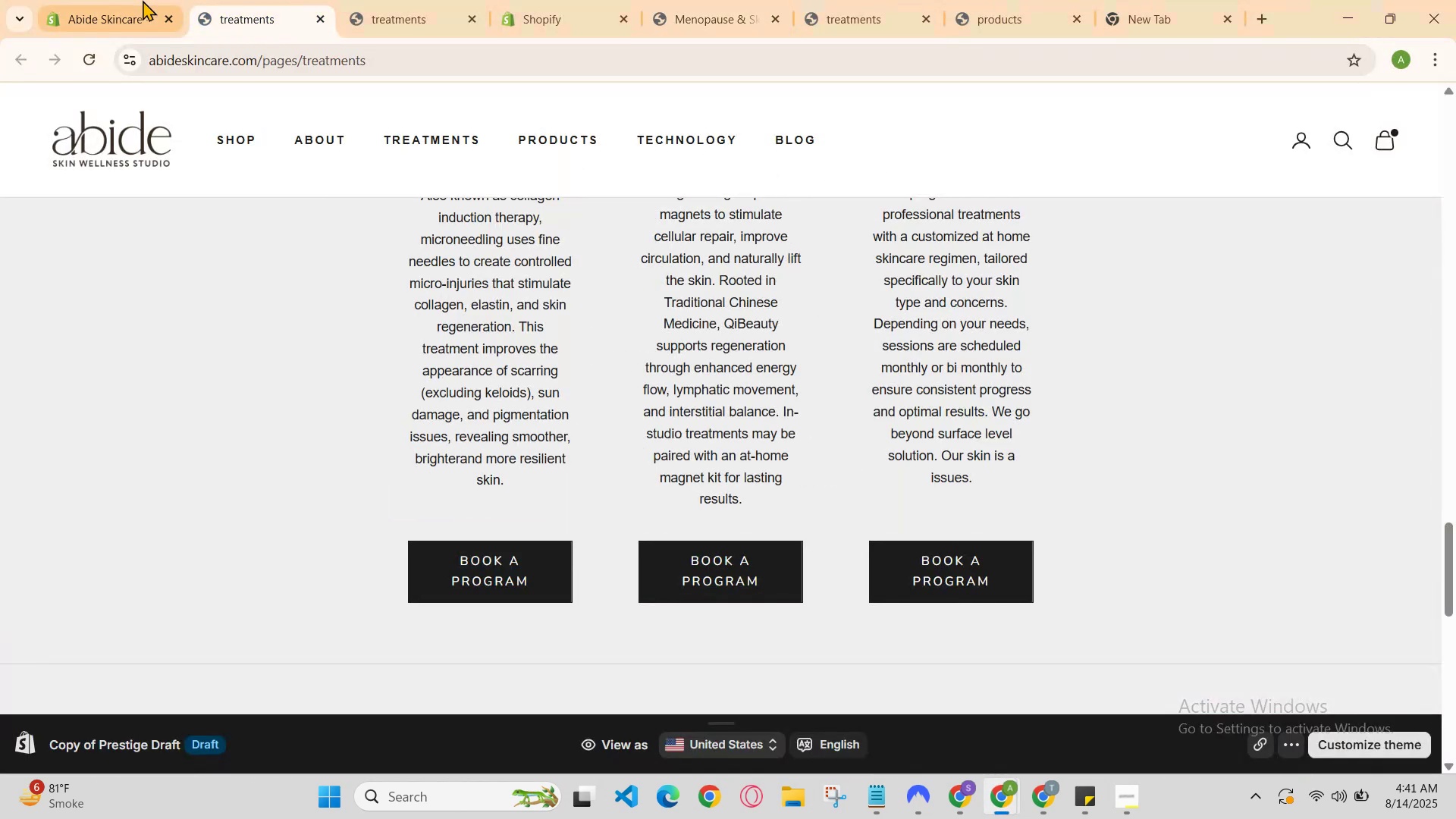 
double_click([135, 0])
 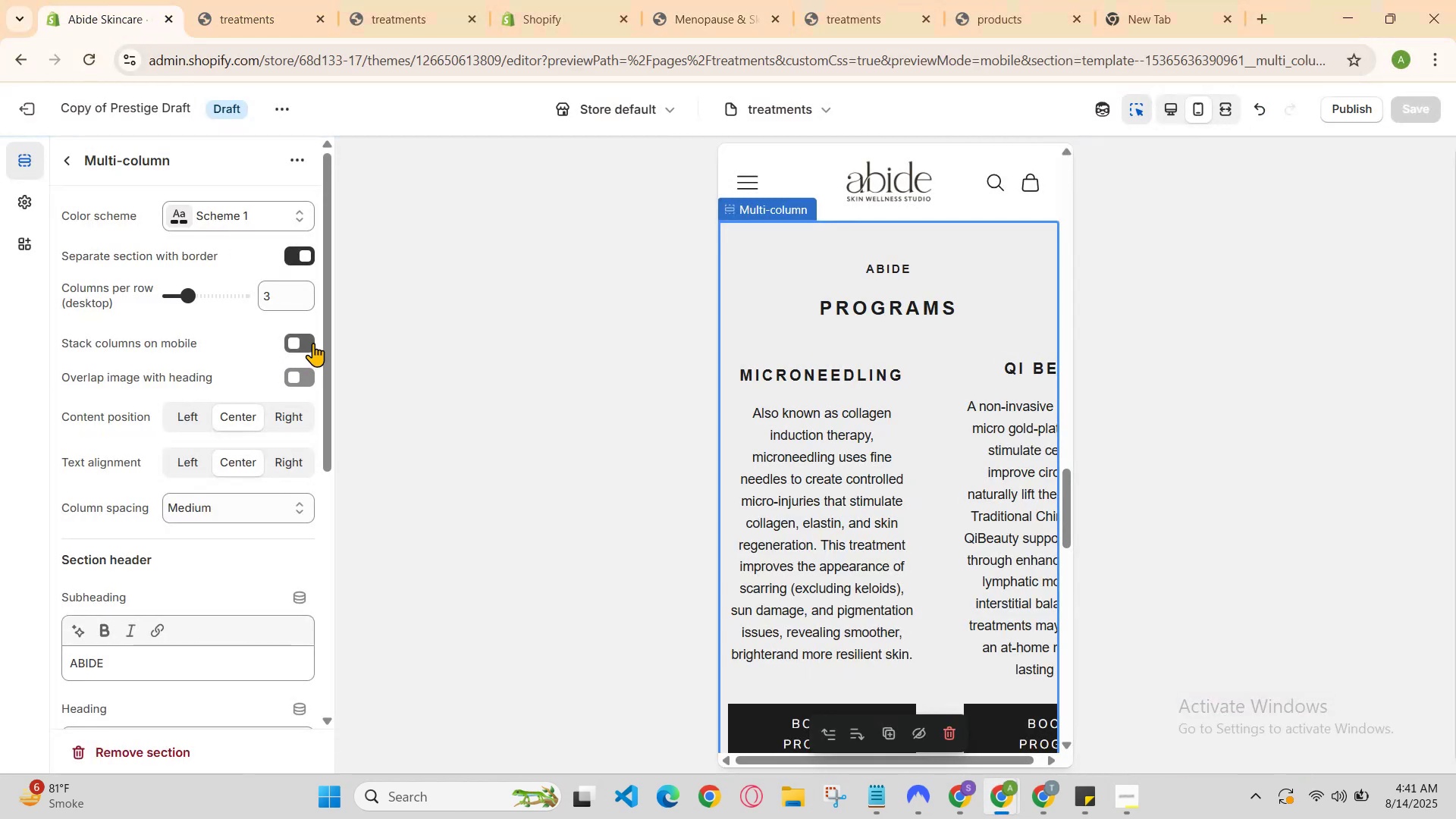 
scroll: coordinate [304, 347], scroll_direction: none, amount: 0.0
 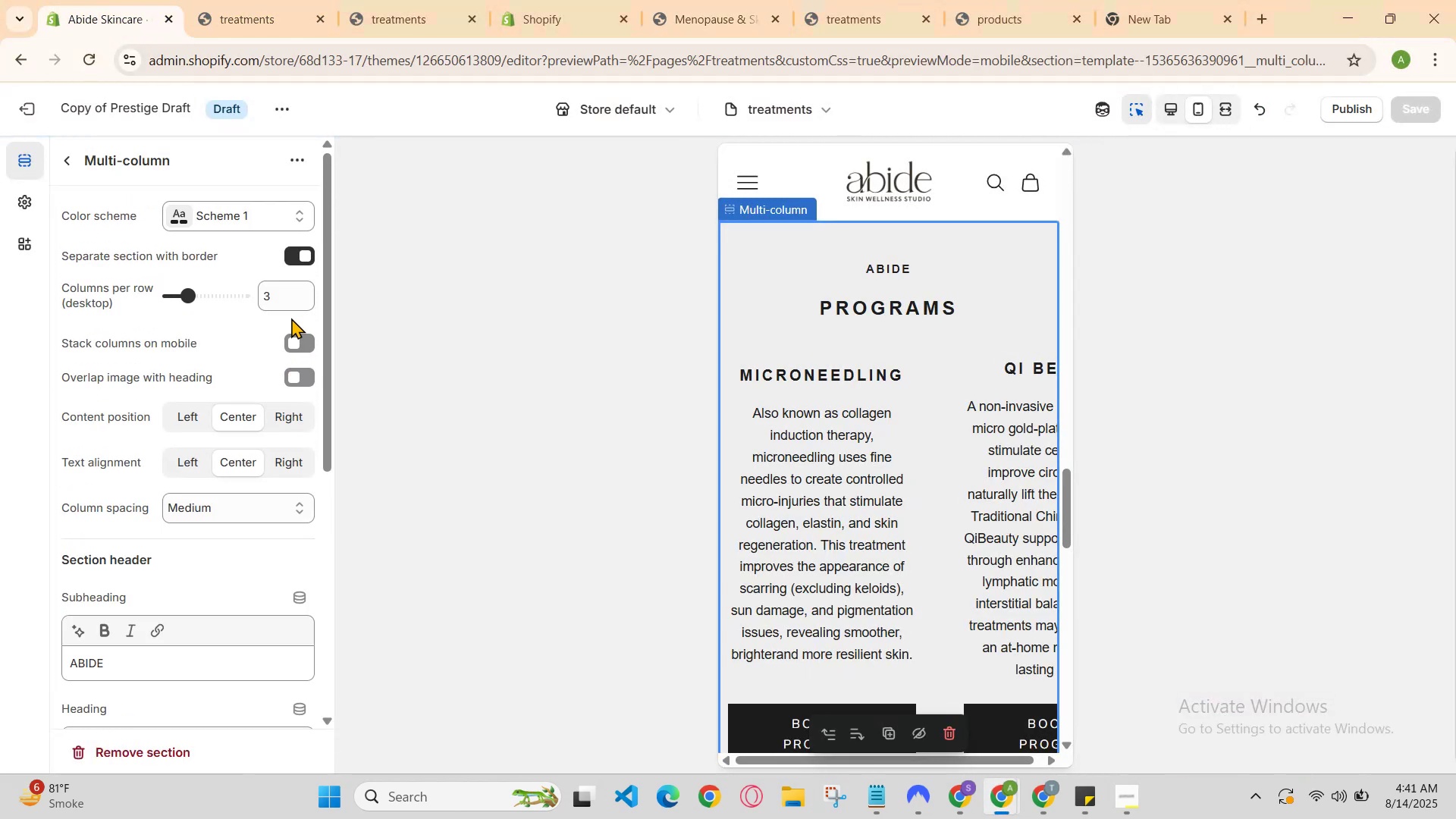 
scroll: coordinate [279, 367], scroll_direction: up, amount: 1.0
 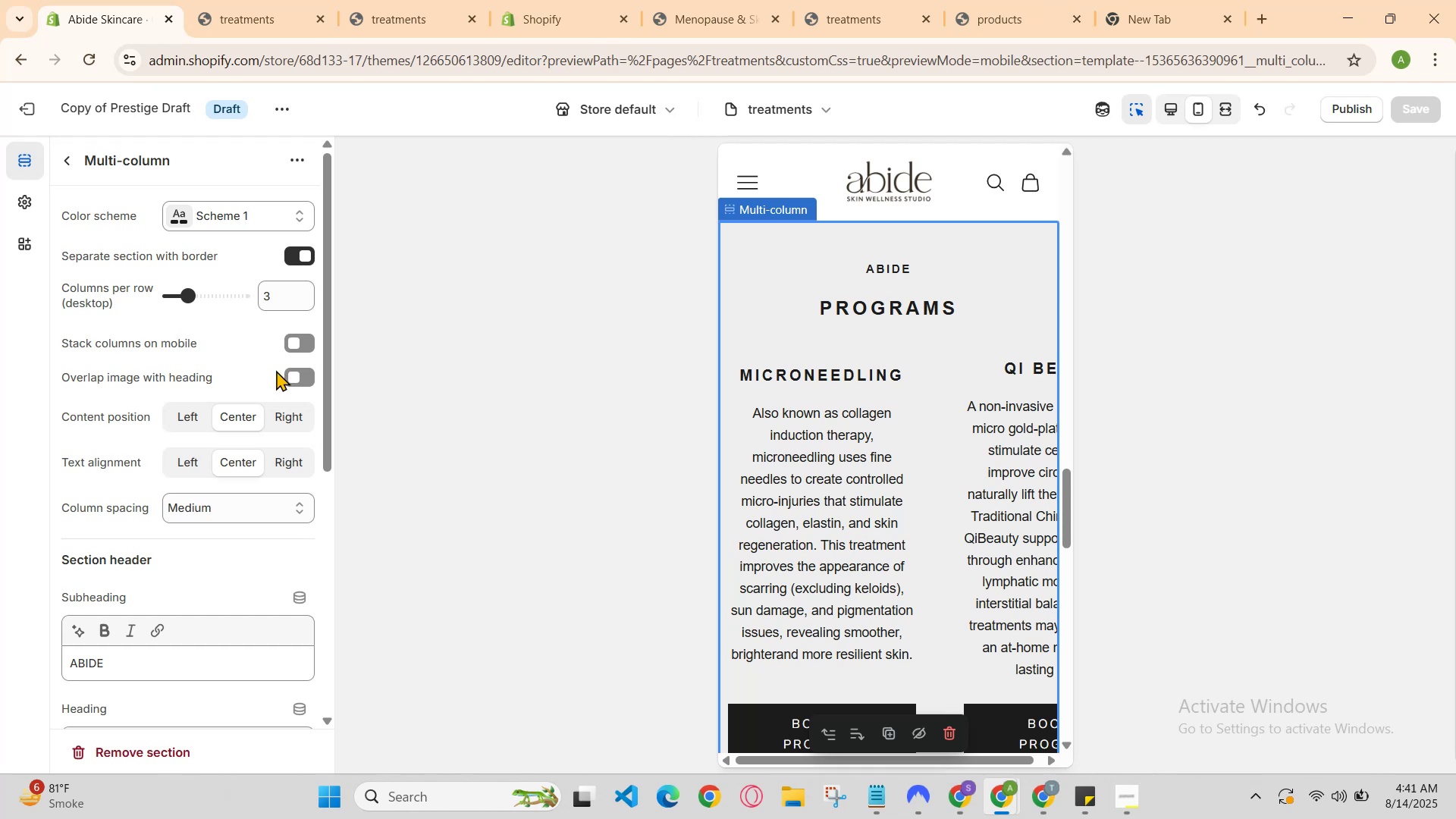 
scroll: coordinate [250, 388], scroll_direction: none, amount: 0.0
 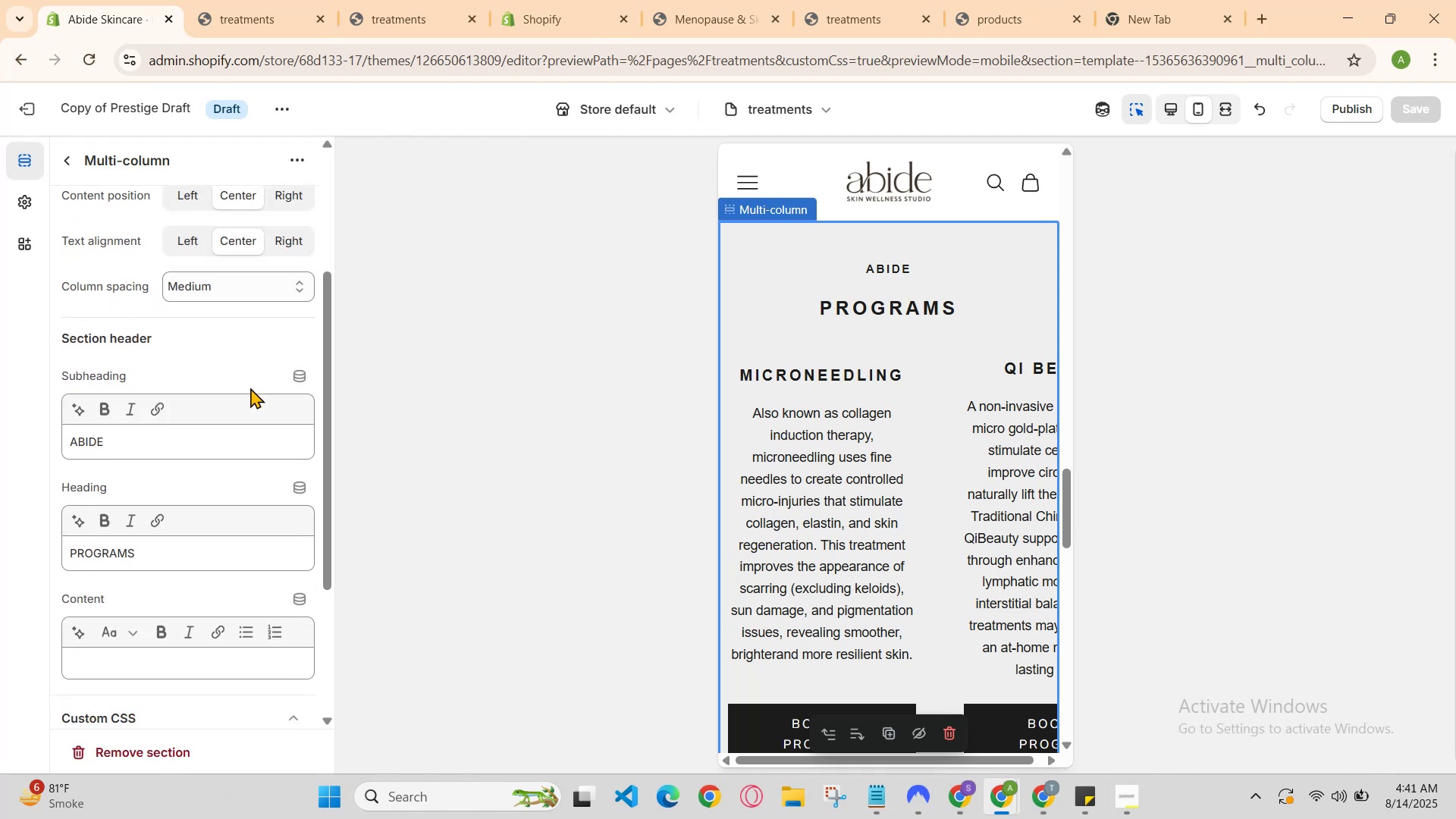 
scroll: coordinate [250, 388], scroll_direction: down, amount: 2.0
 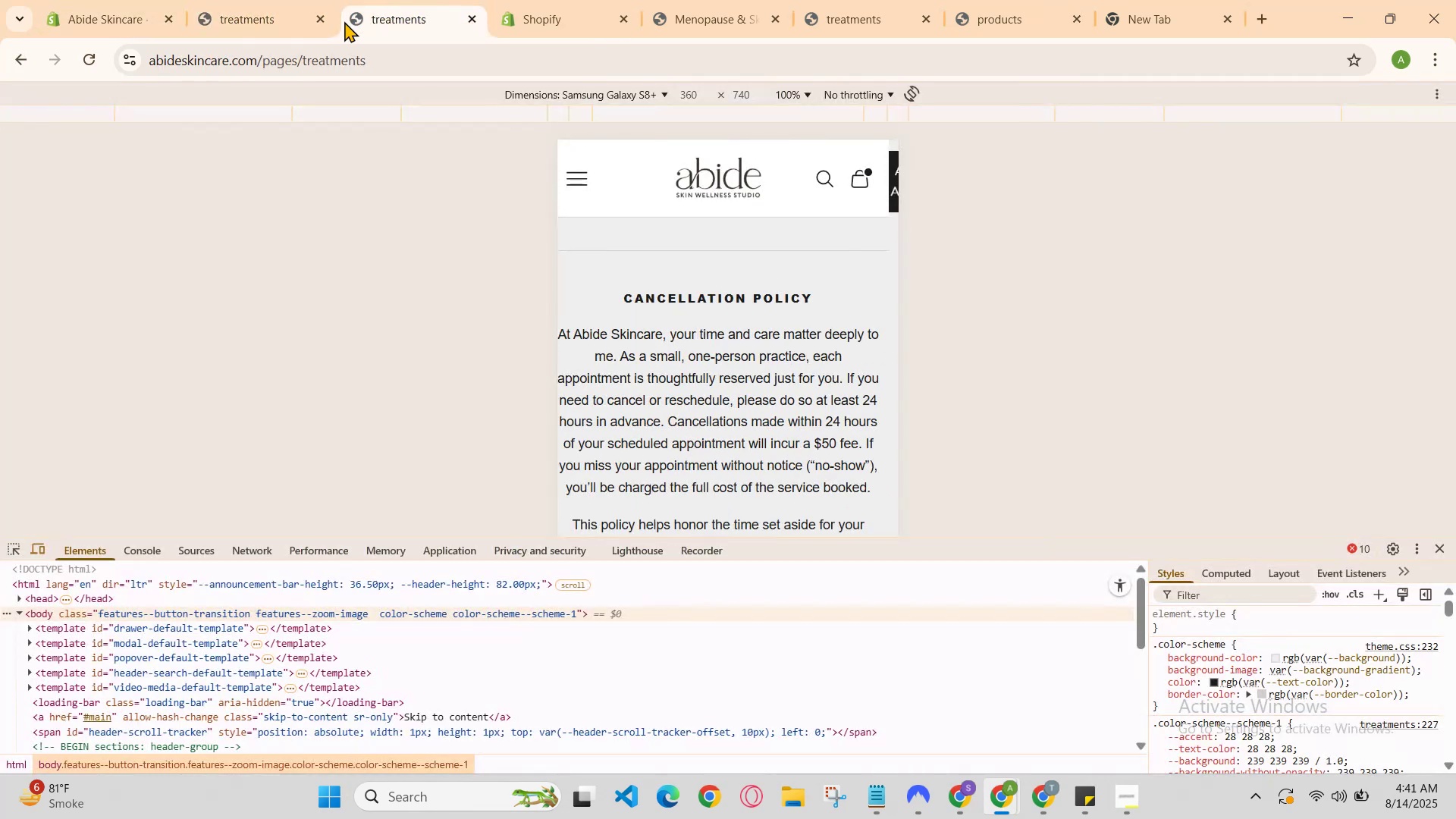 
left_click([513, 0])
 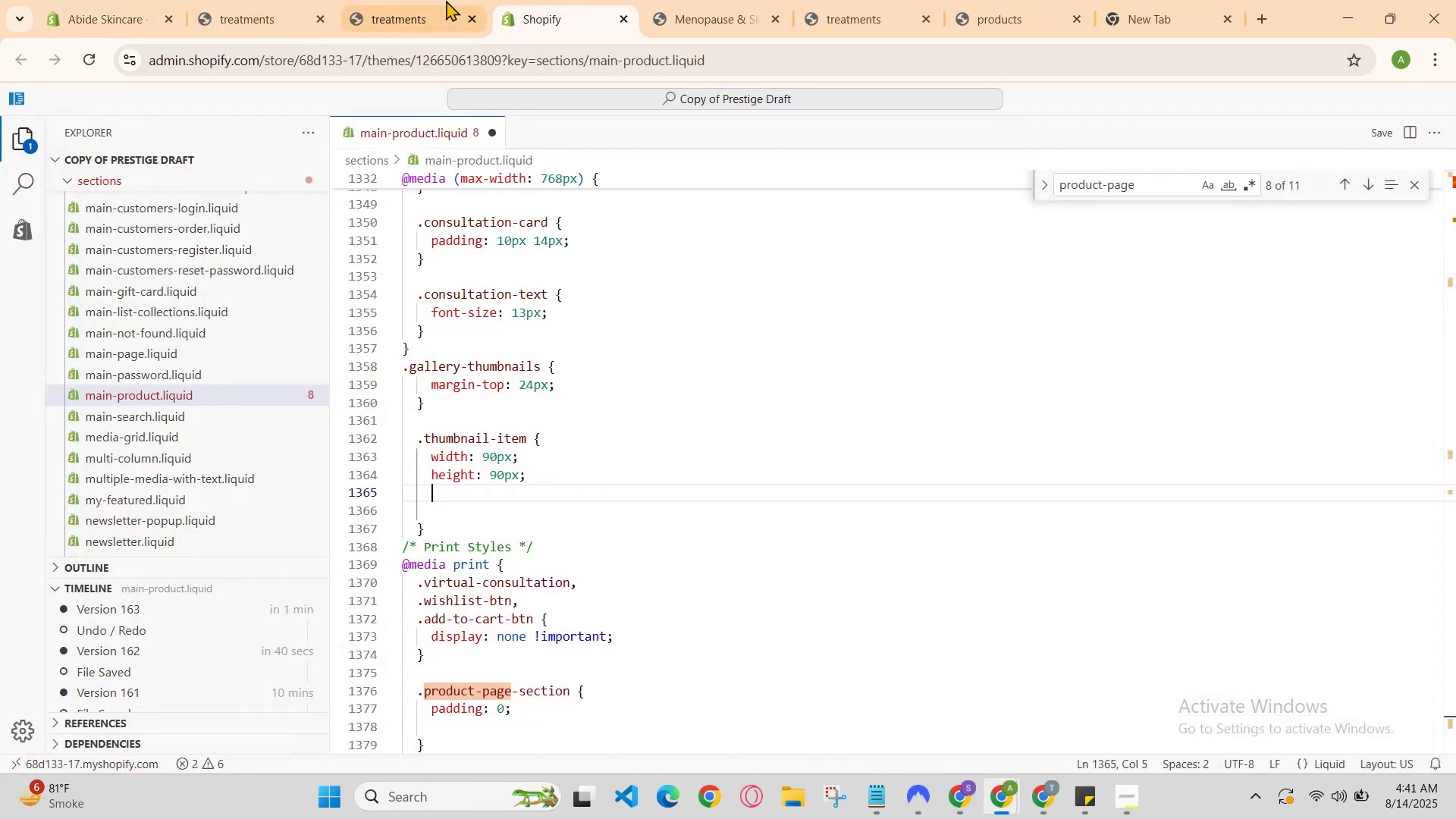 
left_click([410, 0])
 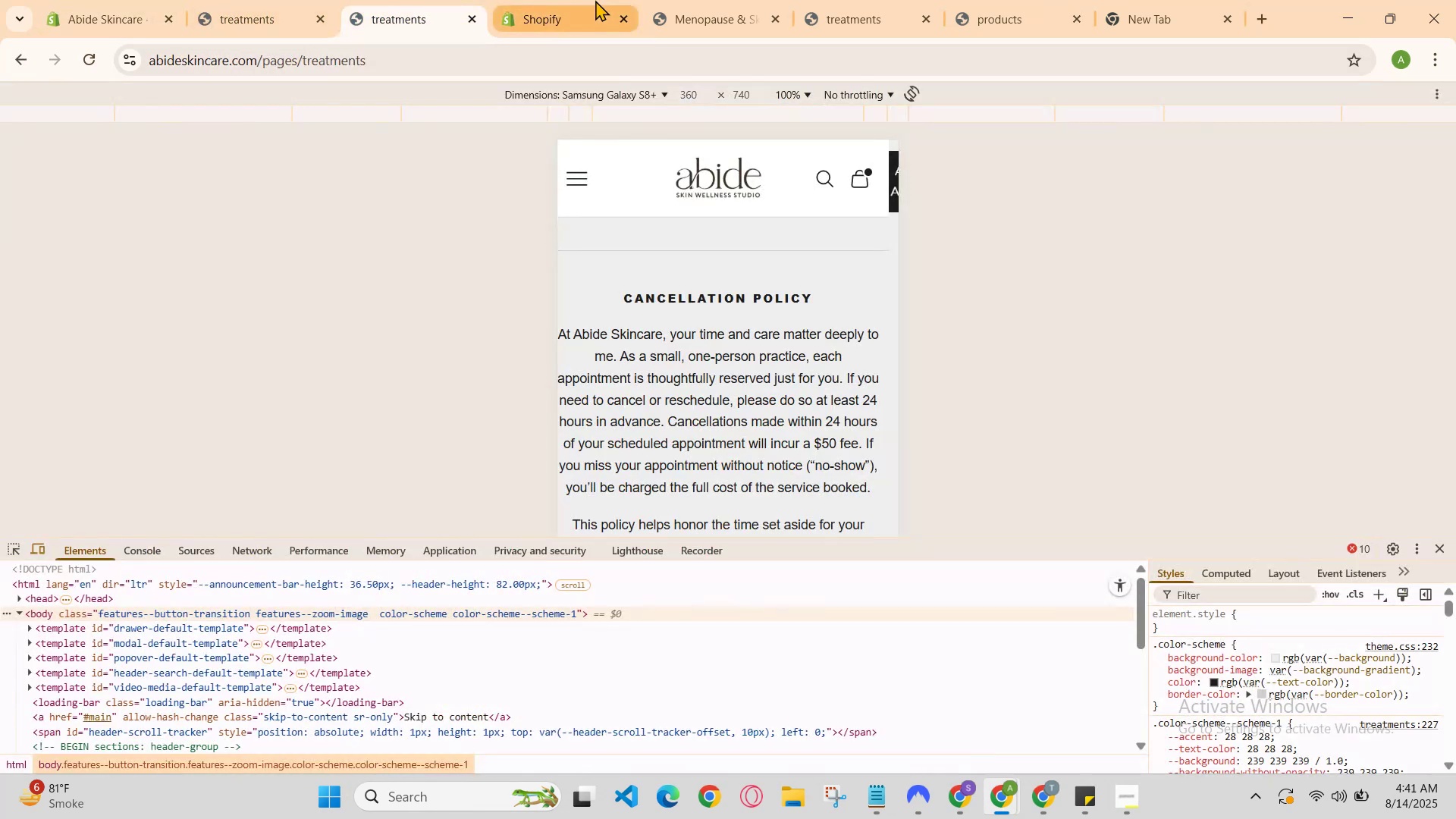 
left_click([595, 0])
 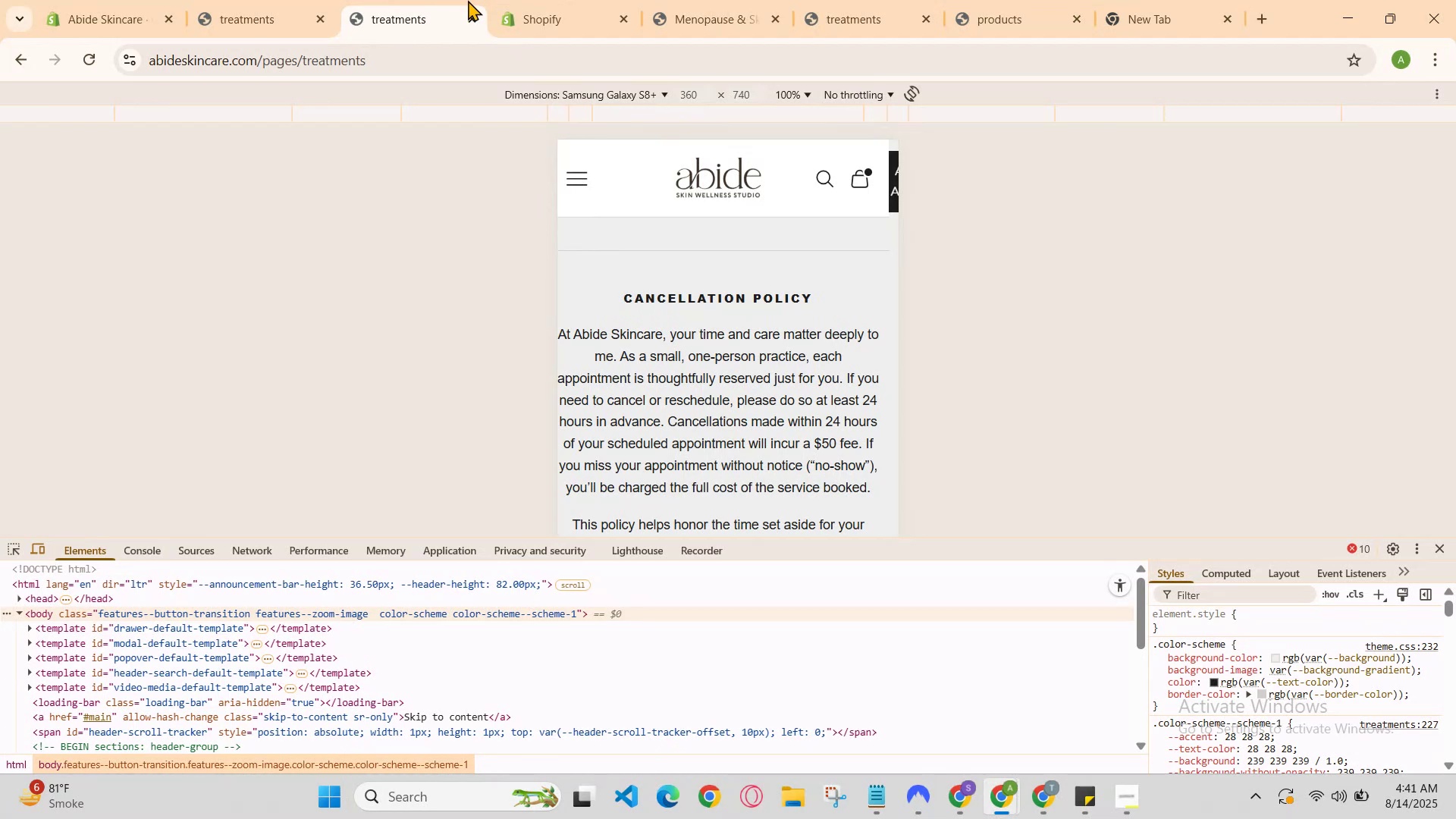 
left_click([548, 0])
 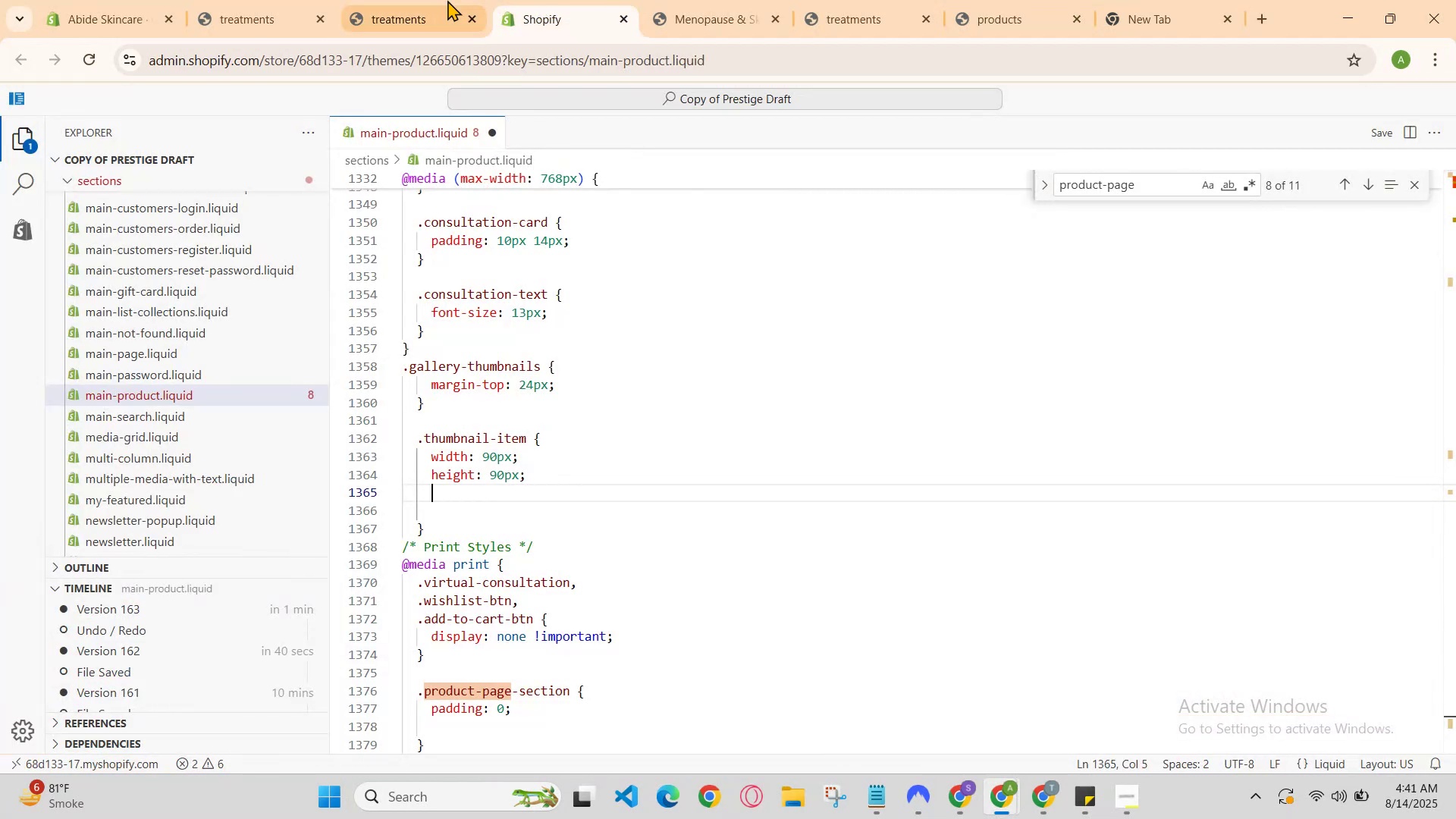 
left_click([418, 0])
 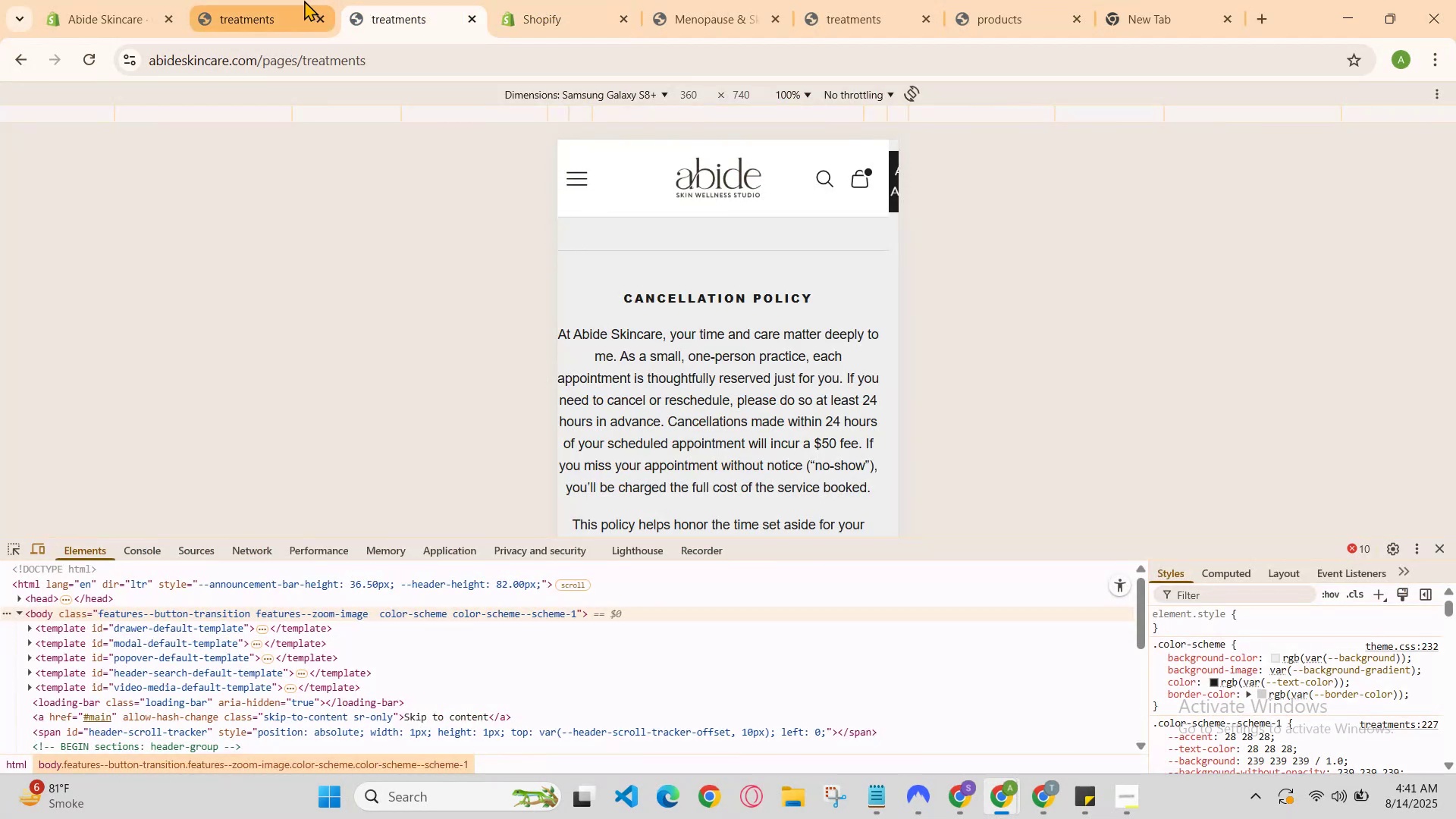 
scroll: coordinate [739, 383], scroll_direction: up, amount: 6.0
 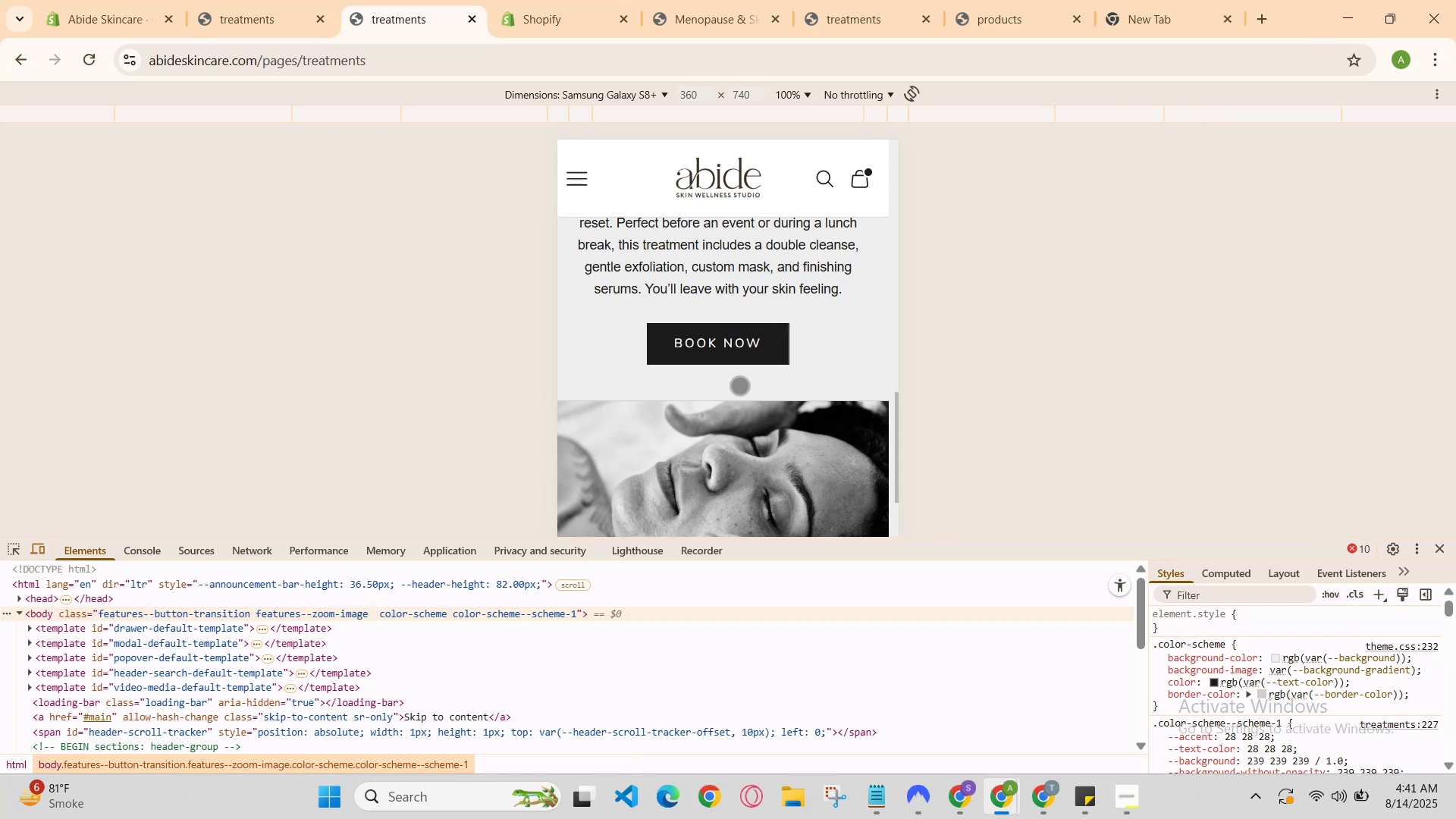 
scroll: coordinate [736, 391], scroll_direction: down, amount: 4.0
 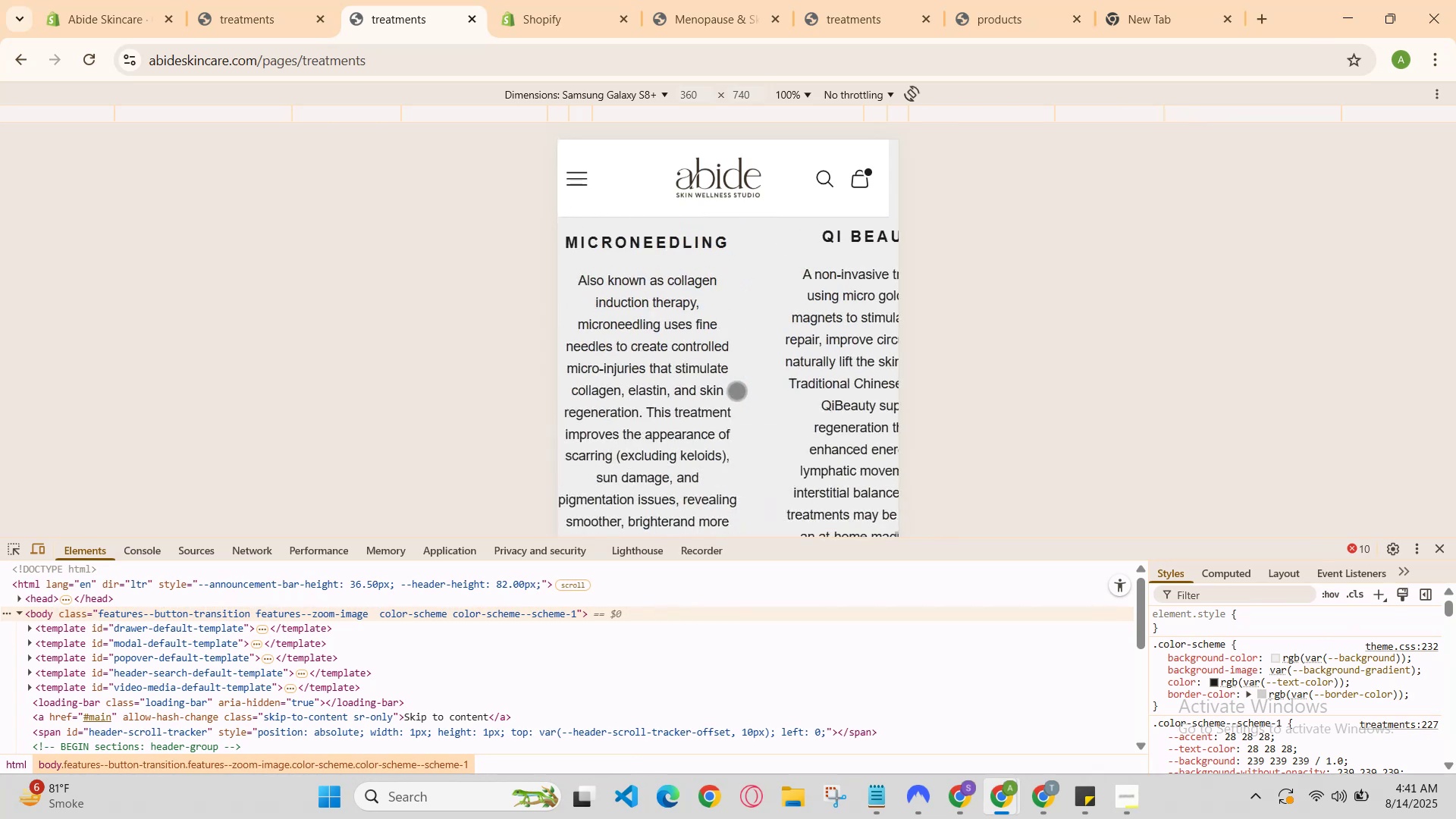 
scroll: coordinate [696, 376], scroll_direction: up, amount: 7.0
 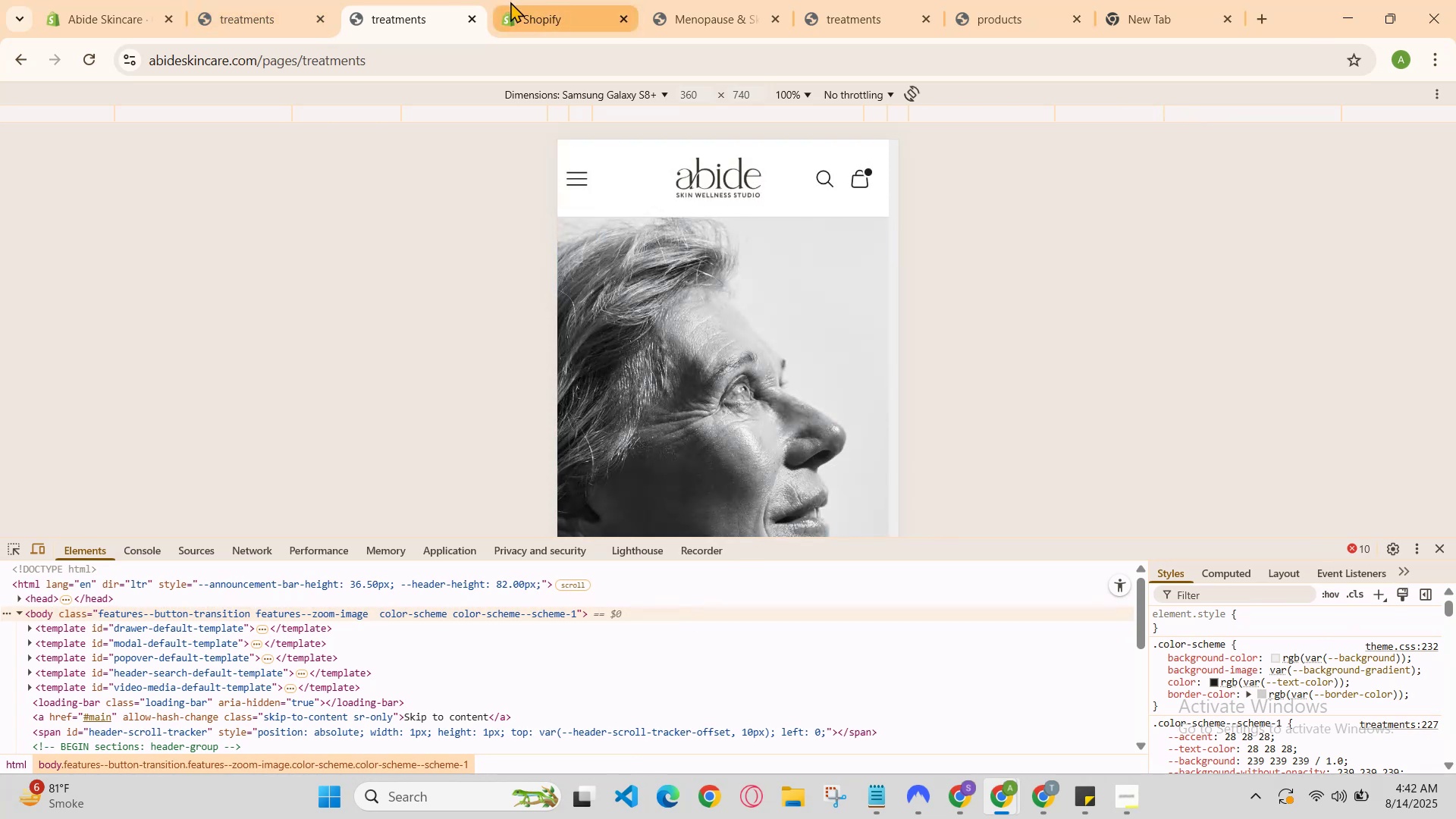 
scroll: coordinate [570, 477], scroll_direction: down, amount: 1.0
 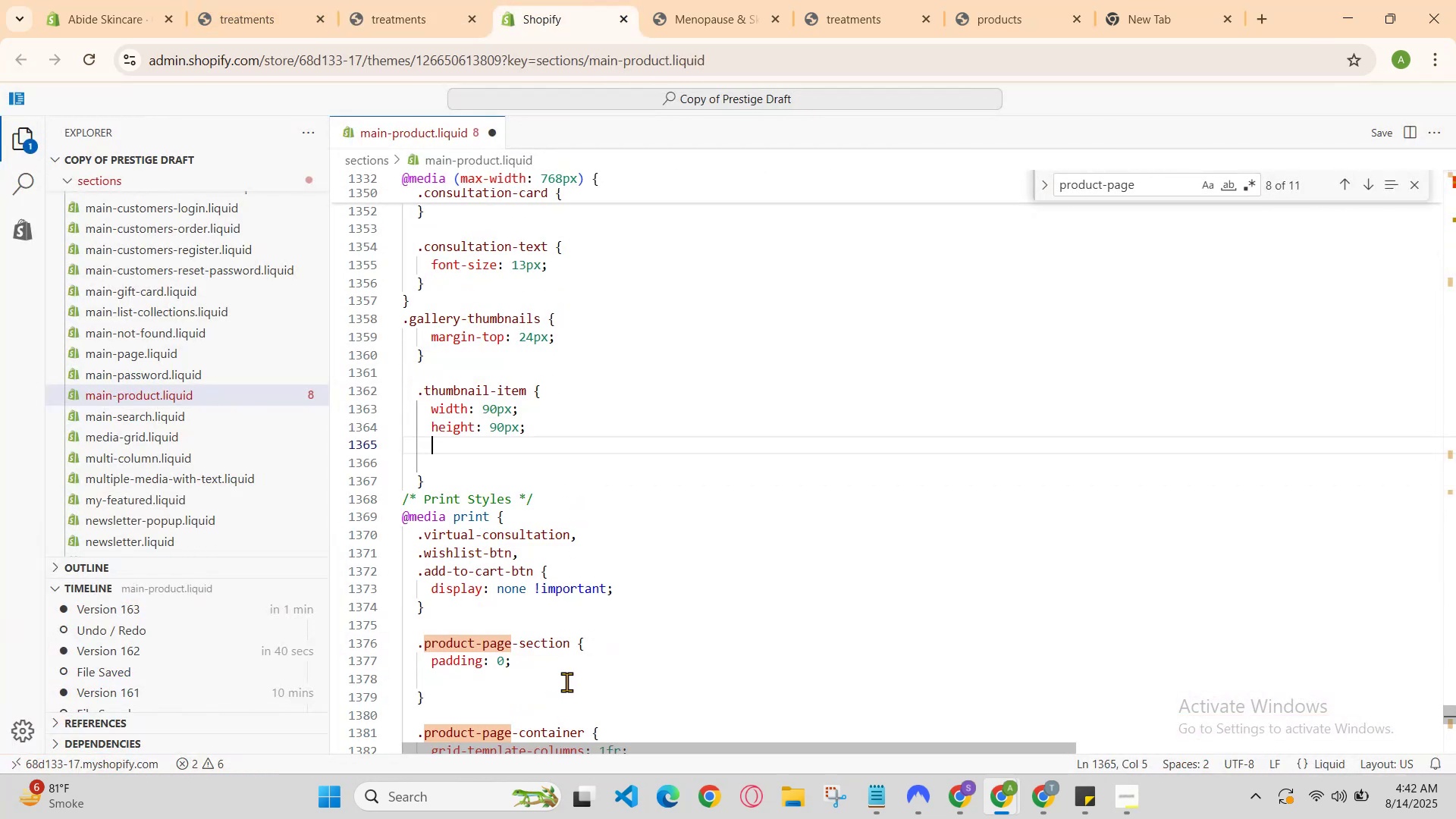 
left_click([568, 672])
 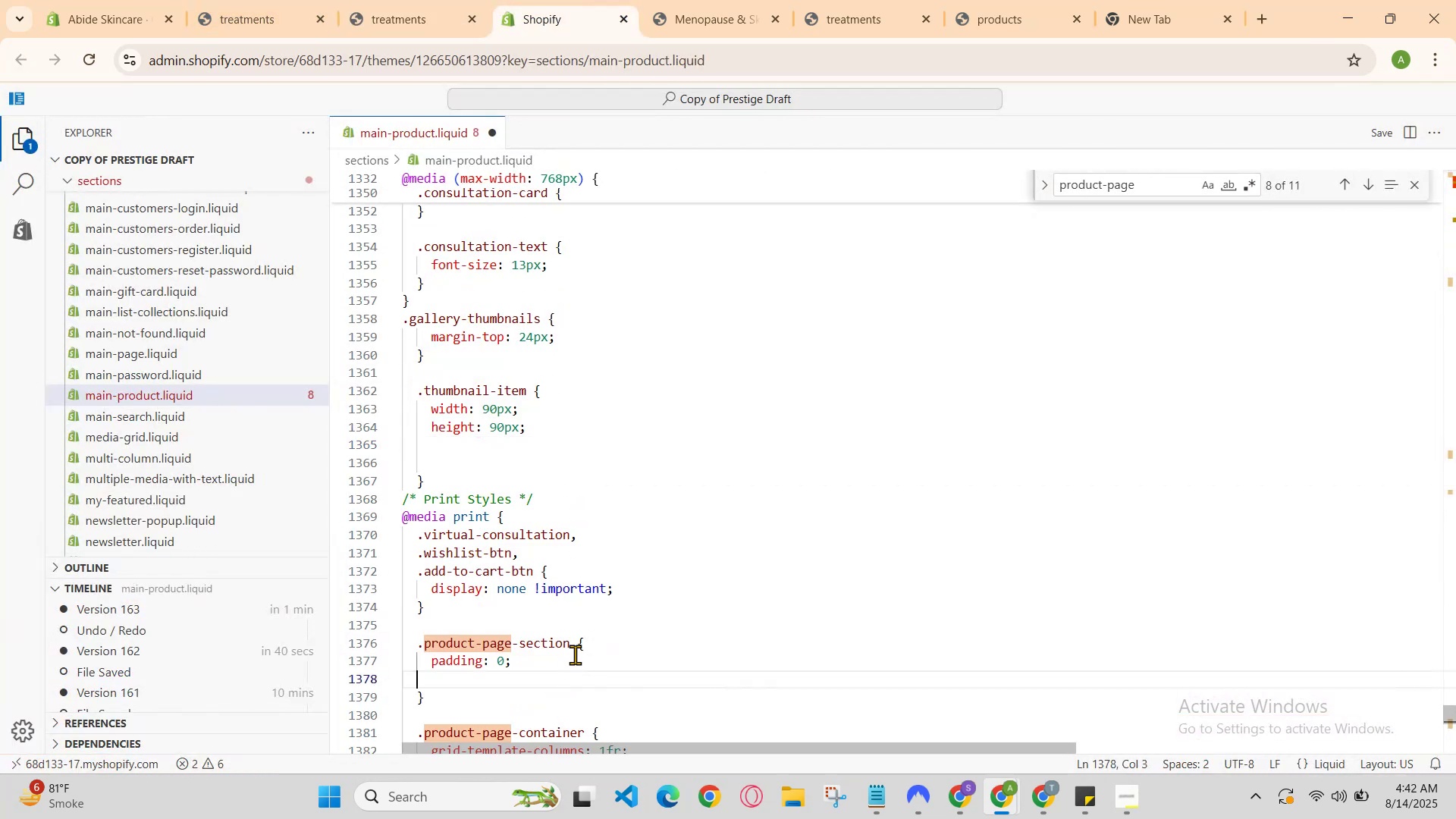 
scroll: coordinate [581, 646], scroll_direction: down, amount: 12.0
 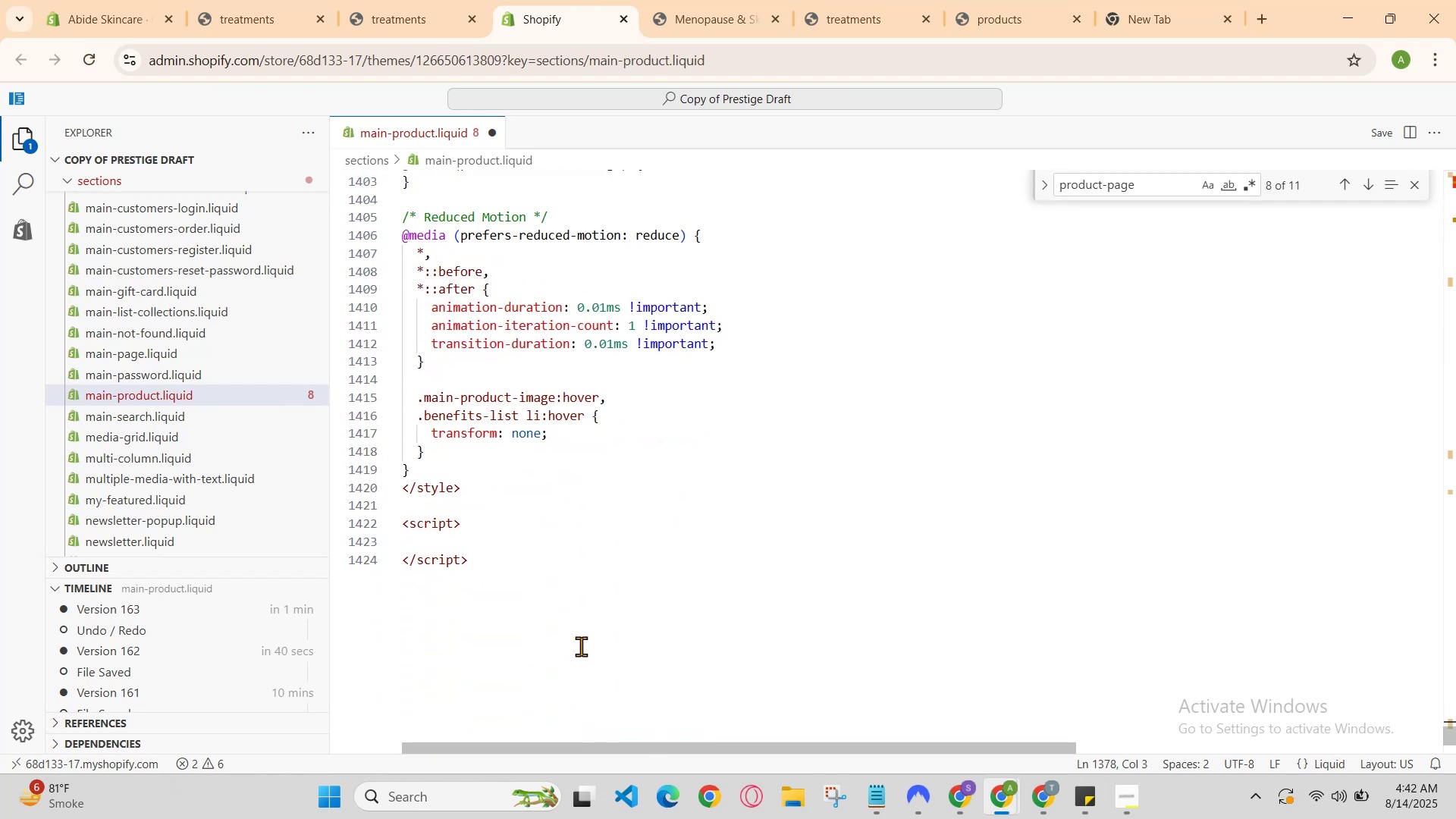 
scroll: coordinate [574, 616], scroll_direction: up, amount: 2.0
 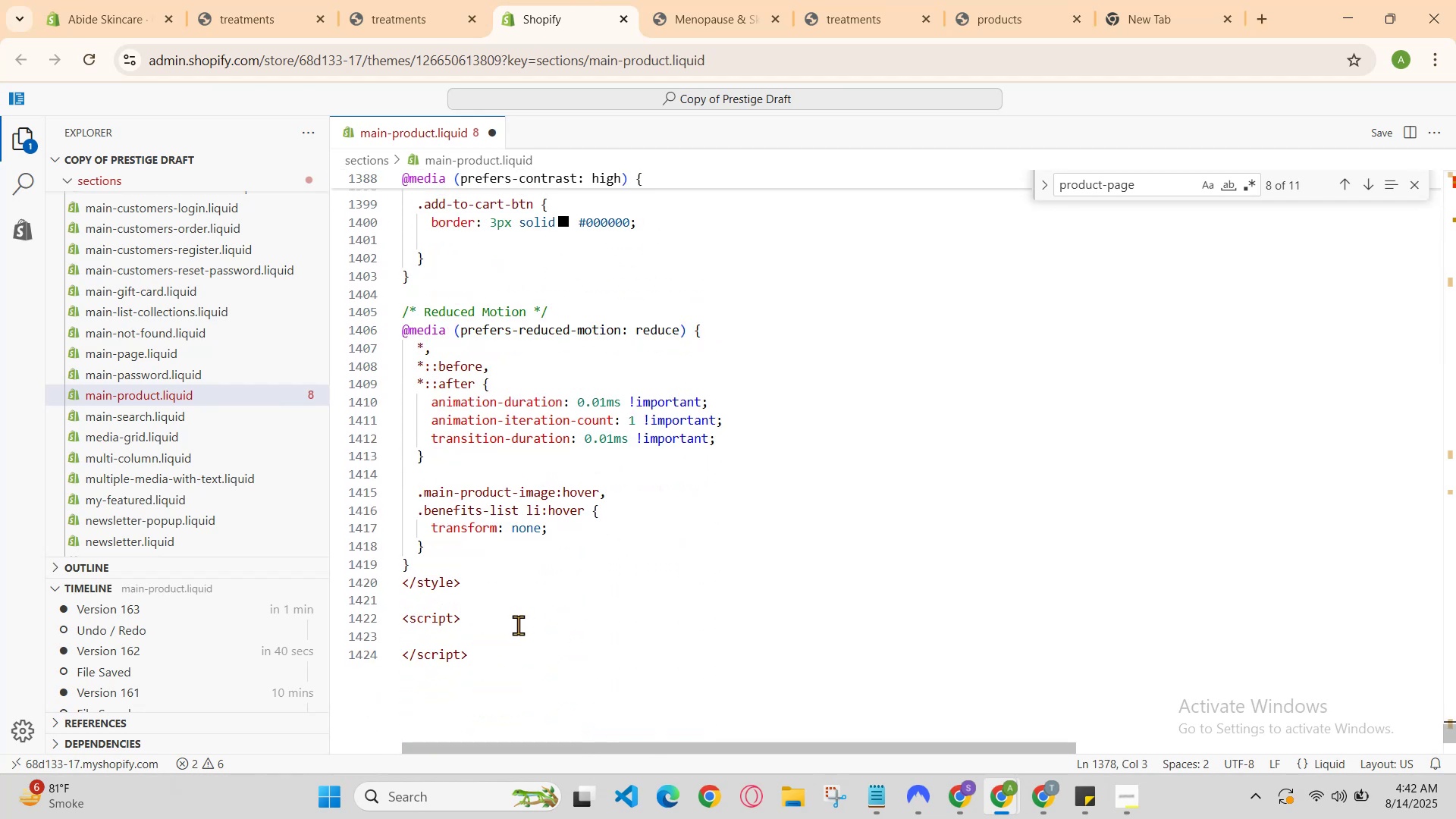 
left_click([516, 625])
 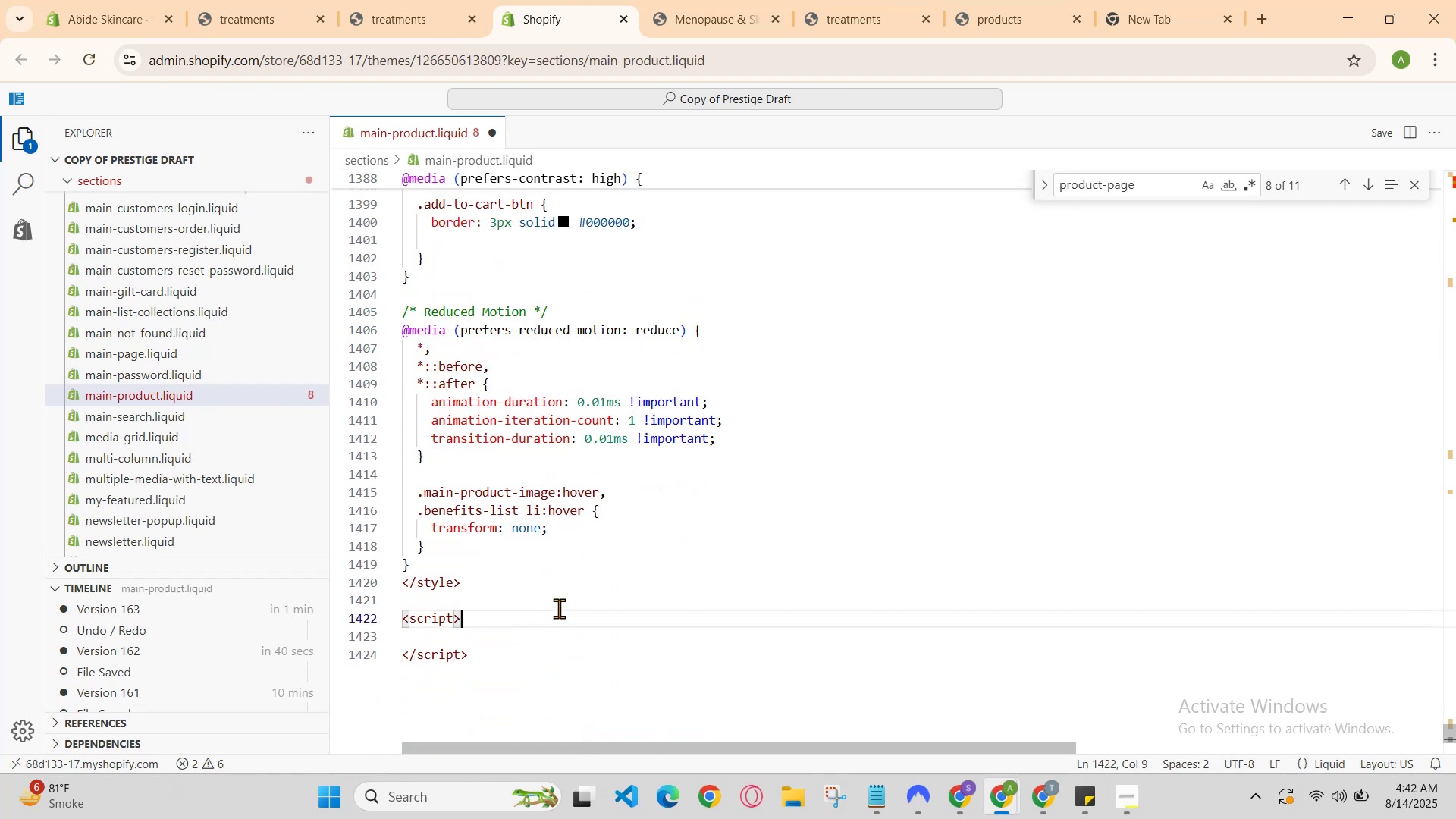 
scroll: coordinate [561, 582], scroll_direction: up, amount: 28.0
 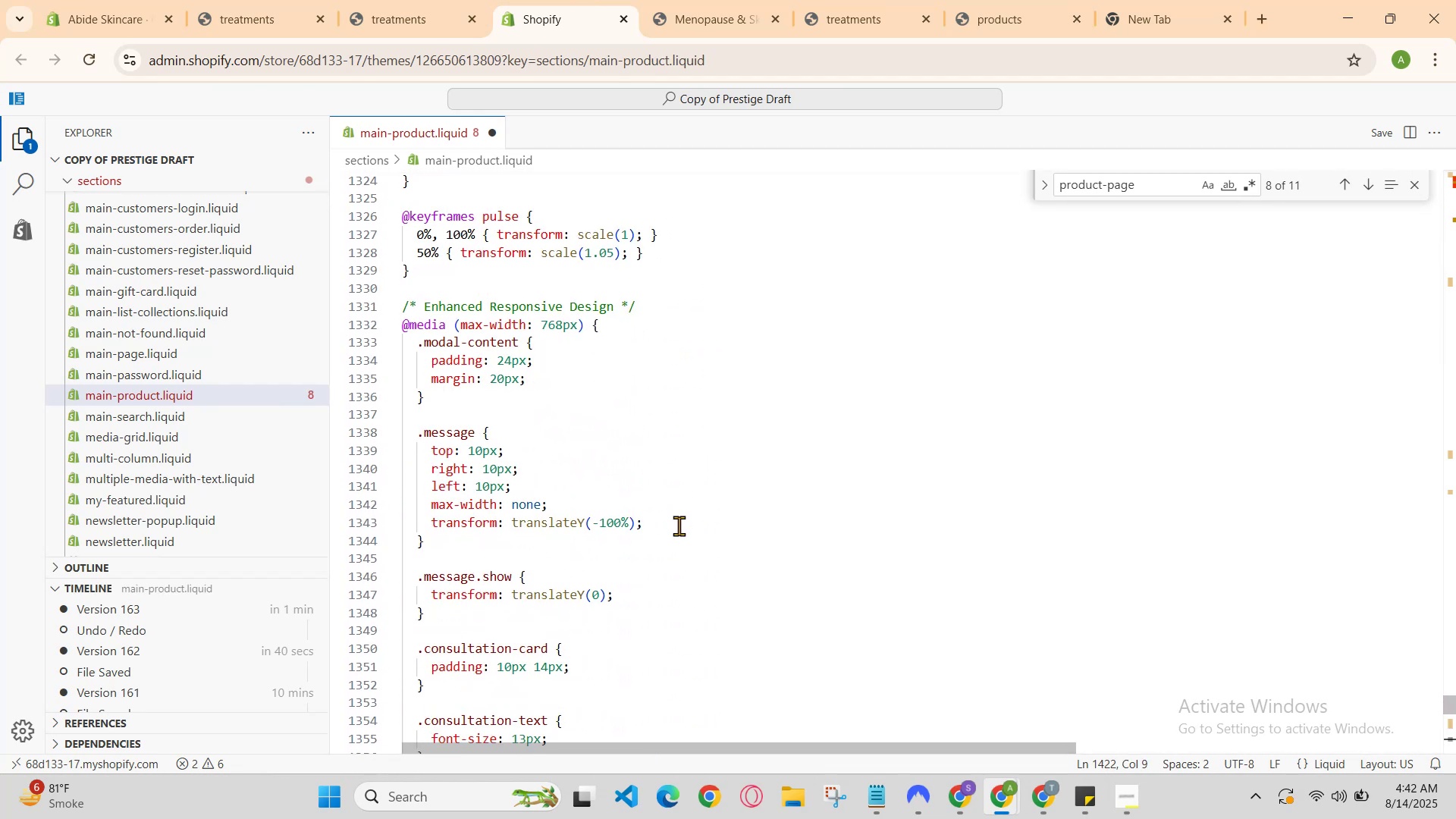 
left_click([679, 526])
 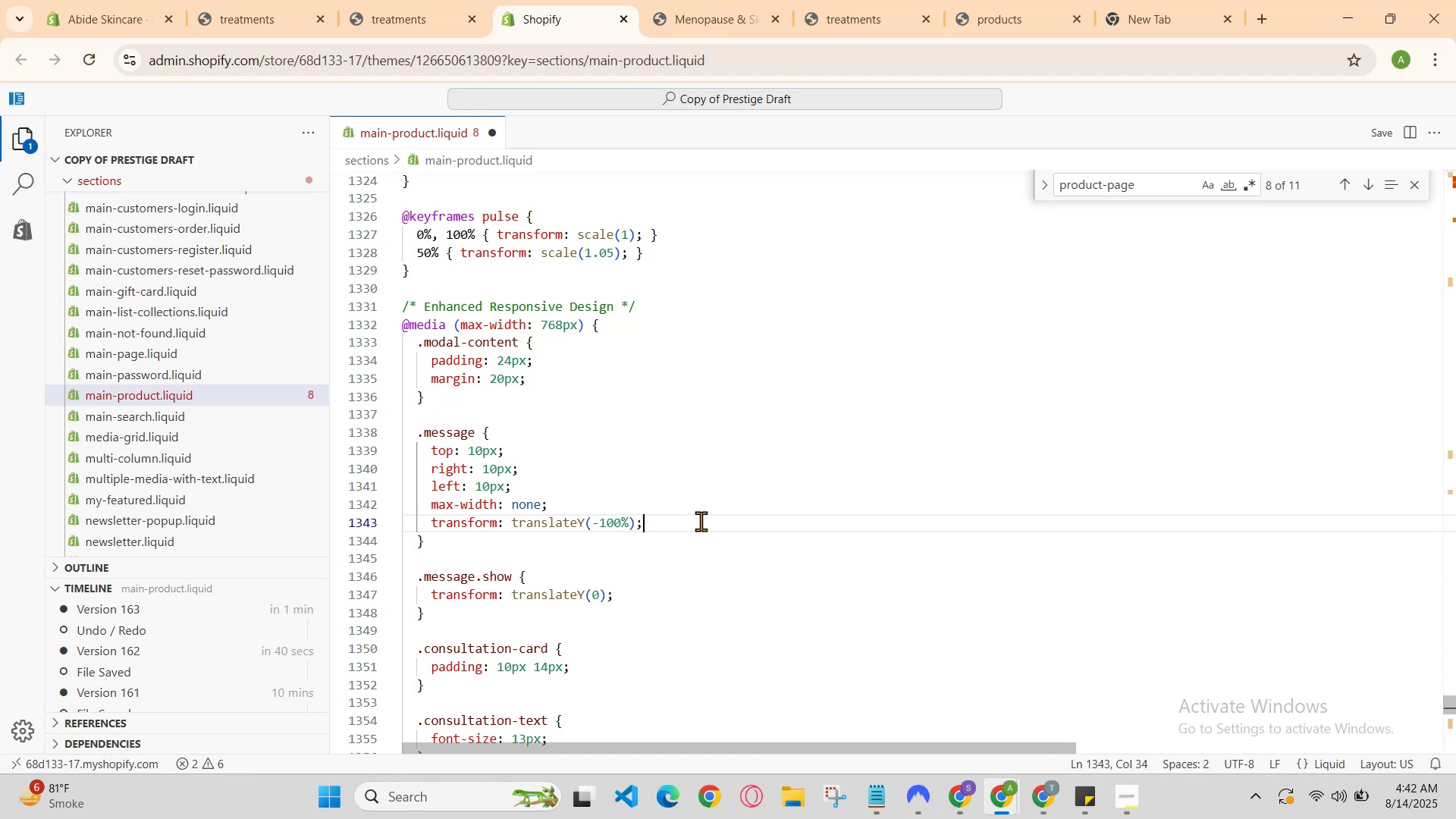 
key(Enter)
 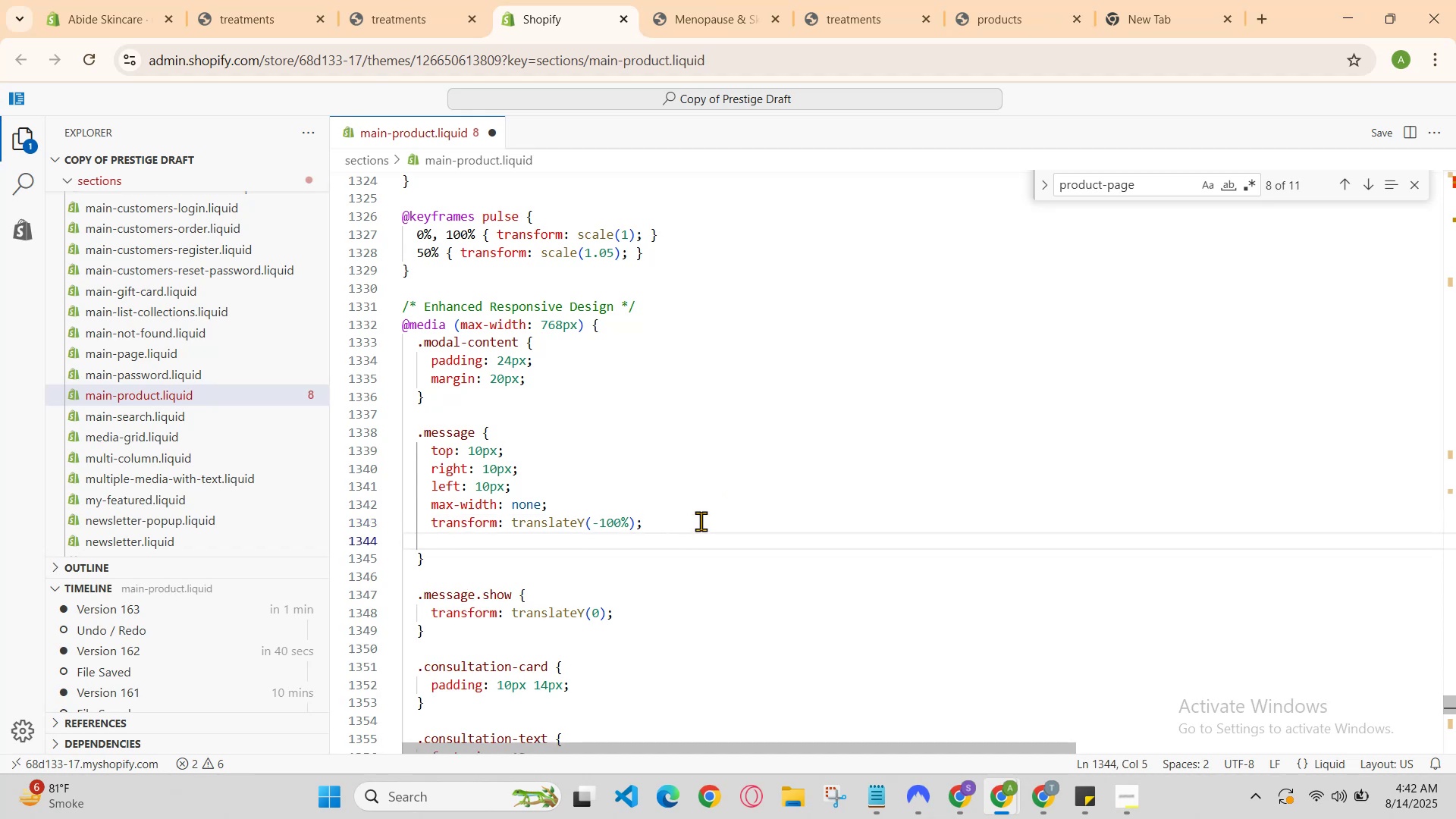 
type(margin-bottom:2rem)
key(Backspace)
key(Backspace)
key(Backspace)
key(Backspace)
type(1-)
key(Backspace)
type(op)
key(Backspace)
key(Backspace)
type(0pz)
key(Backspace)
type(x;)
 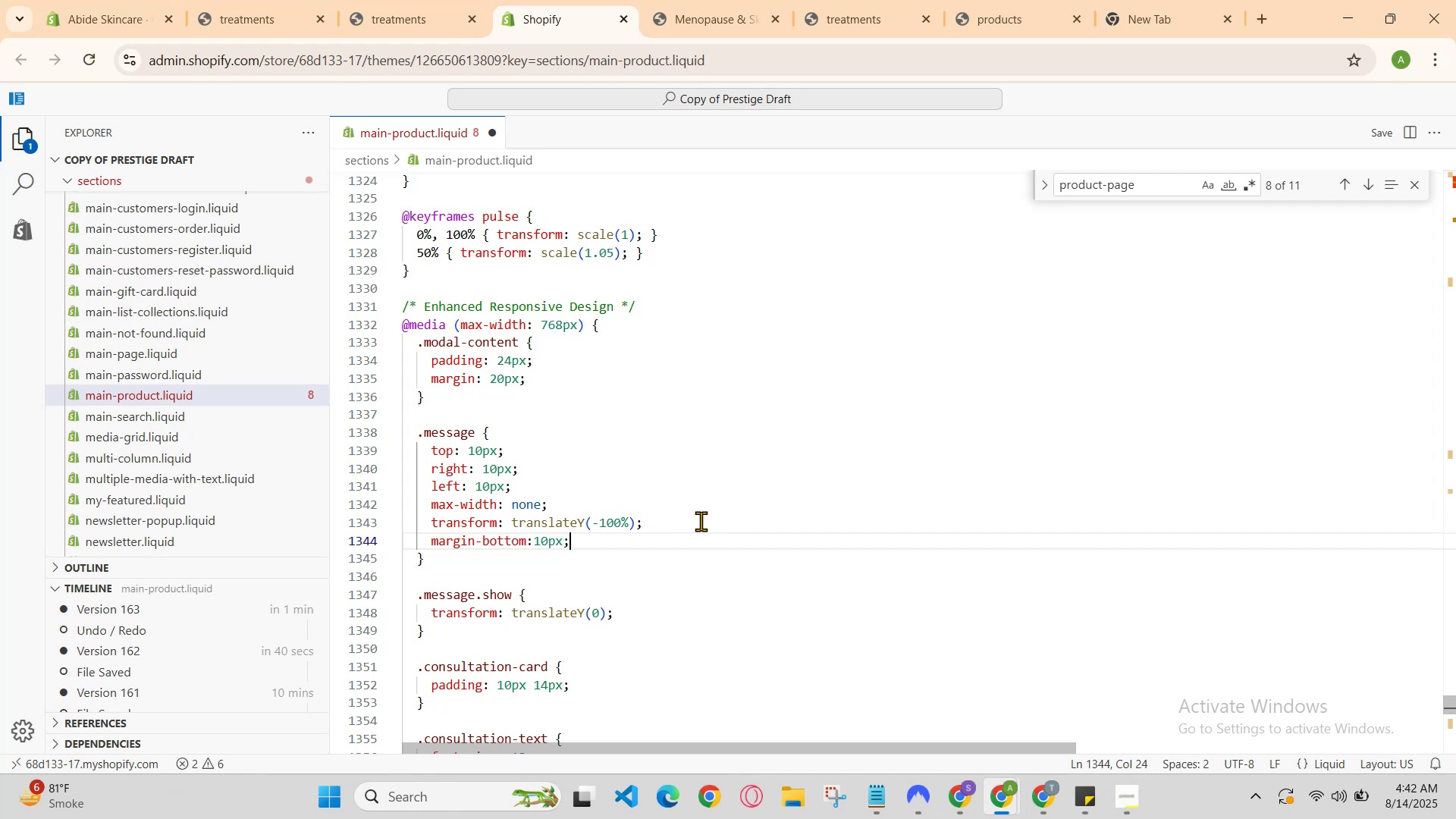 
 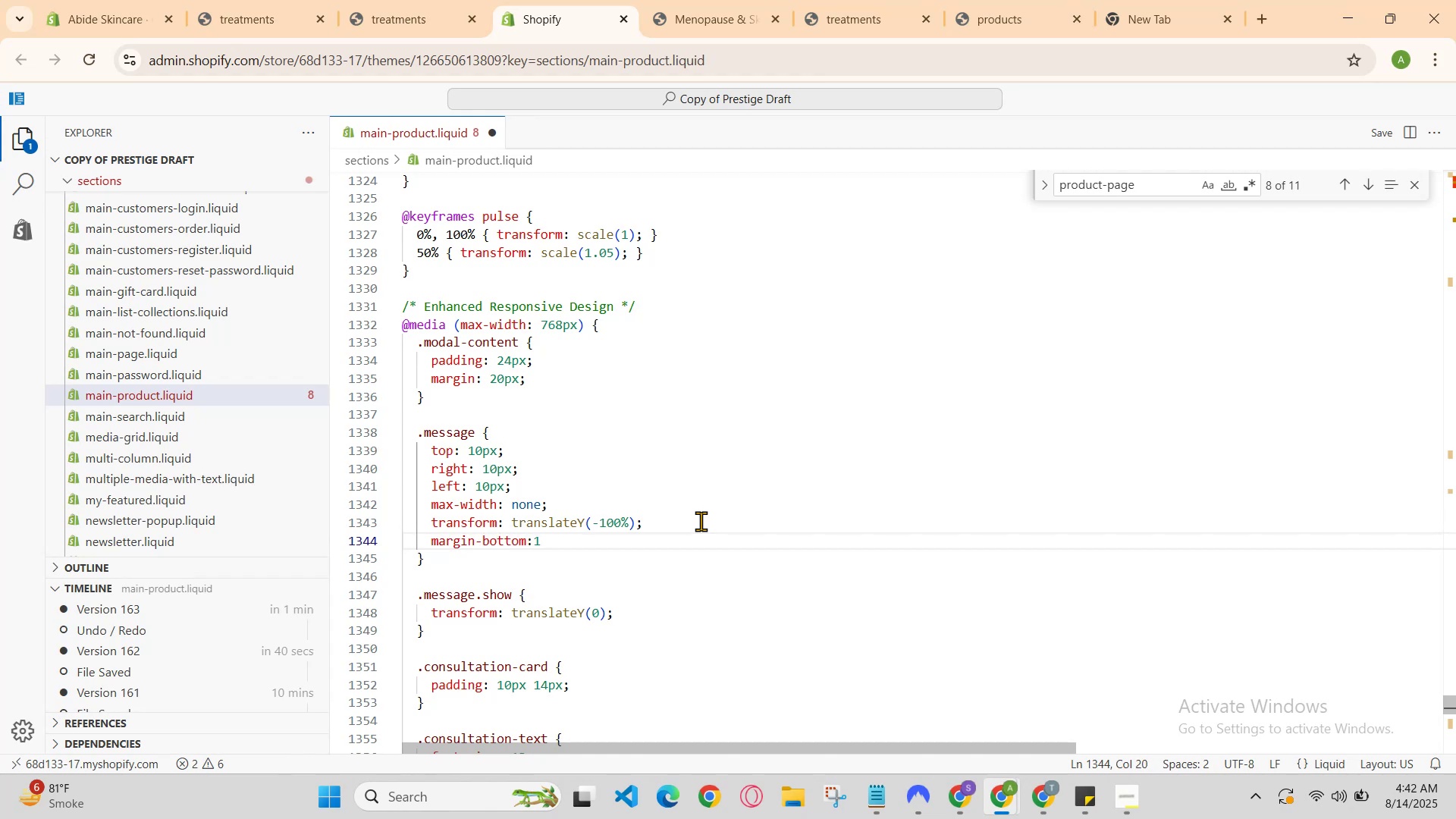 
key(Enter)
 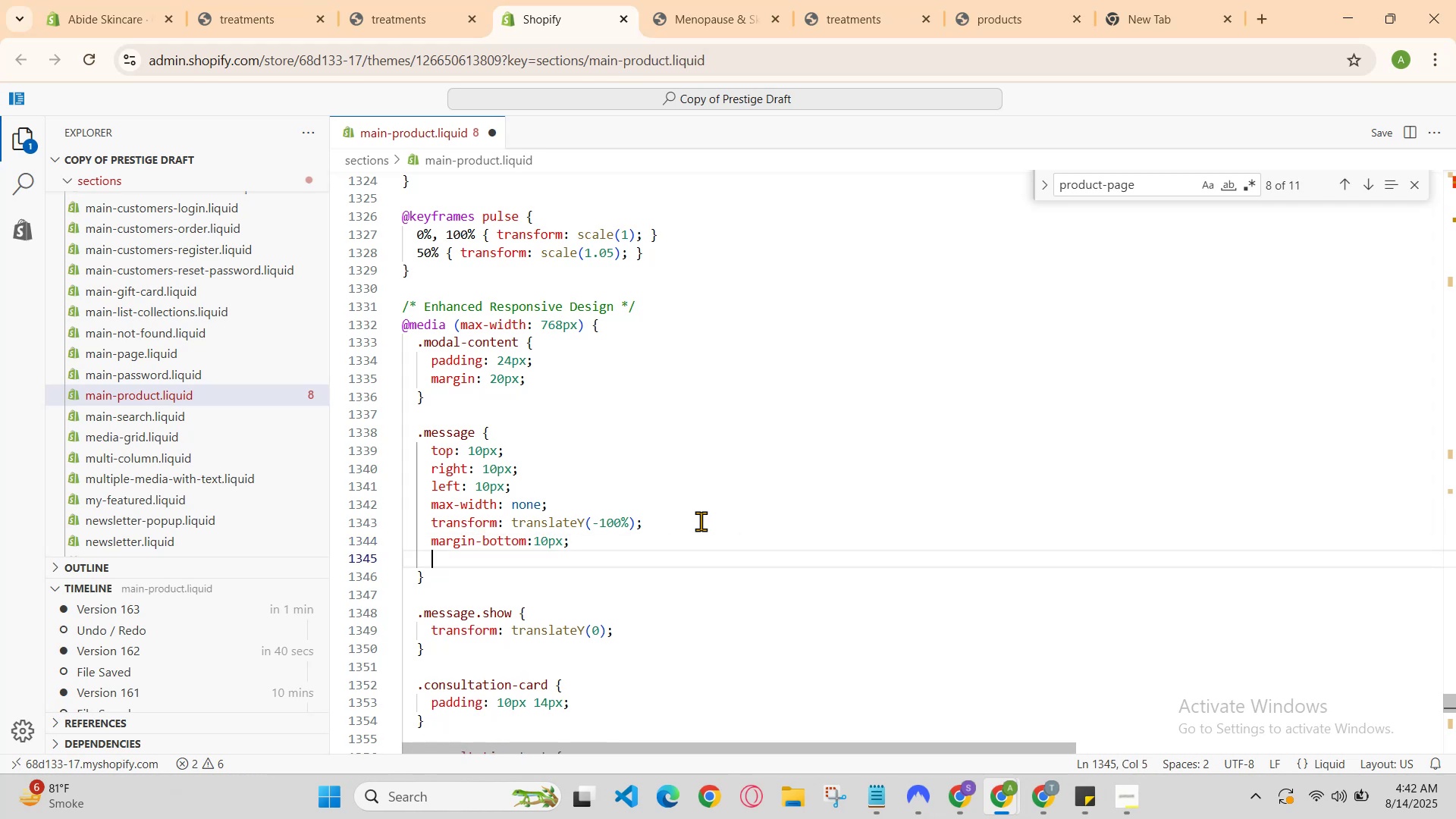 
type(margub)
key(Backspace)
key(Backspace)
type(in-b)
key(Backspace)
key(Backspace)
type(-top:20px;)
 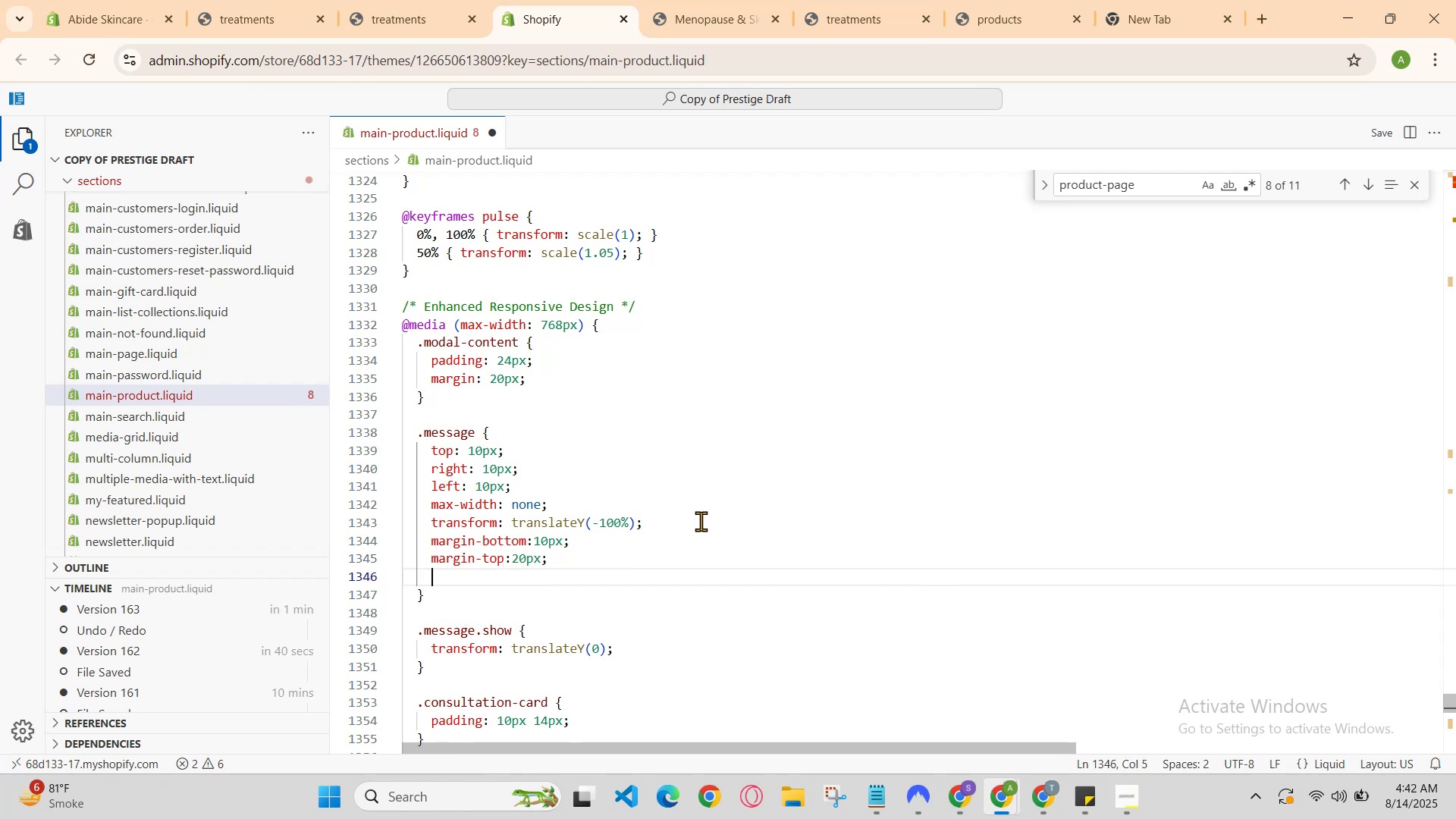 
 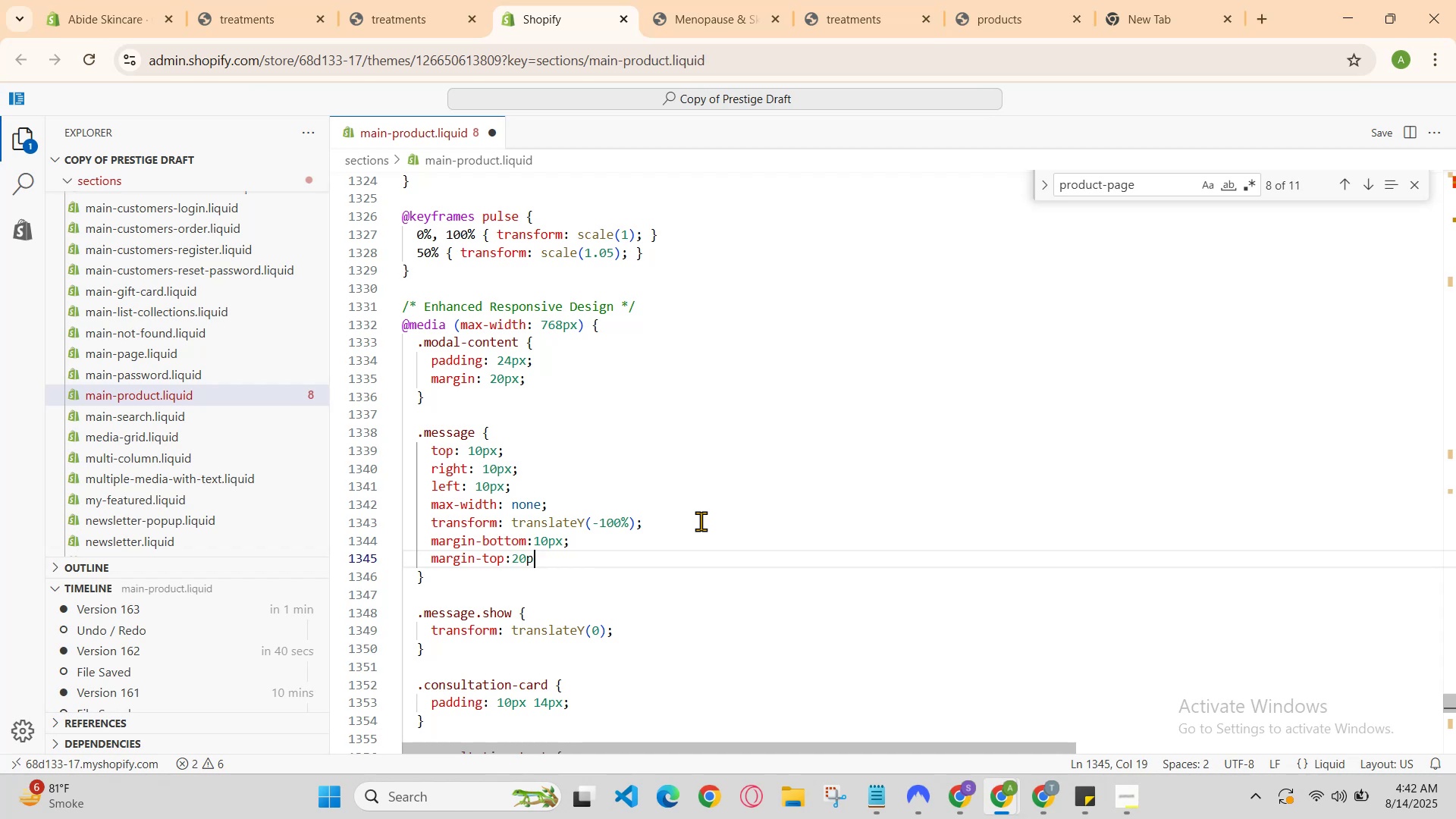 
key(Enter)
 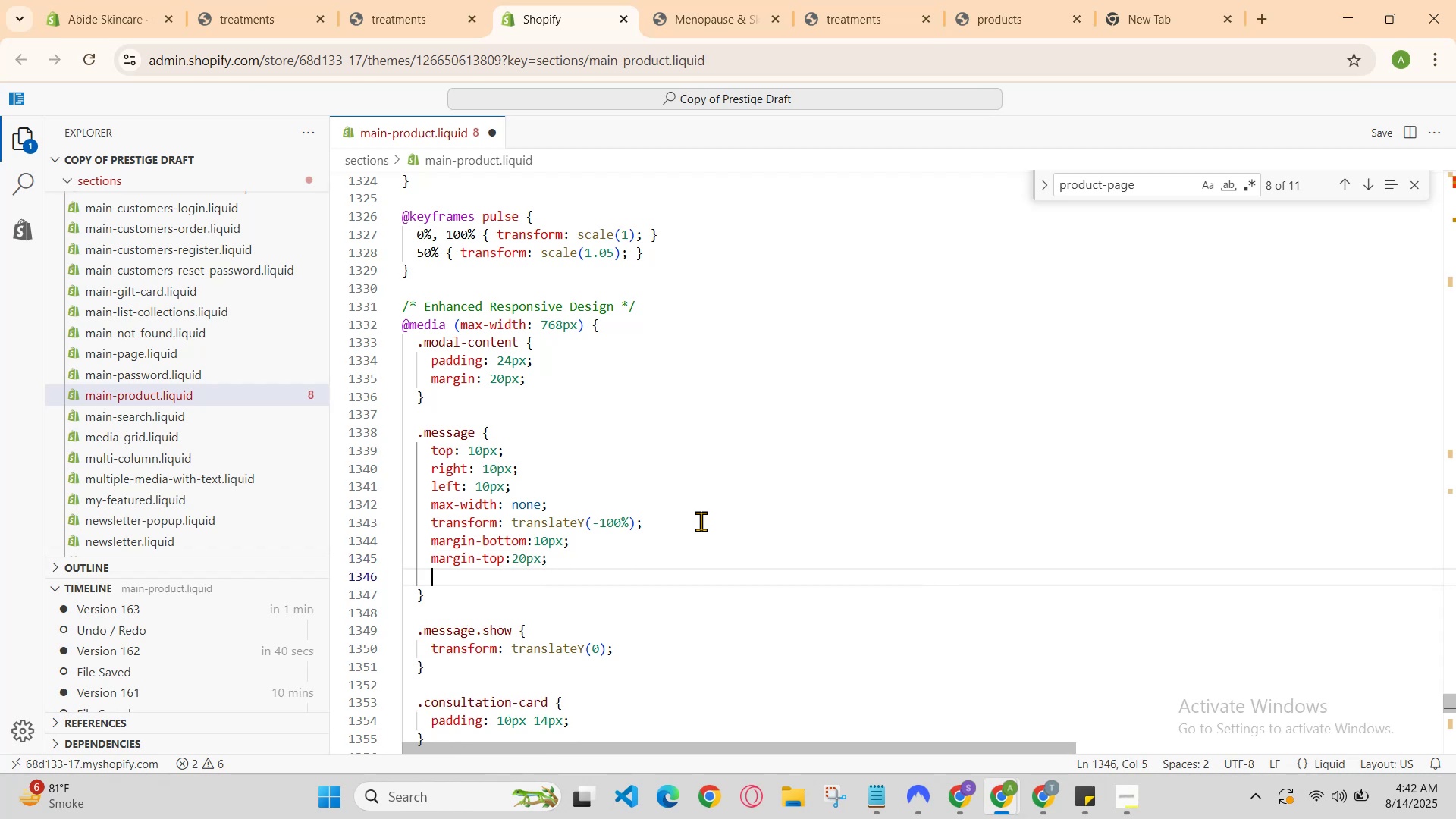 
key(Enter)
 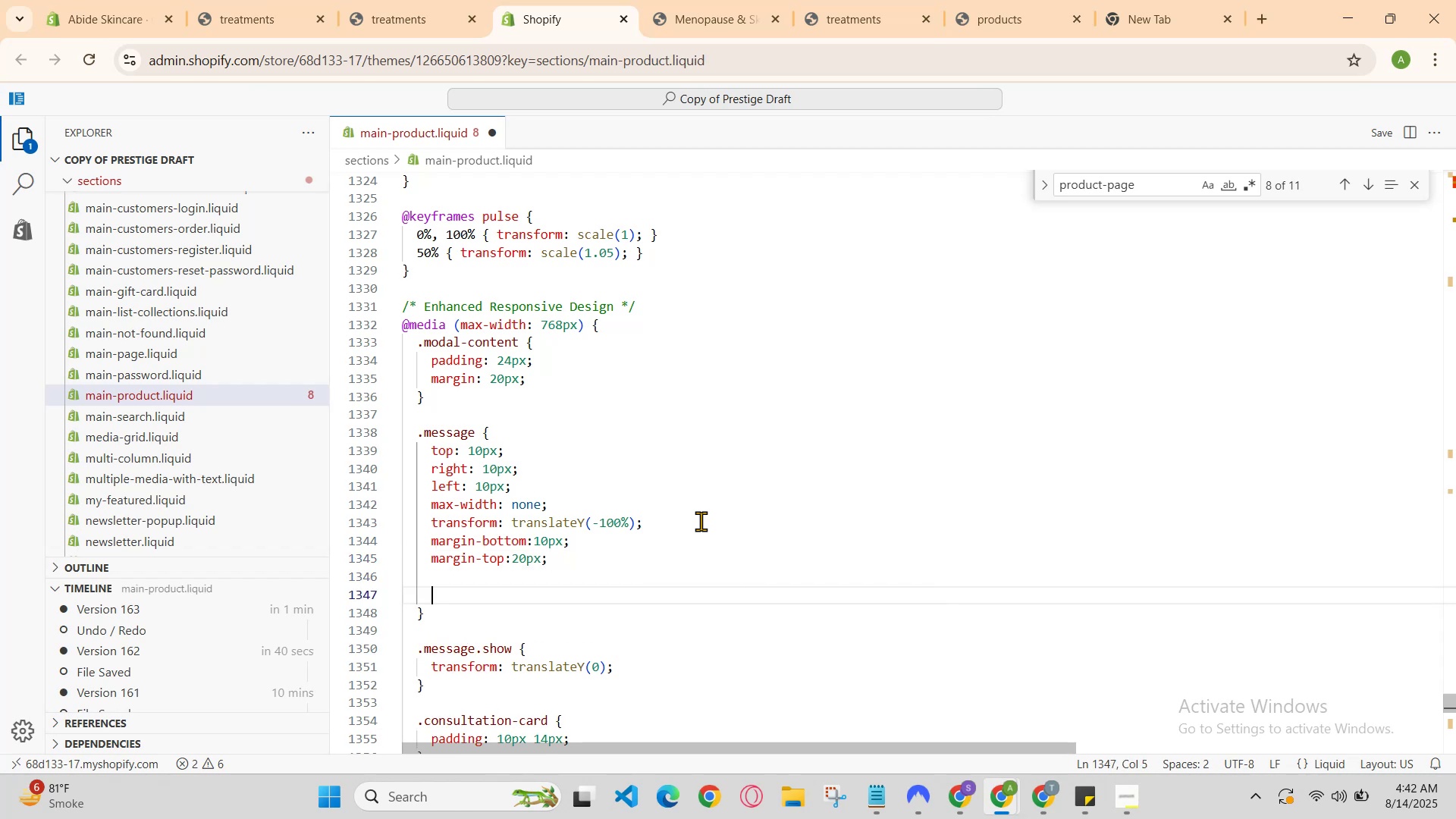 
key(Backspace)
 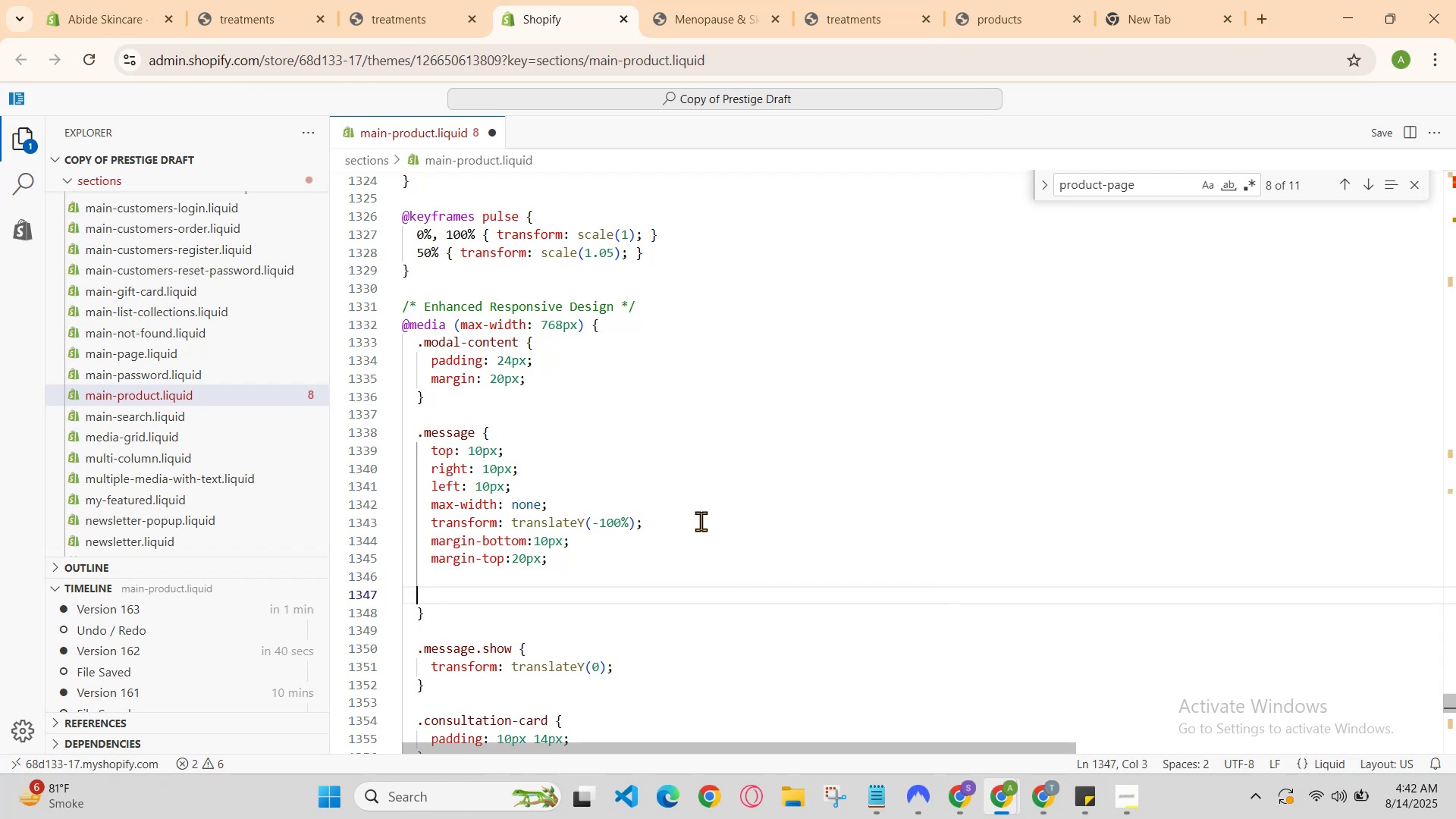 
key(Backspace)
 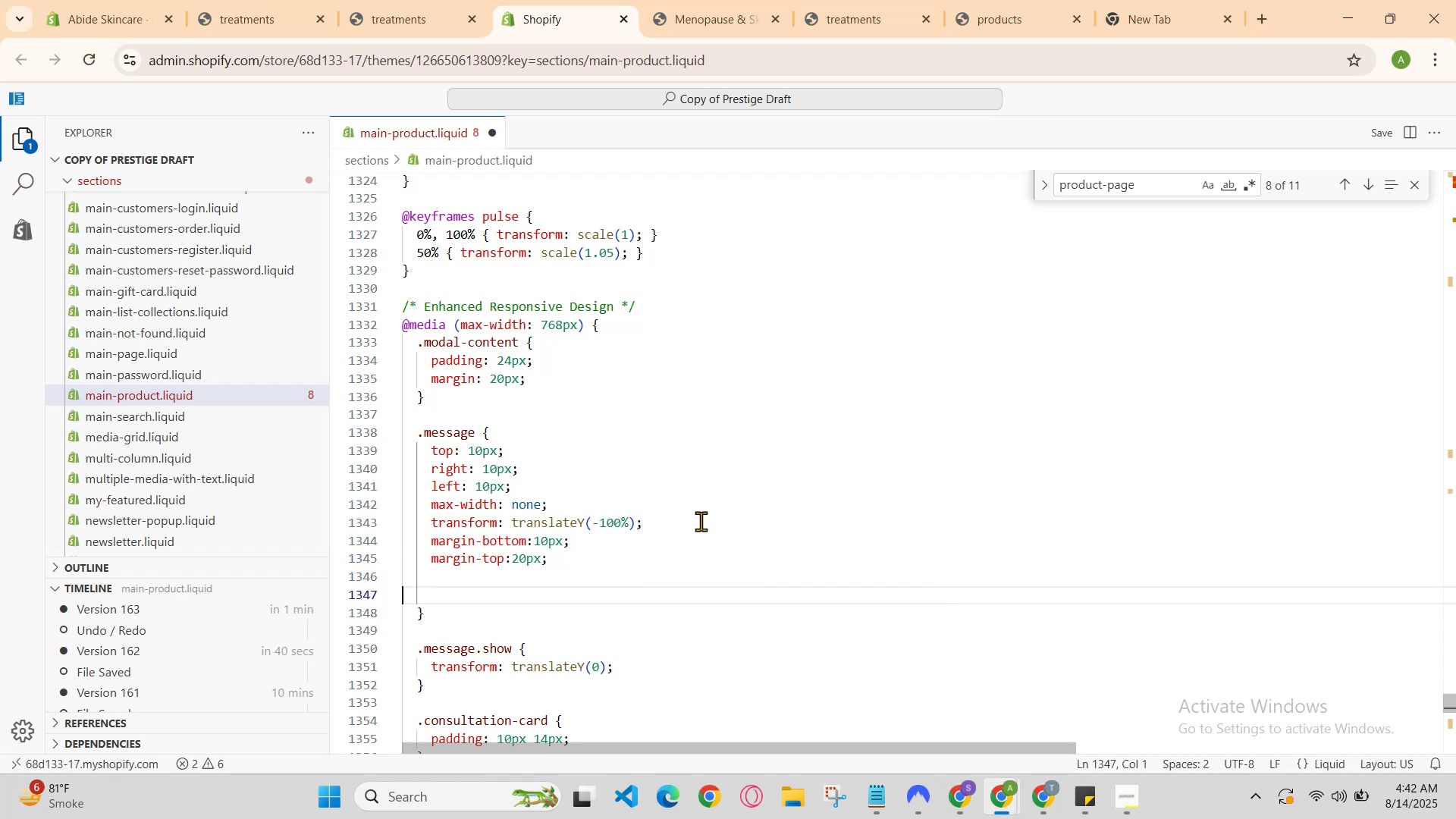 
key(Backspace)
 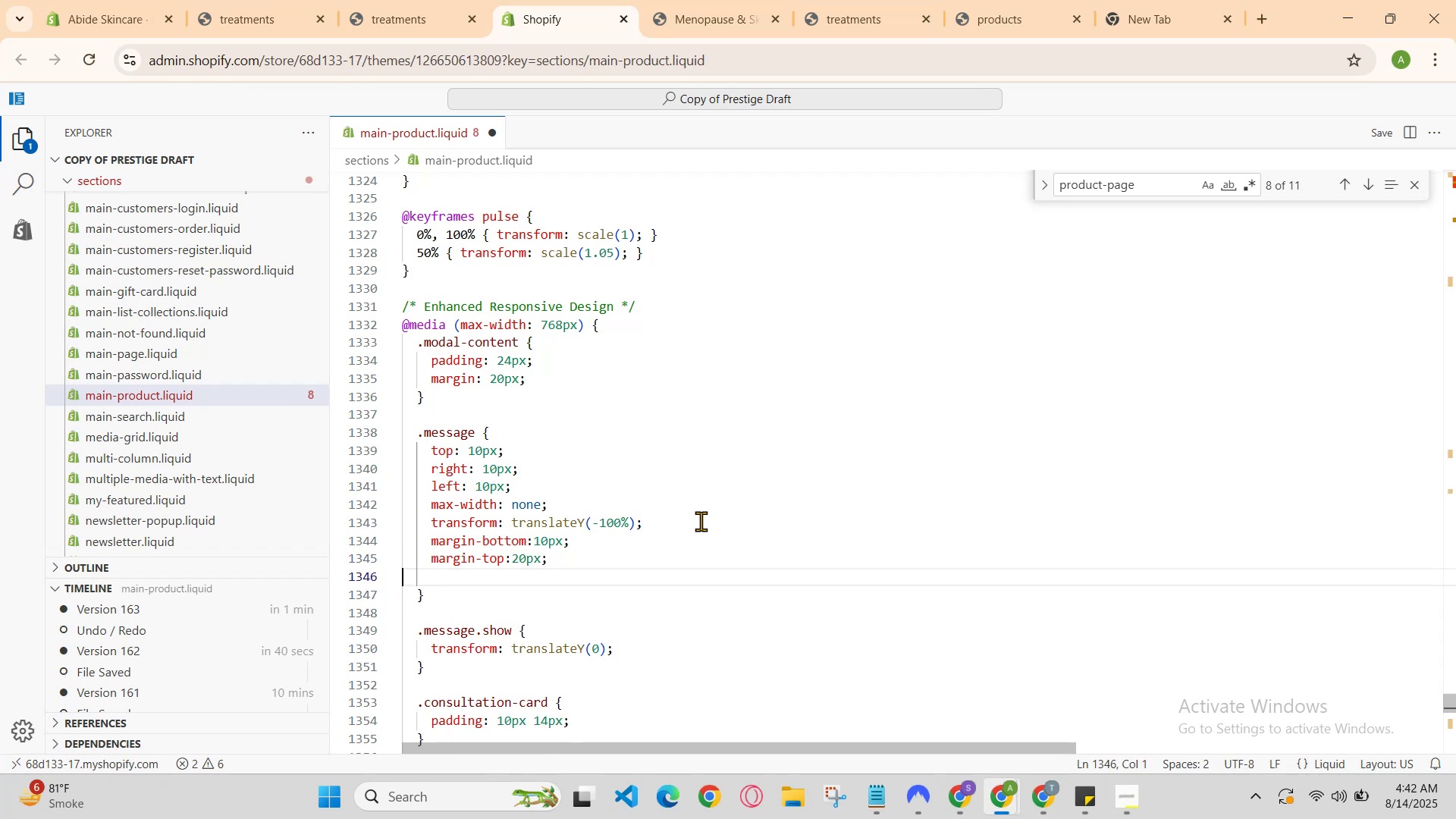 
key(Backspace)
 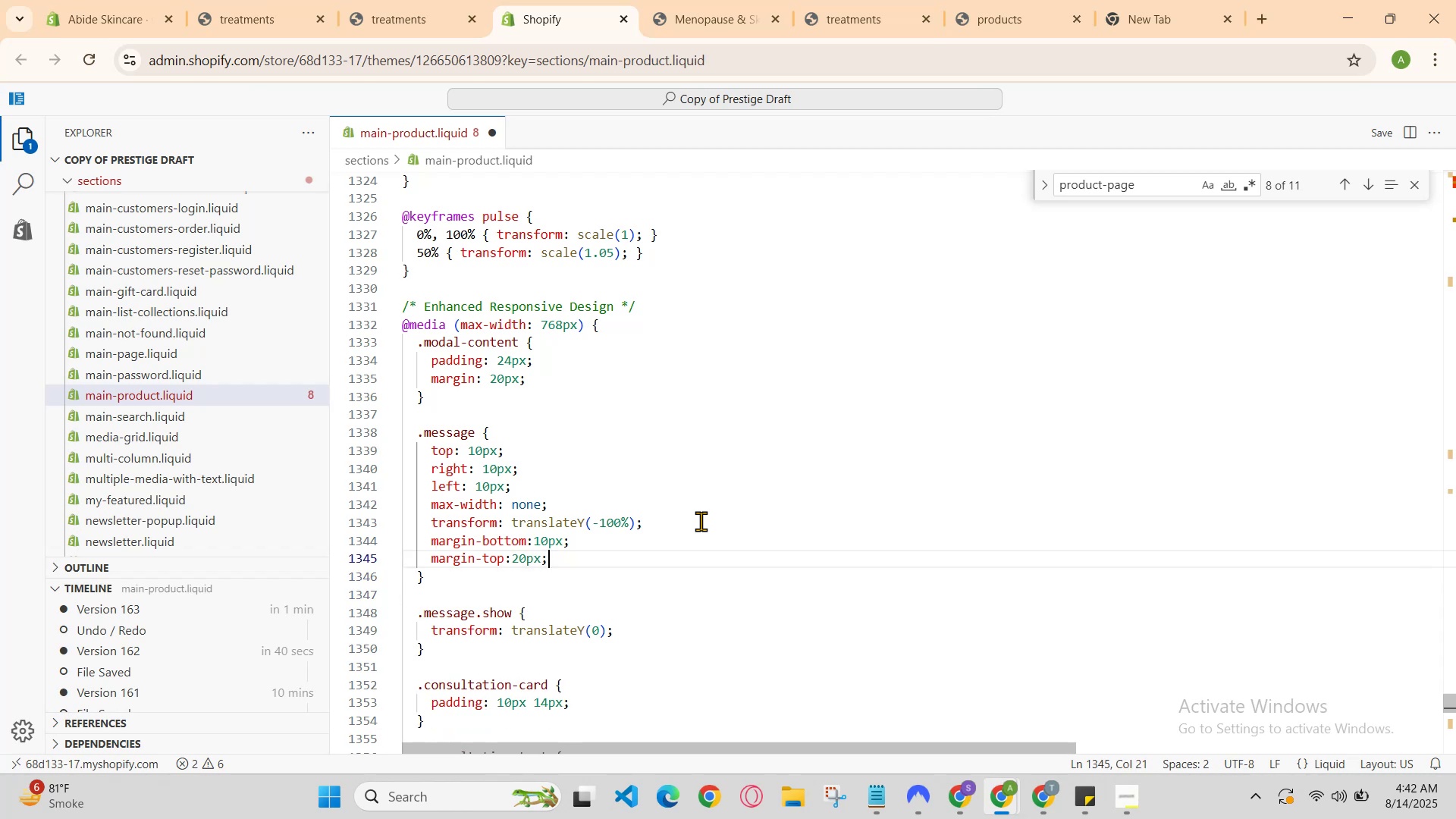 
key(Enter)
 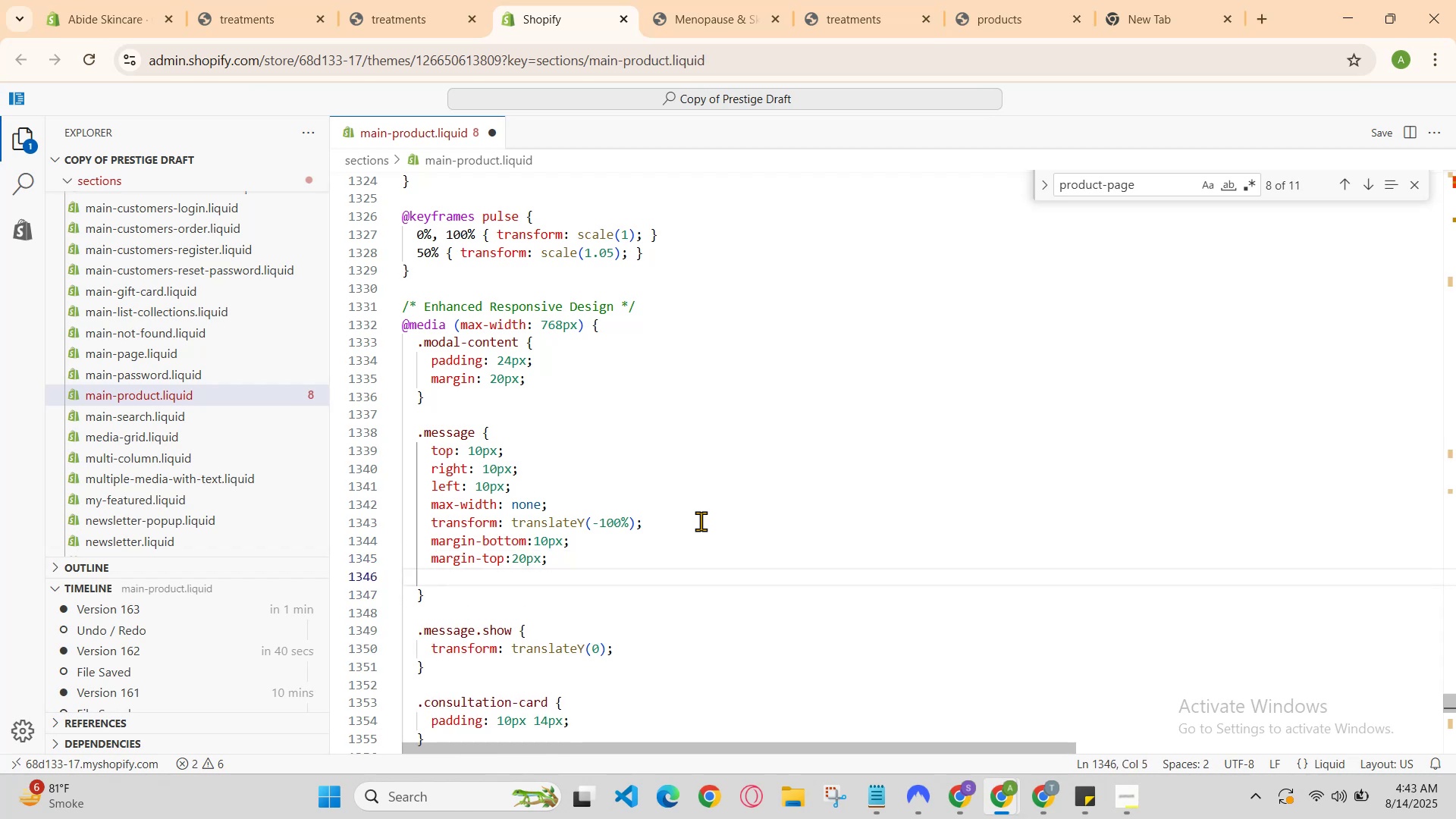 
type(ma)
key(Backspace)
key(Backspace)
type(padding: )
key(Backspace)
type(10px;)
 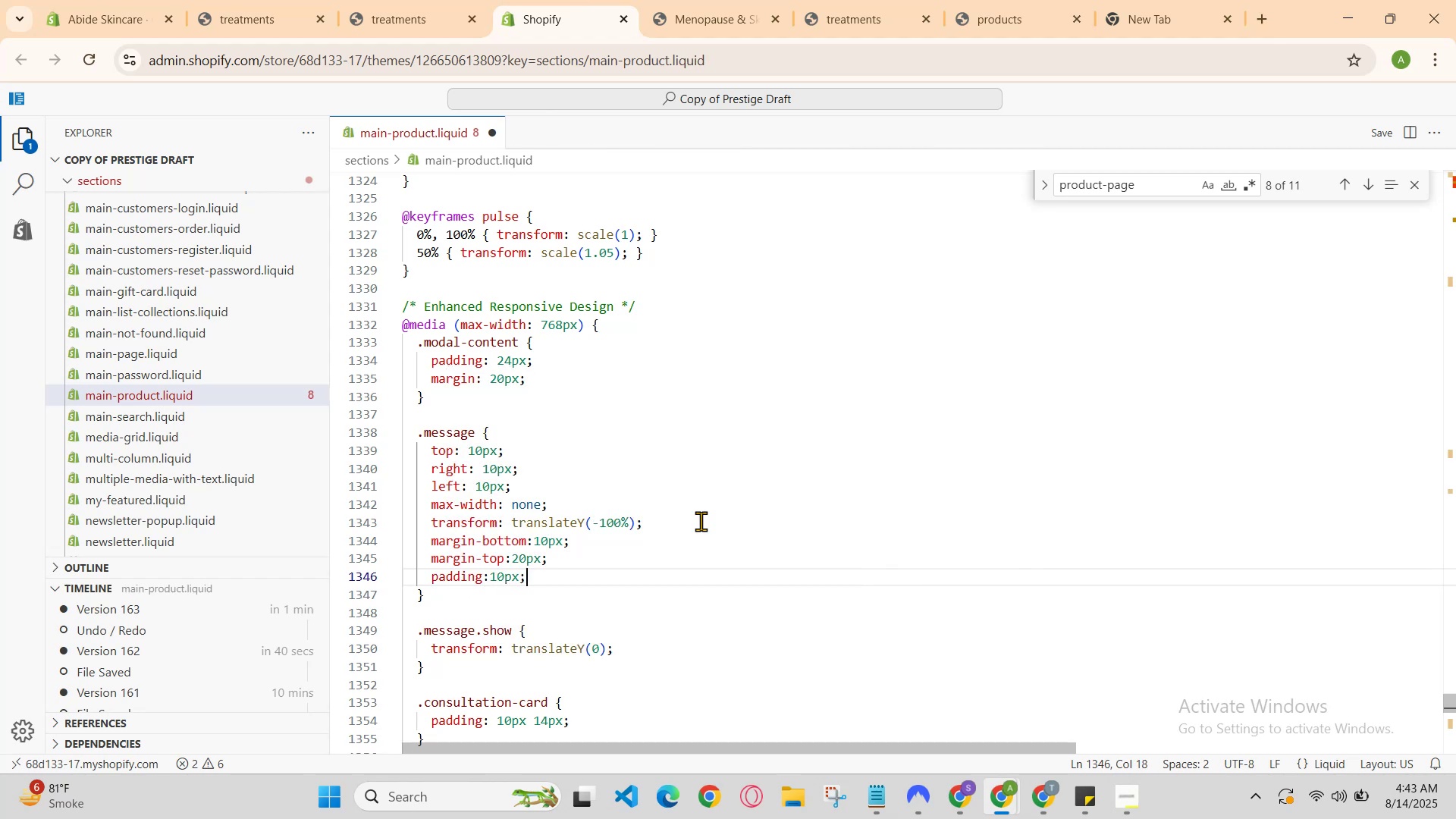 
 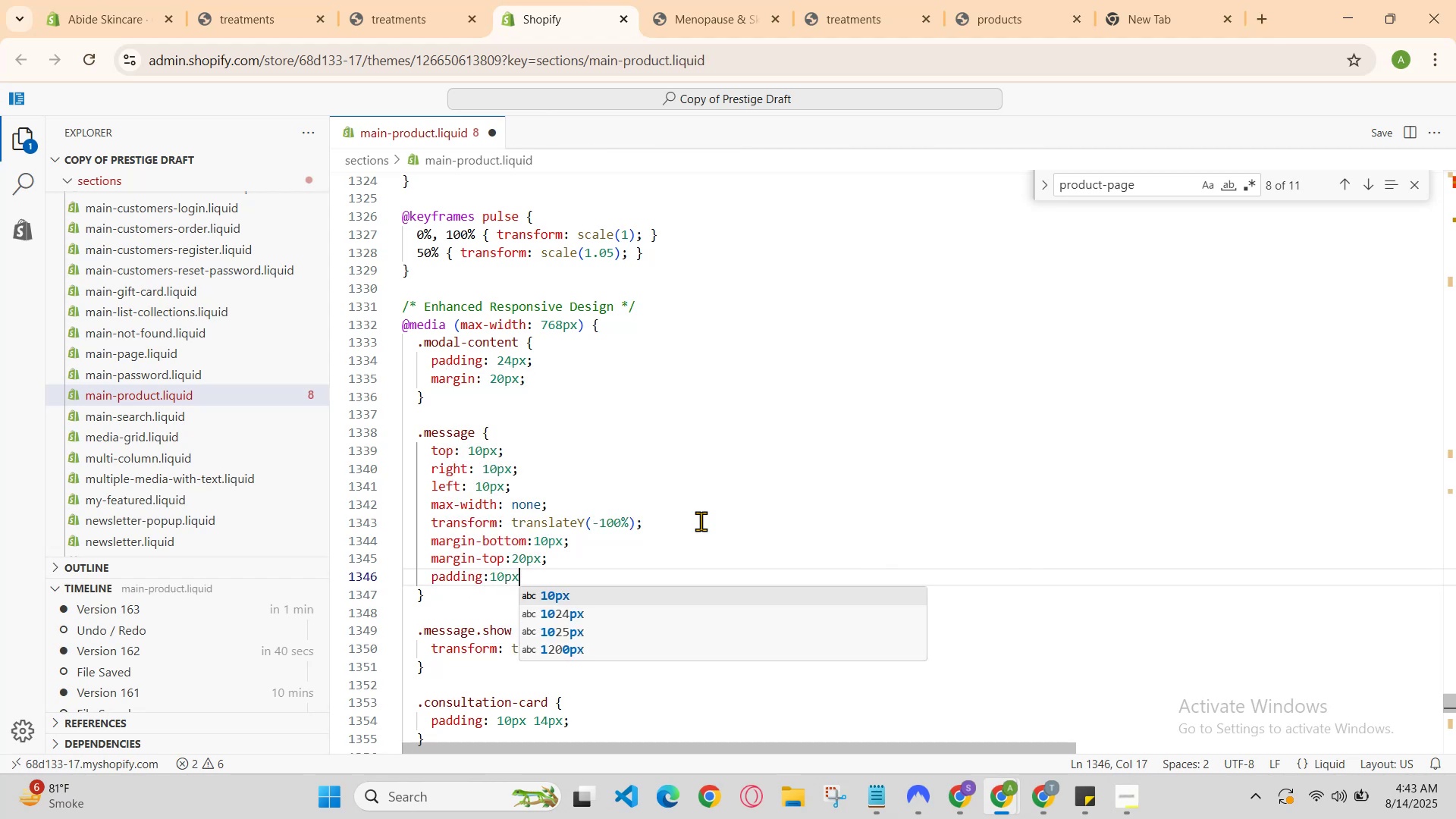 
key(Enter)
 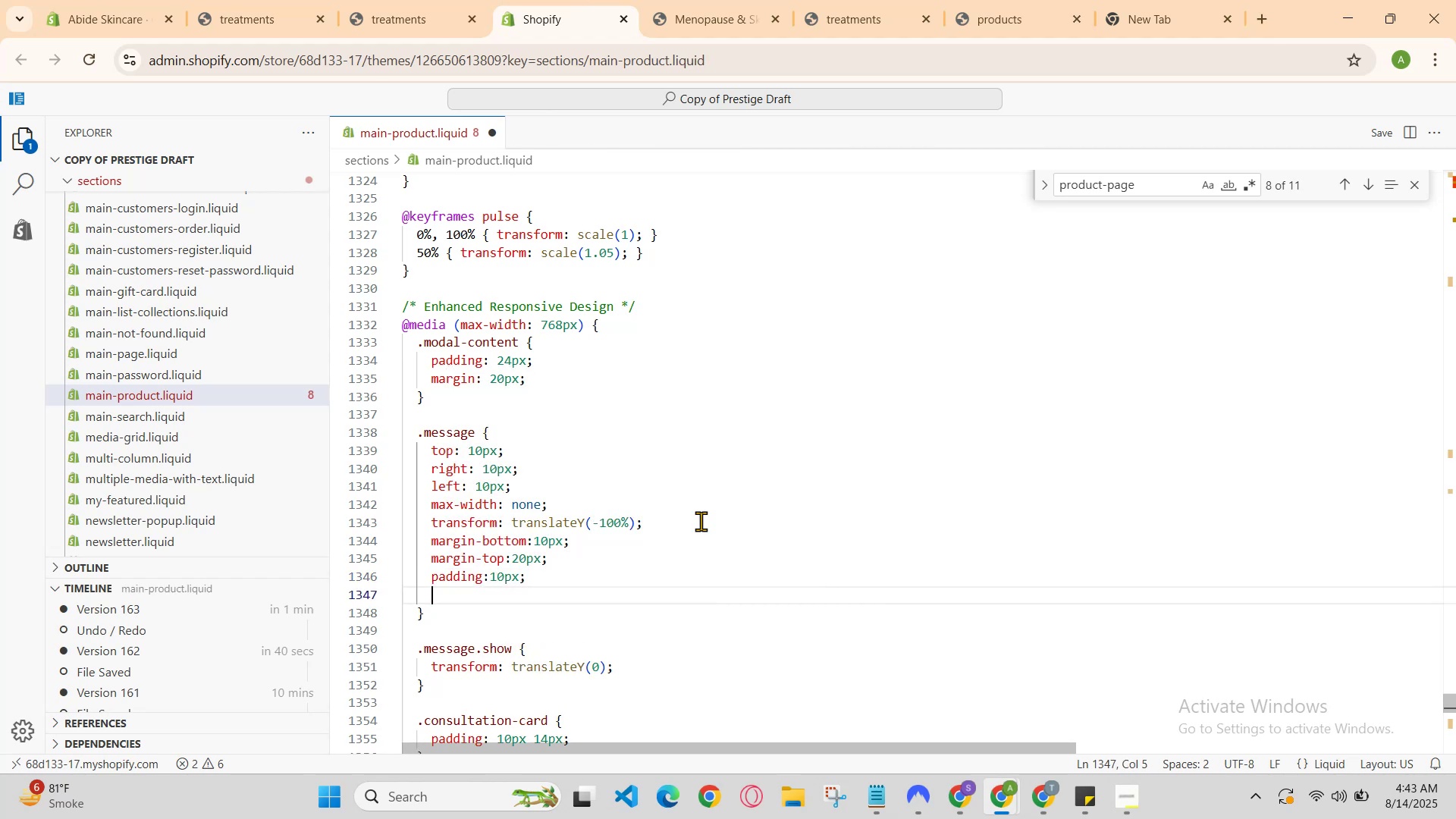 
type(margin: )
key(Backspace)
type(20px;)
 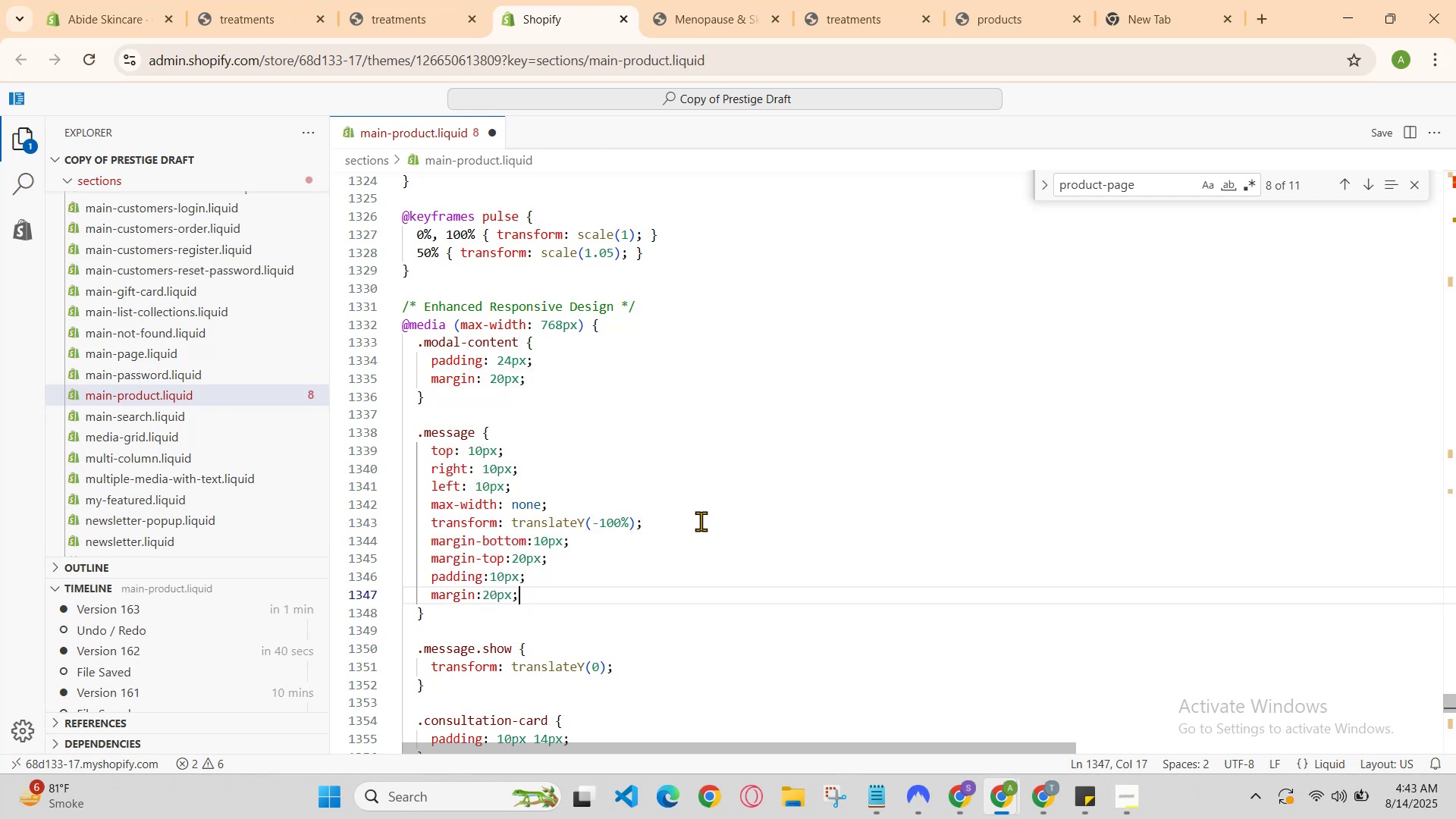 
key(Enter)
 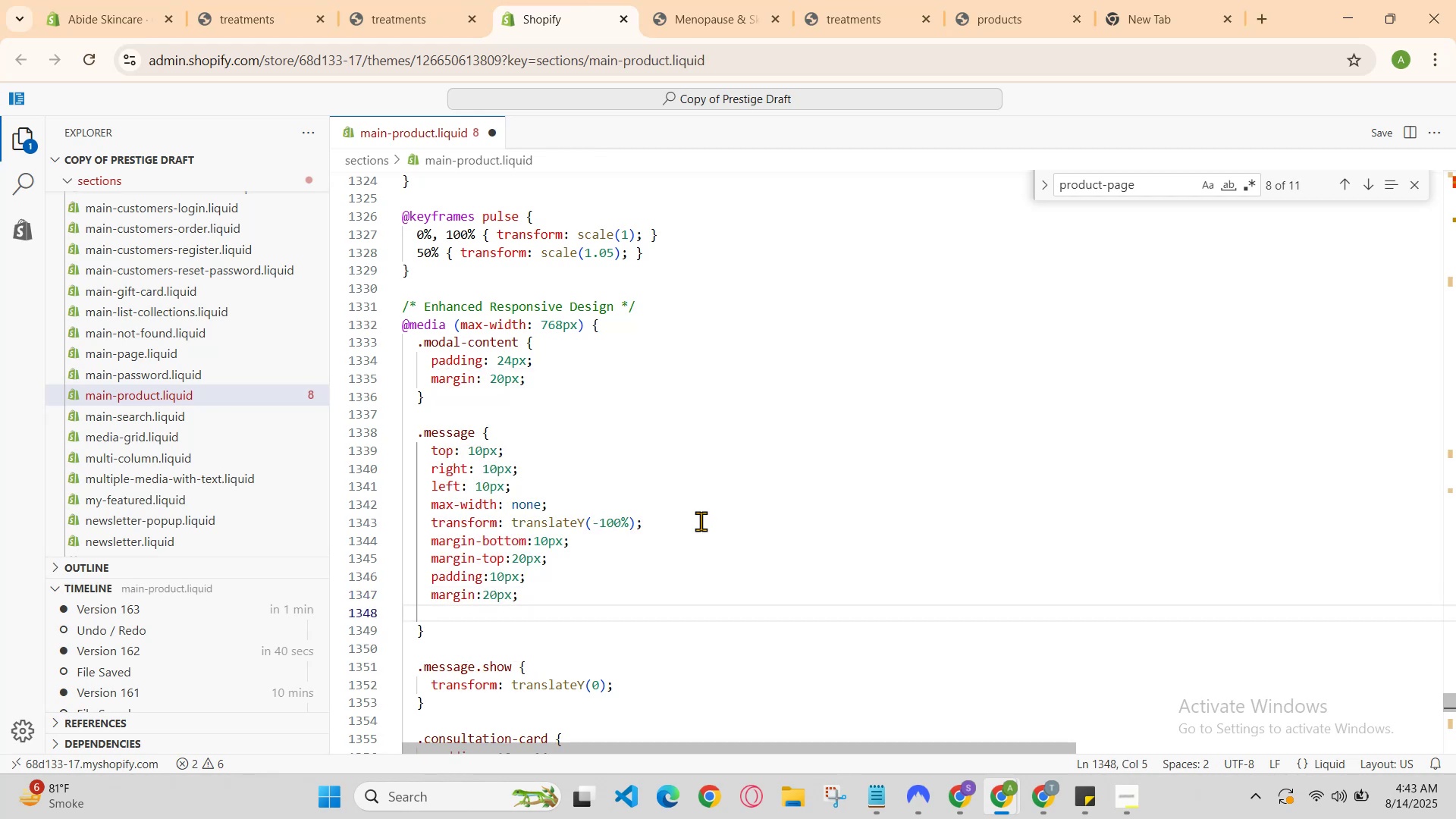 
key(M)
 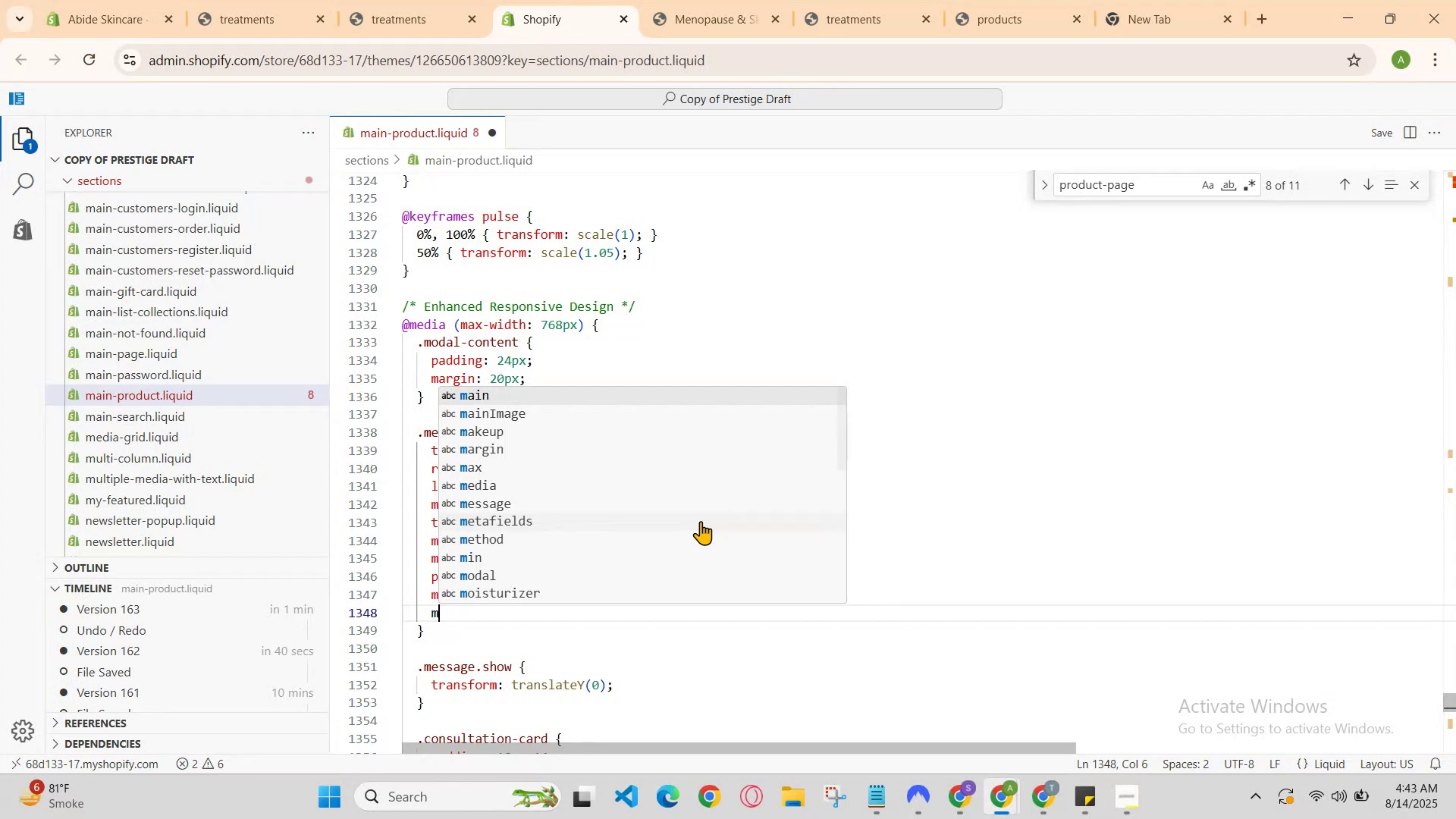 
key(Backspace)
 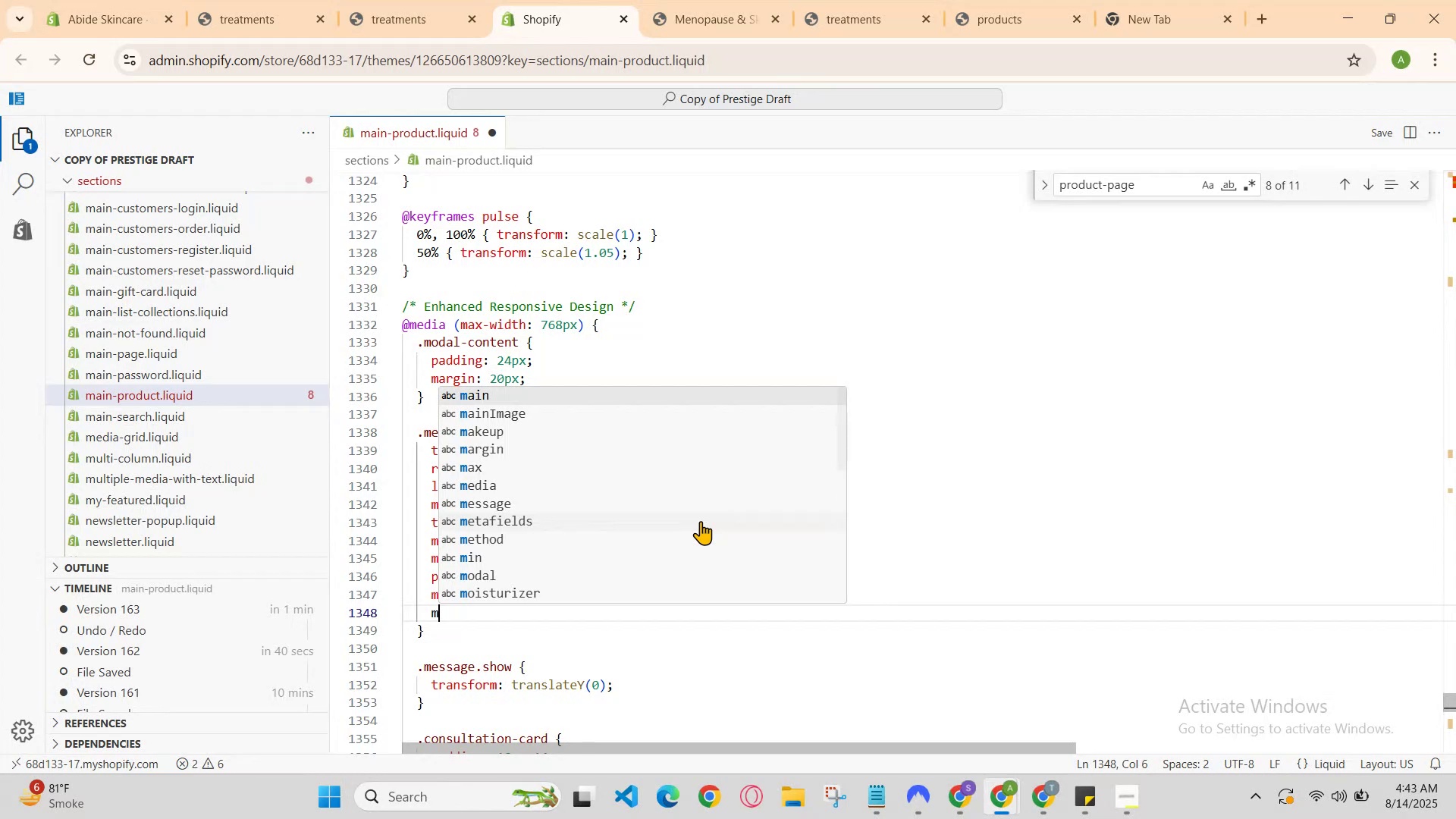 
key(Backspace)
 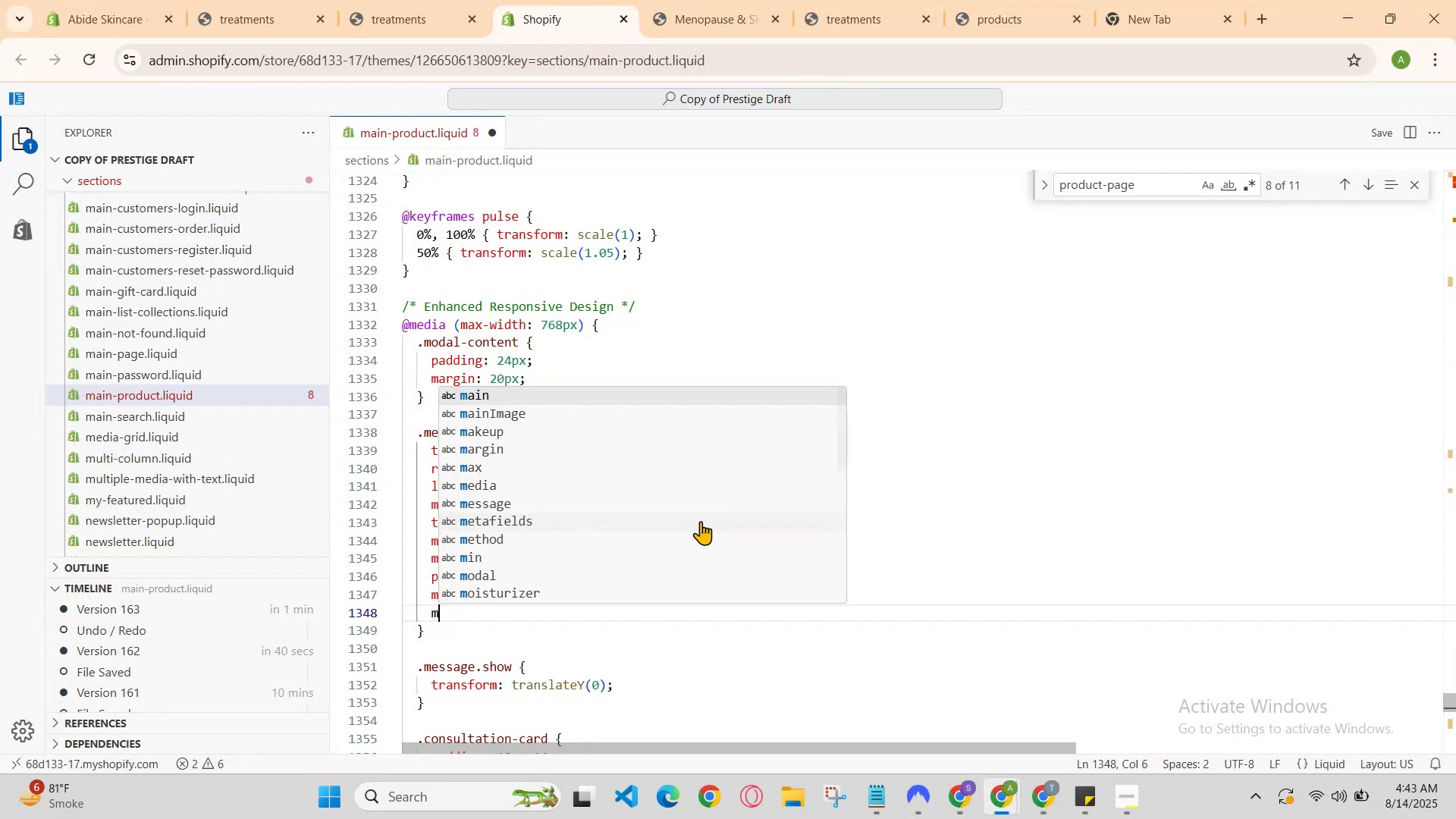 
key(Backspace)
 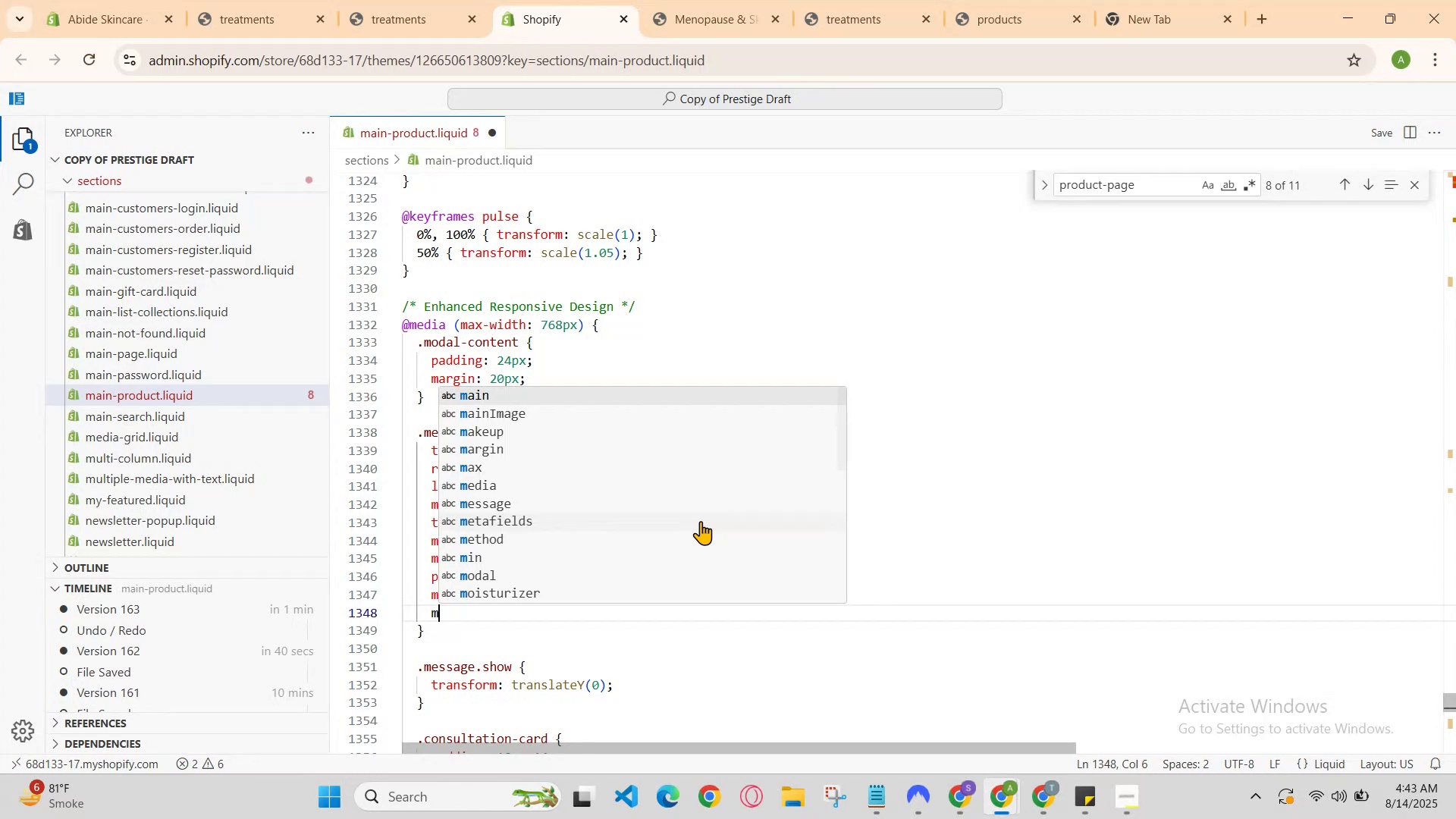 
key(Backspace)
 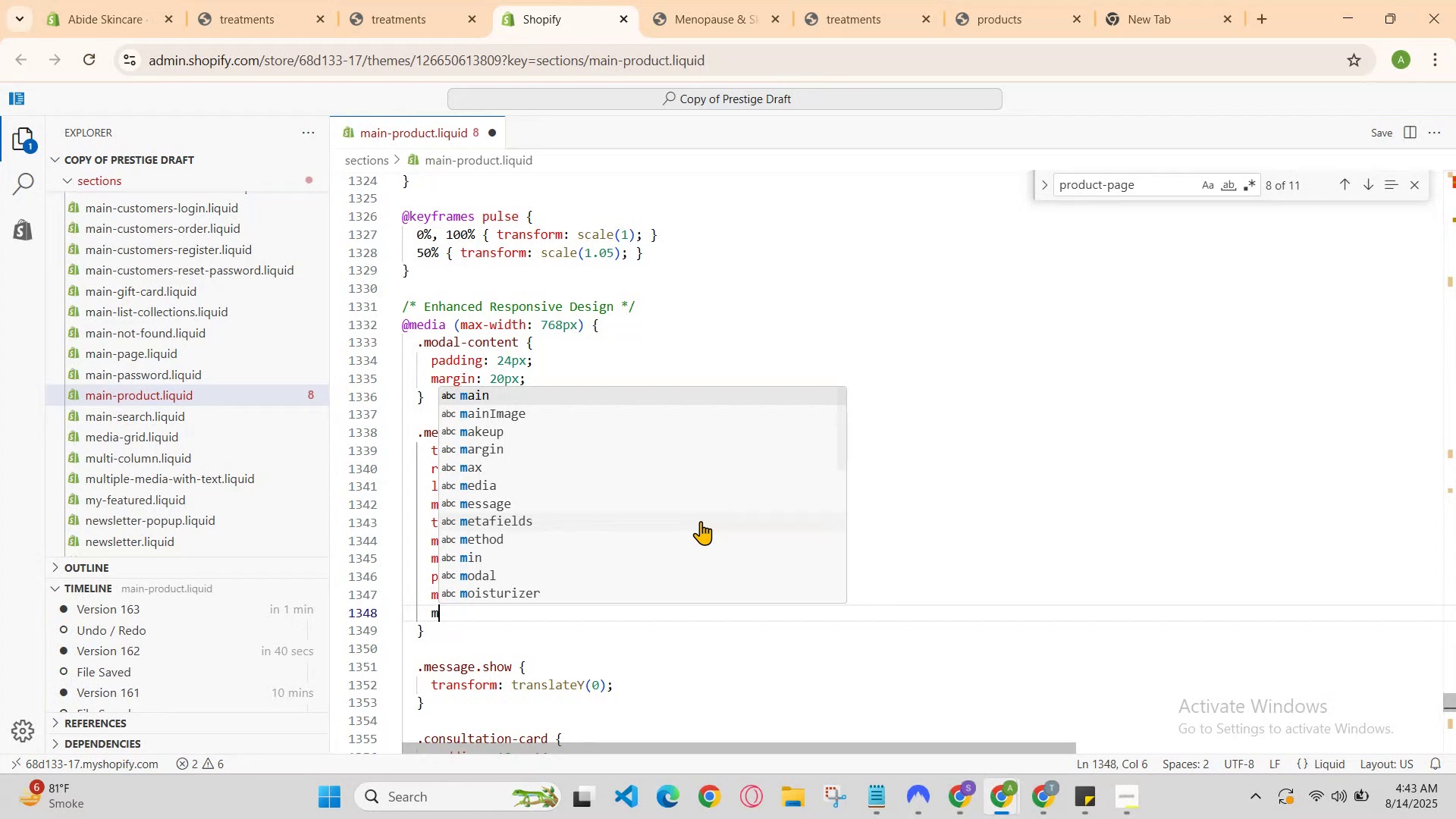 
key(Enter)
 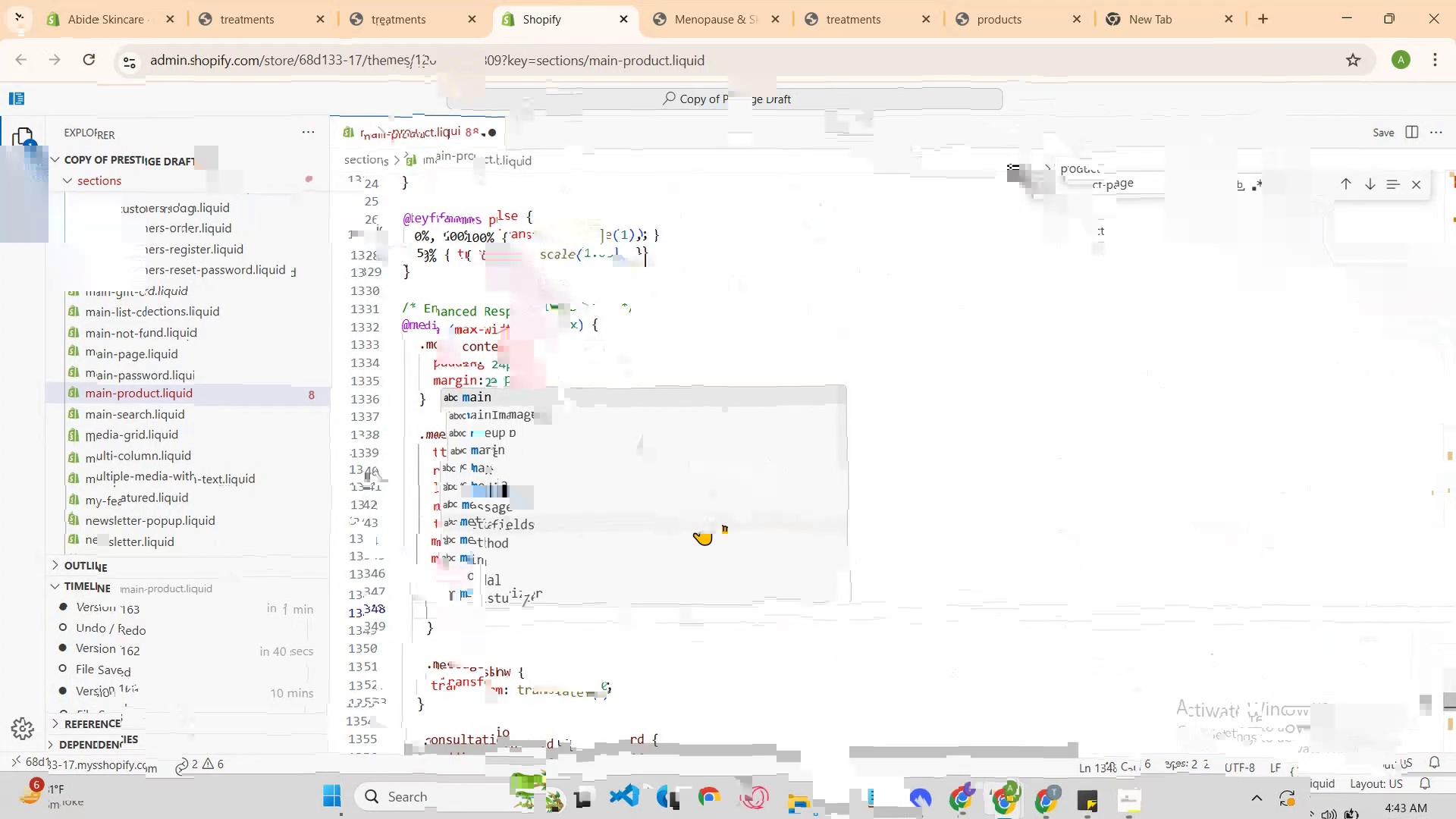 
key(Enter)
 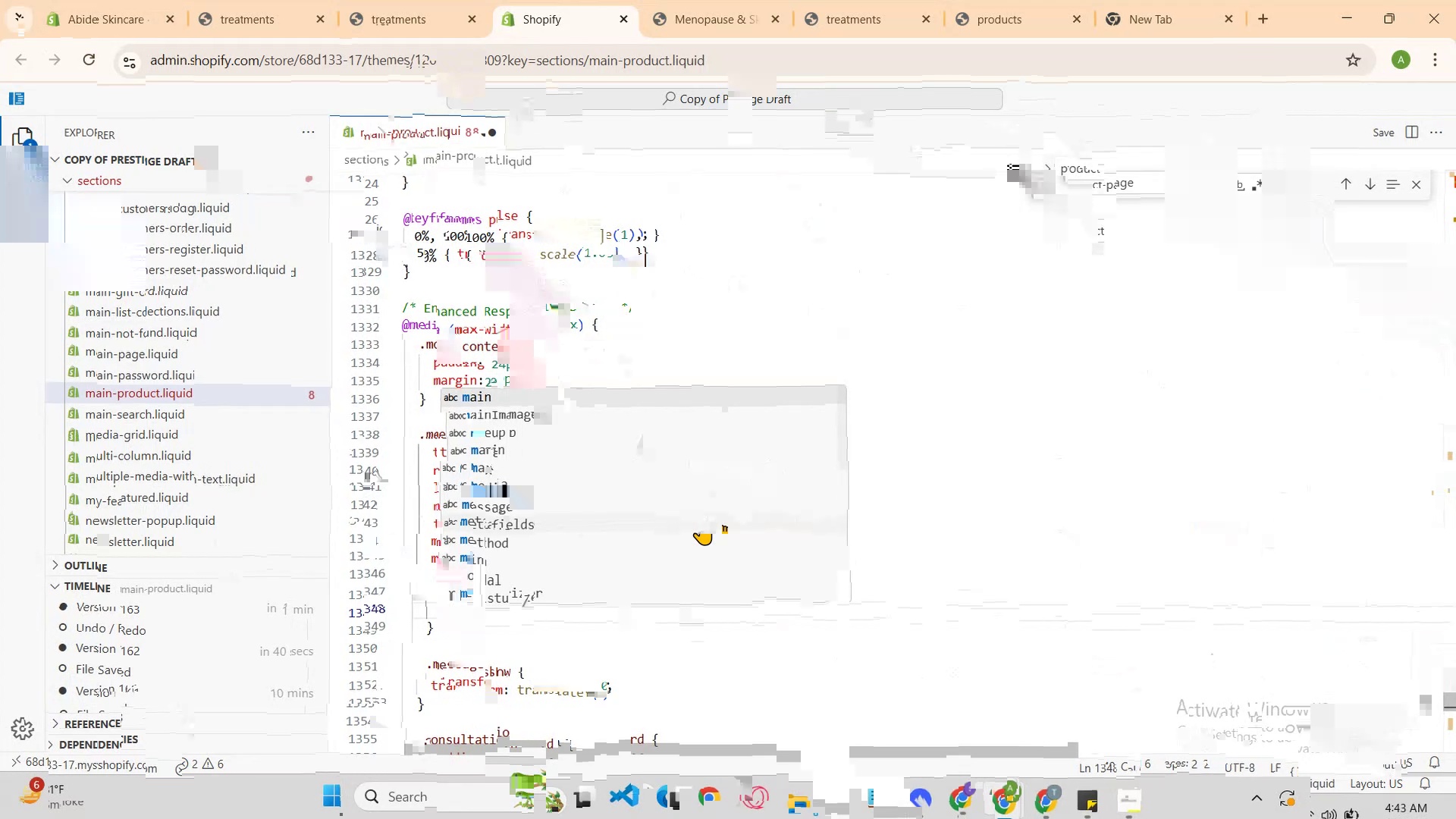 
key(Enter)
 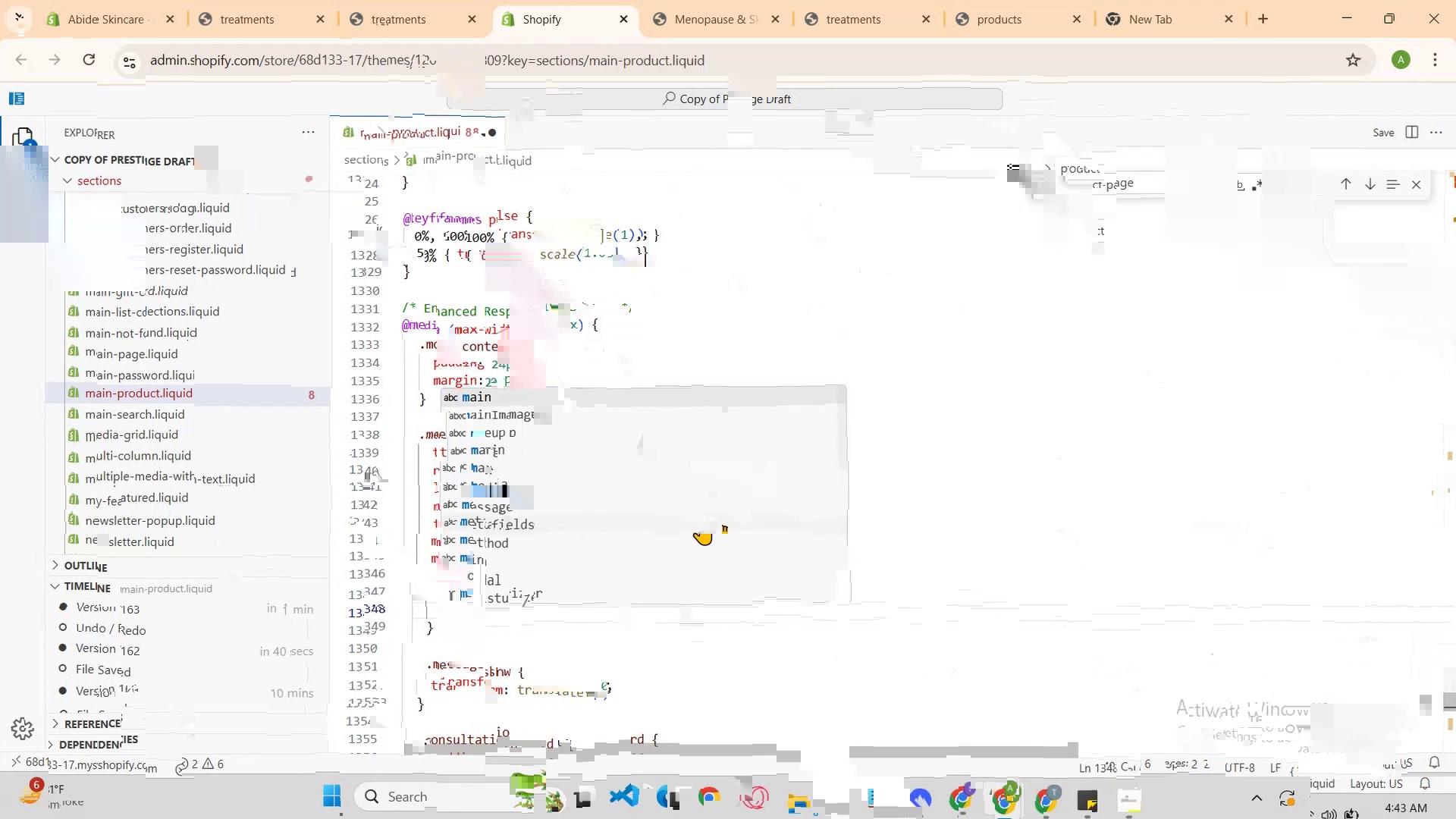 
key(Enter)
 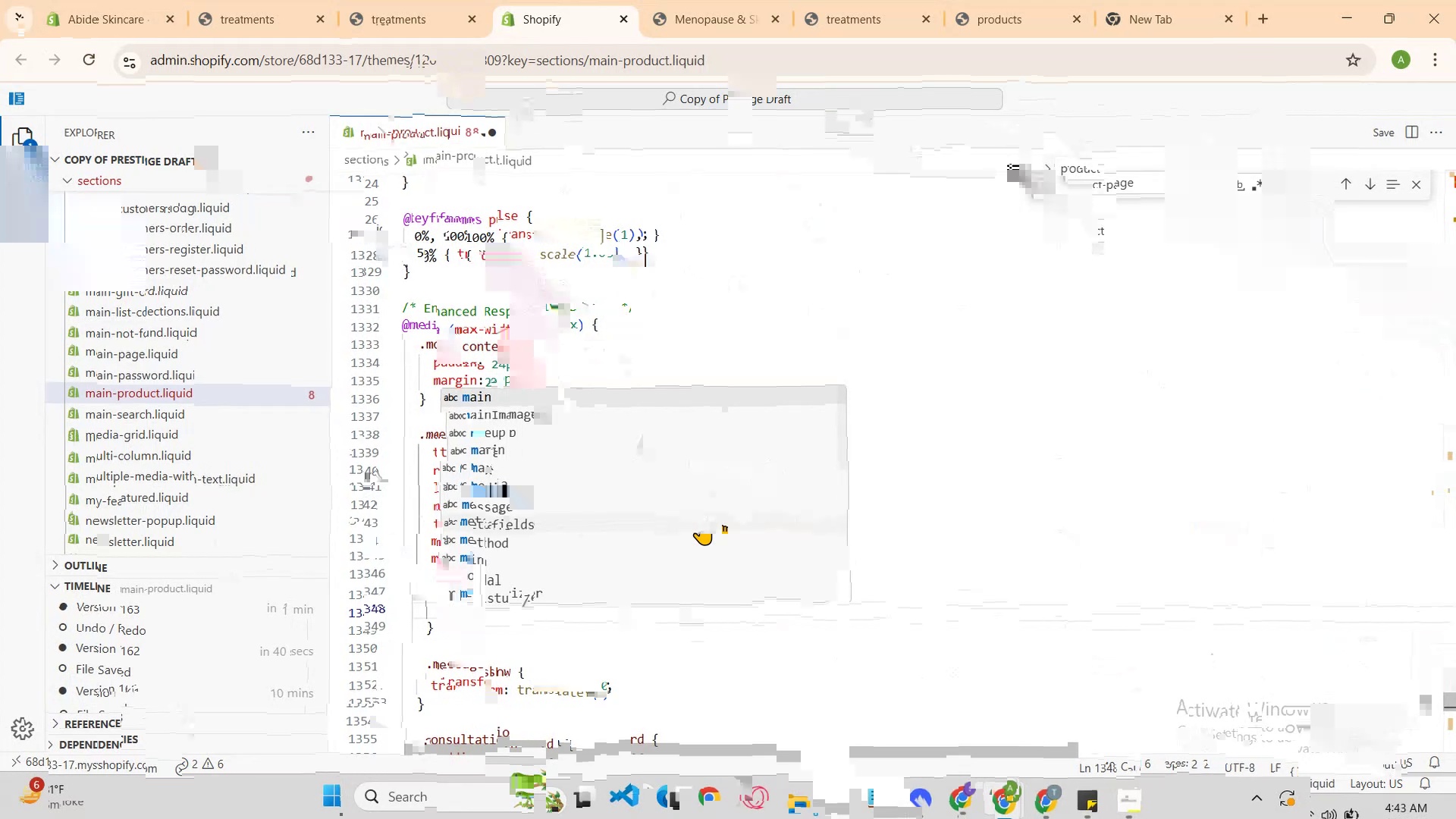 
key(Backspace)
key(Backspace)
key(Backspace)
key(Backspace)
key(Backspace)
key(Backspace)
key(Backspace)
key(Backspace)
key(Backspace)
key(Backspace)
key(Backspace)
key(Backspace)
key(Backspace)
key(Backspace)
key(Backspace)
key(Backspace)
key(Backspace)
key(Backspace)
key(Backspace)
key(Backspace)
key(Backspace)
key(Backspace)
key(Backspace)
key(Backspace)
key(Backspace)
key(Backspace)
key(Backspace)
type(-to[)
key(Backspace)
type(p:2rem;)
 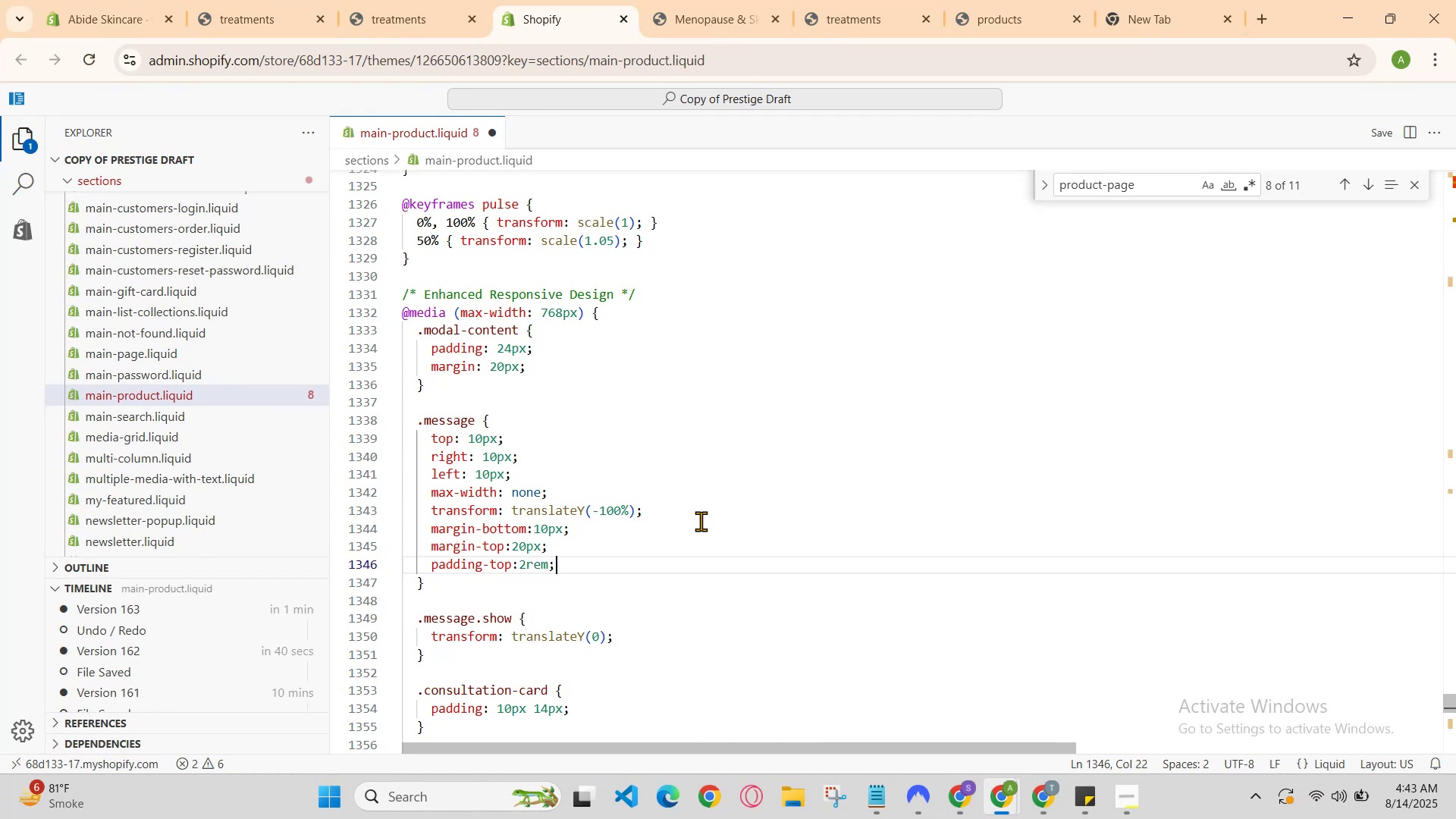 
key(Enter)
 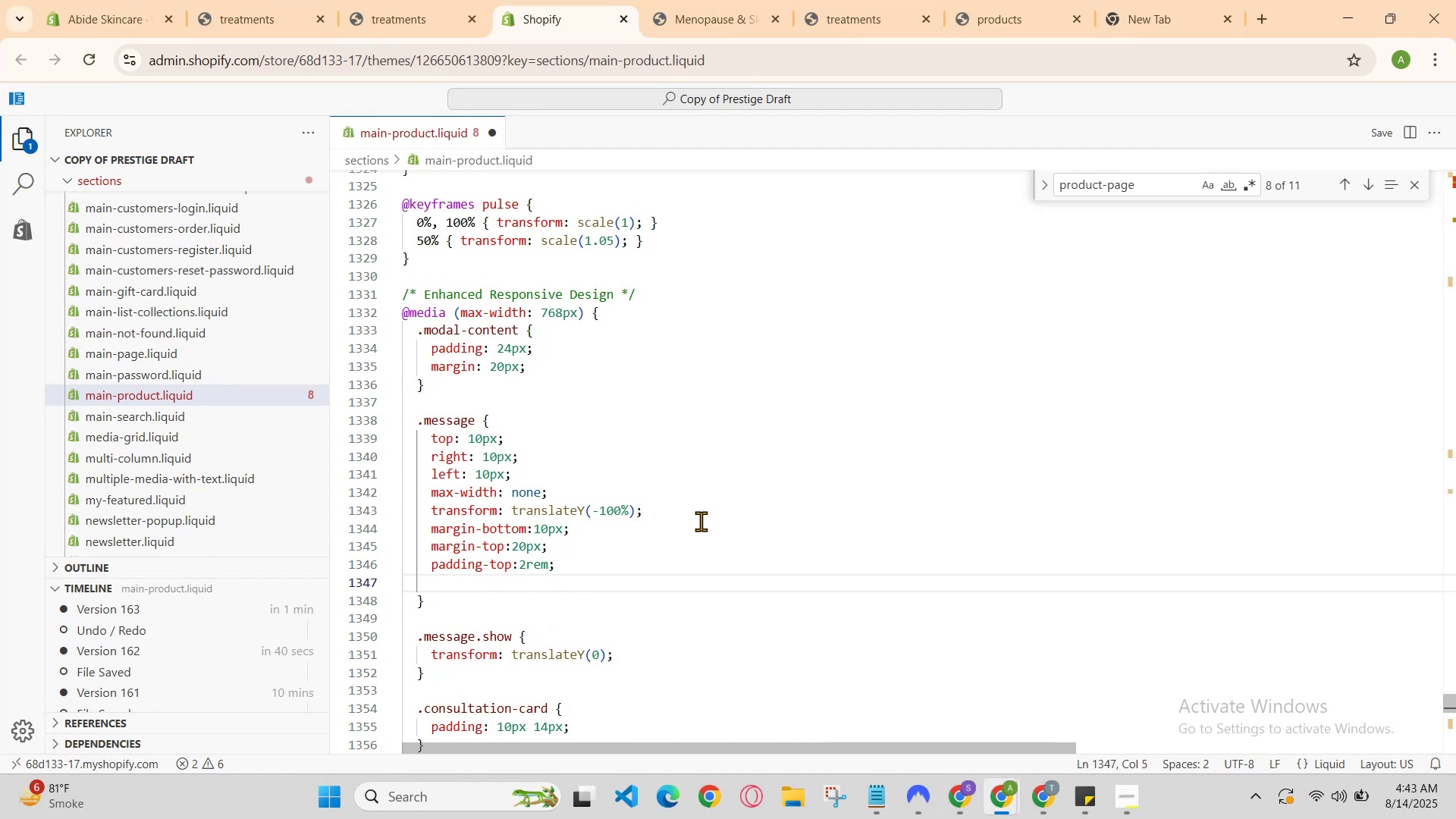 
type(padding-bottom:4rem;)
 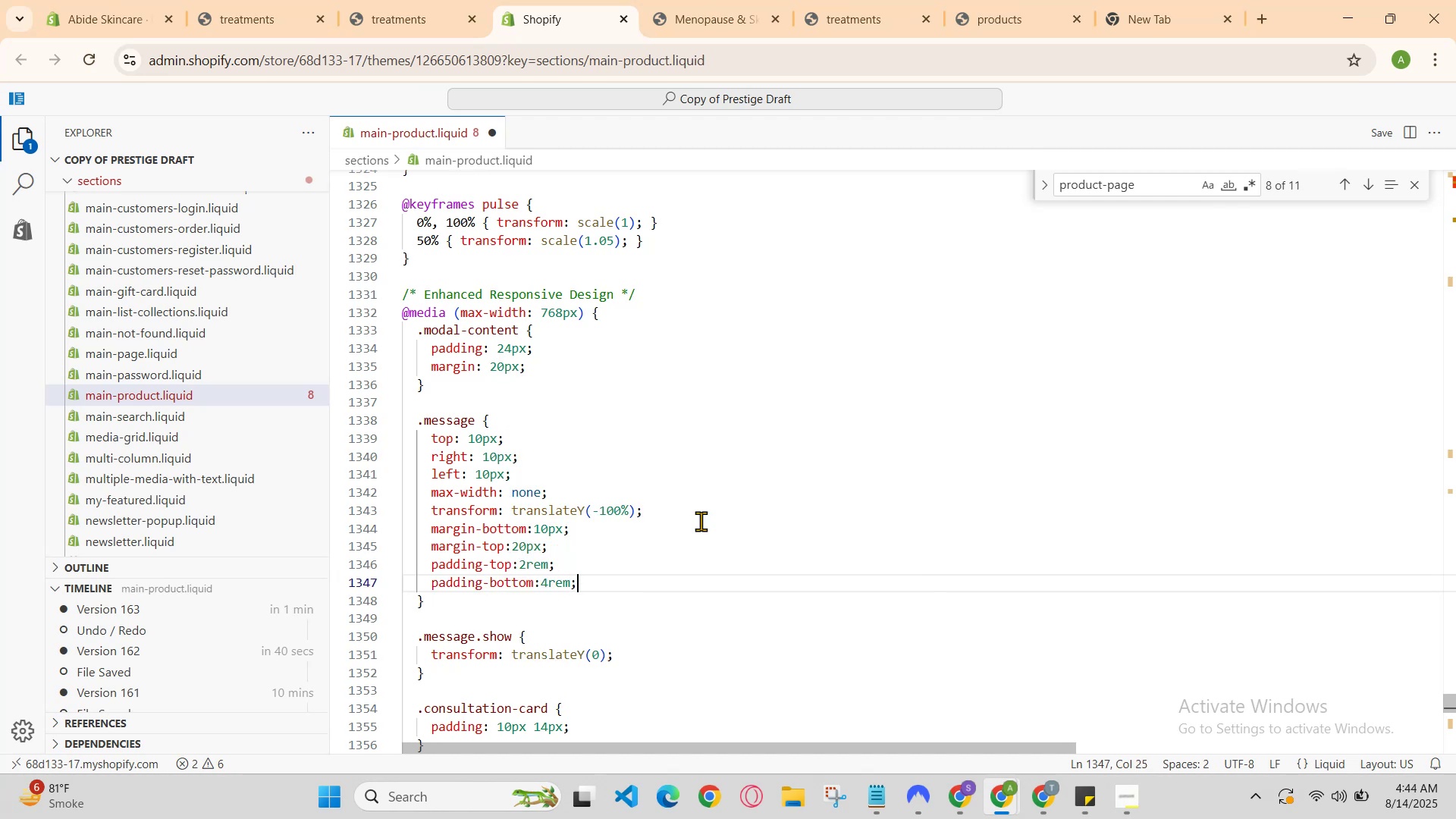 
key(Enter)
 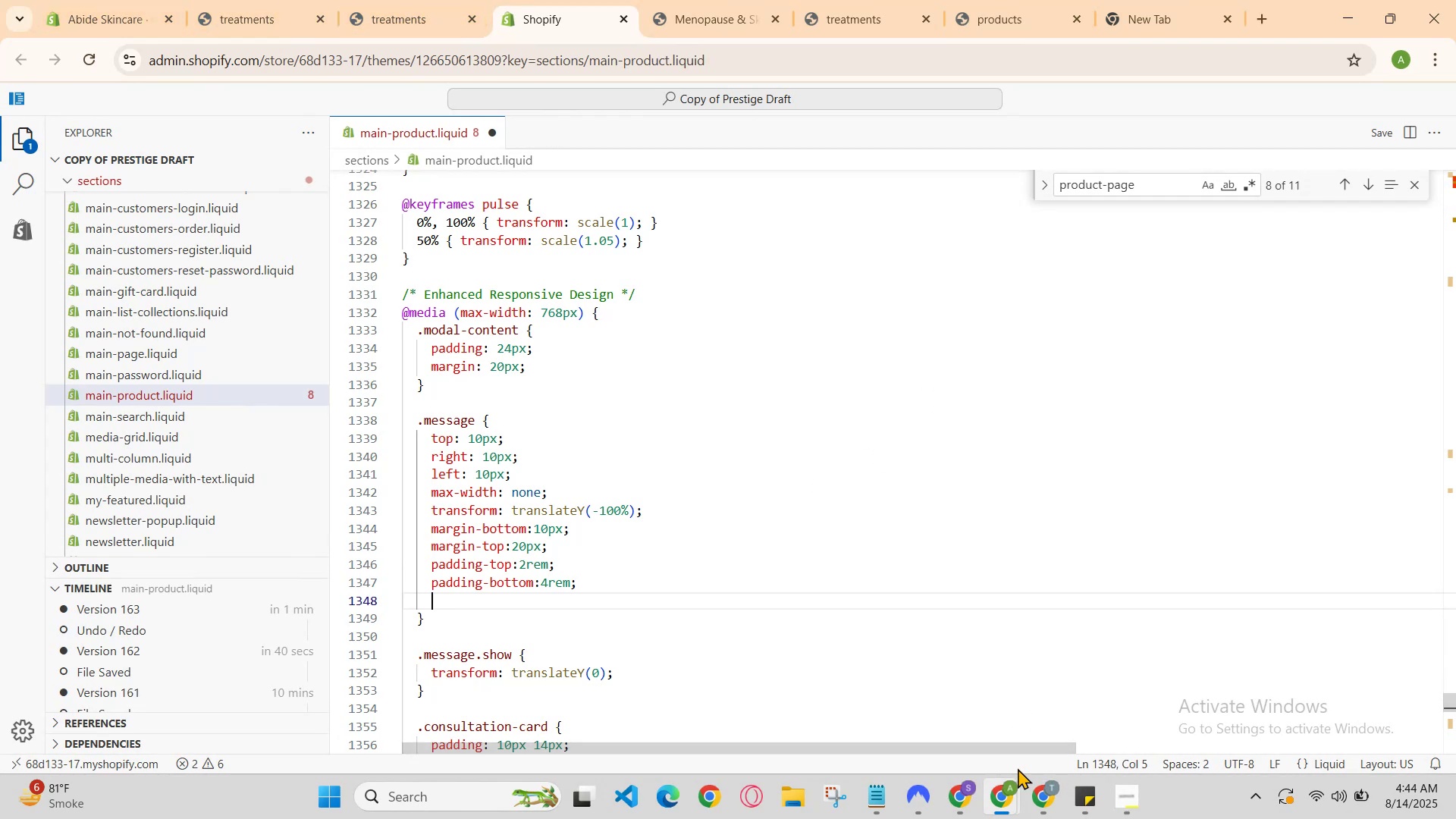 
double_click([999, 799])
 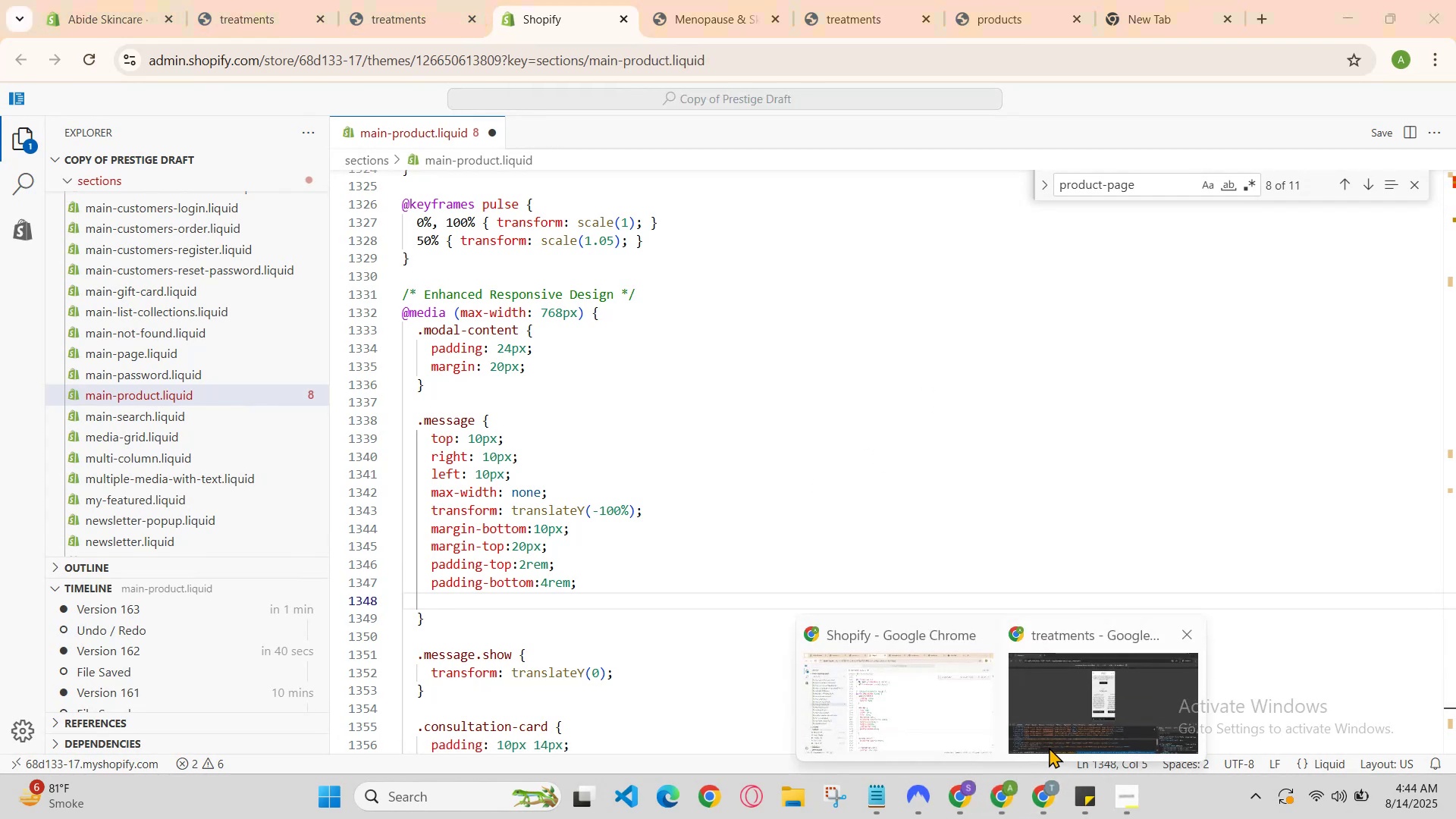 
left_click([1049, 747])
 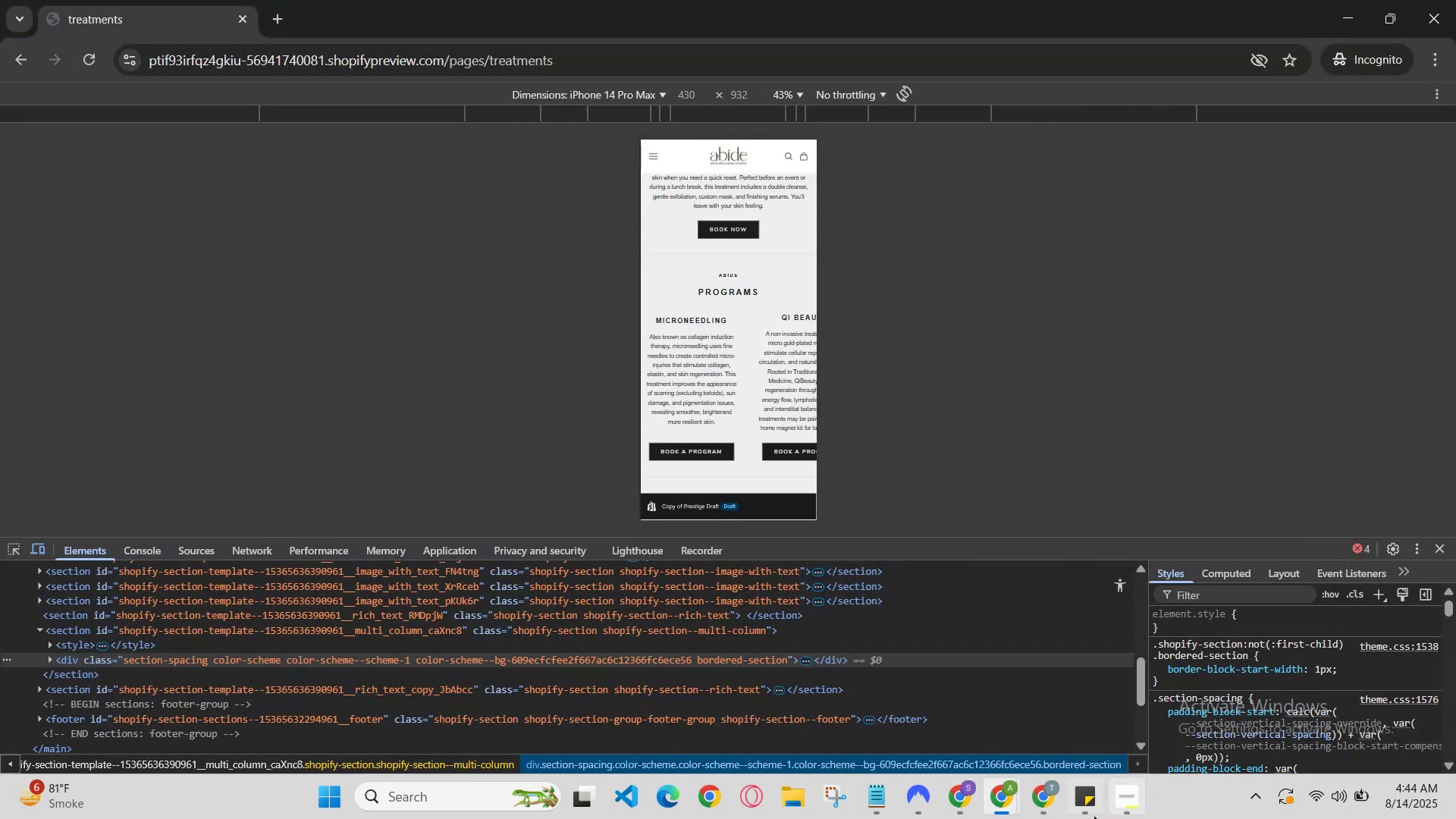 
left_click([1029, 793])
 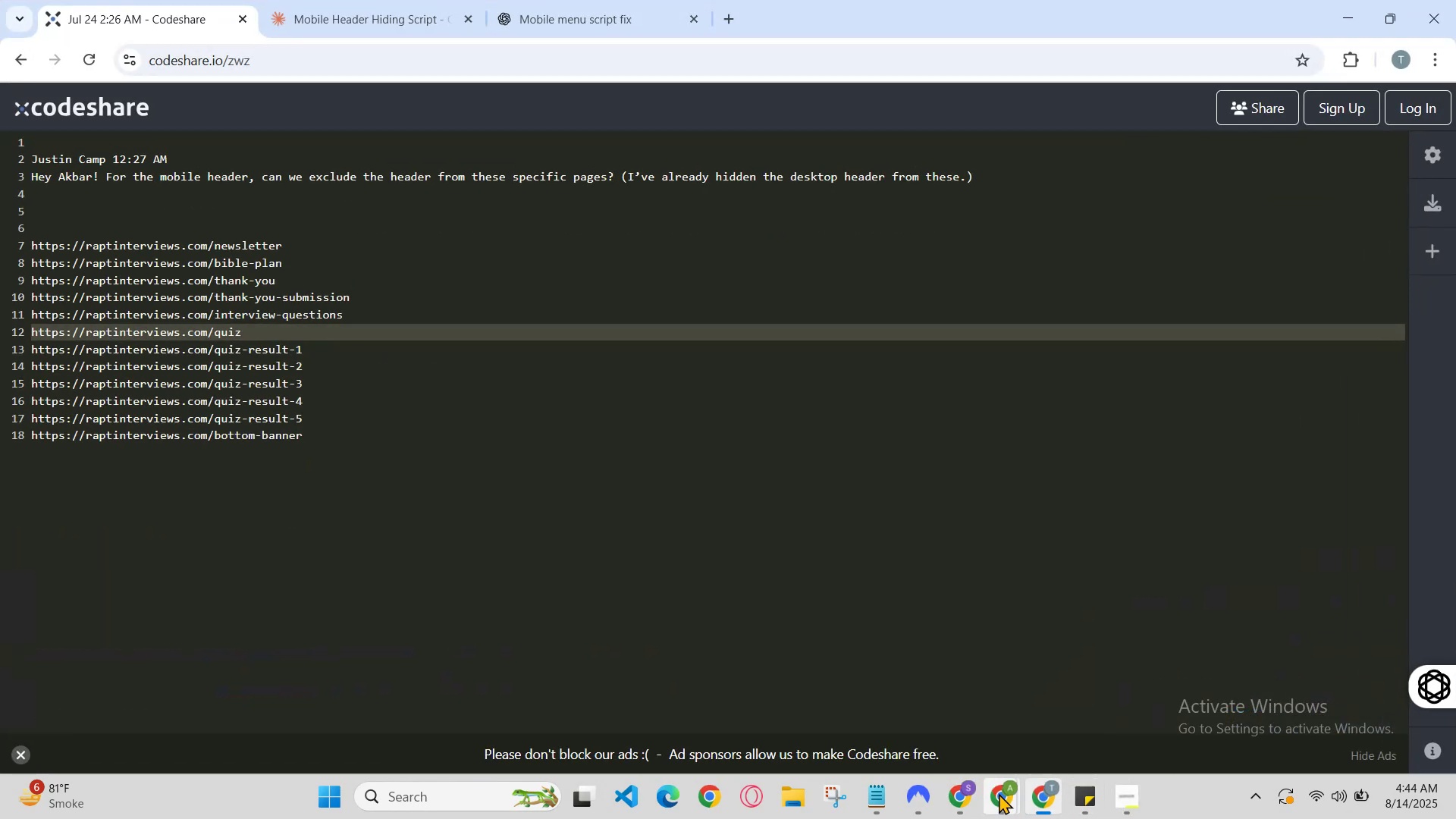 
left_click([999, 793])
 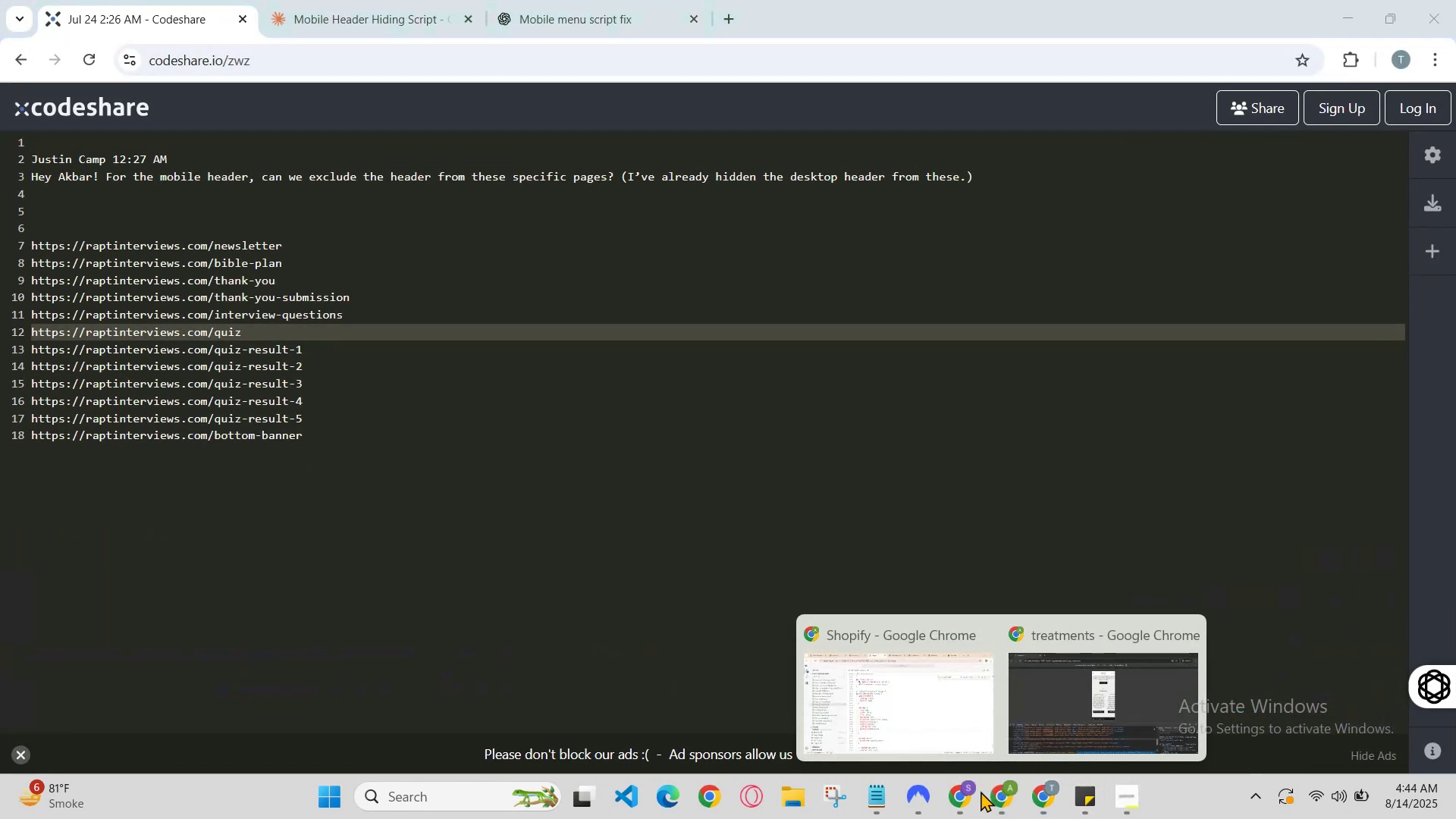 
left_click([967, 790])
 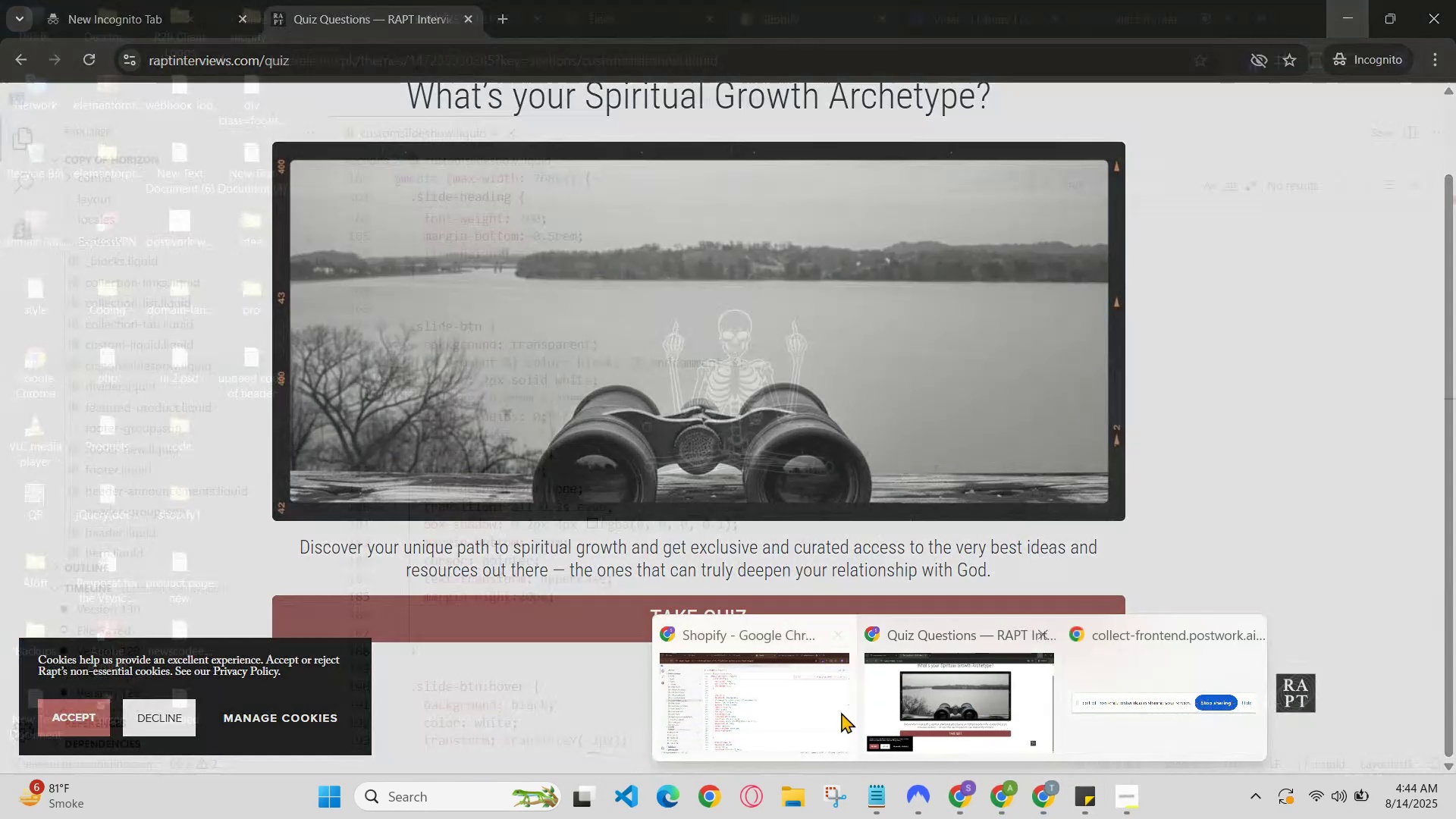 
left_click([797, 712])
 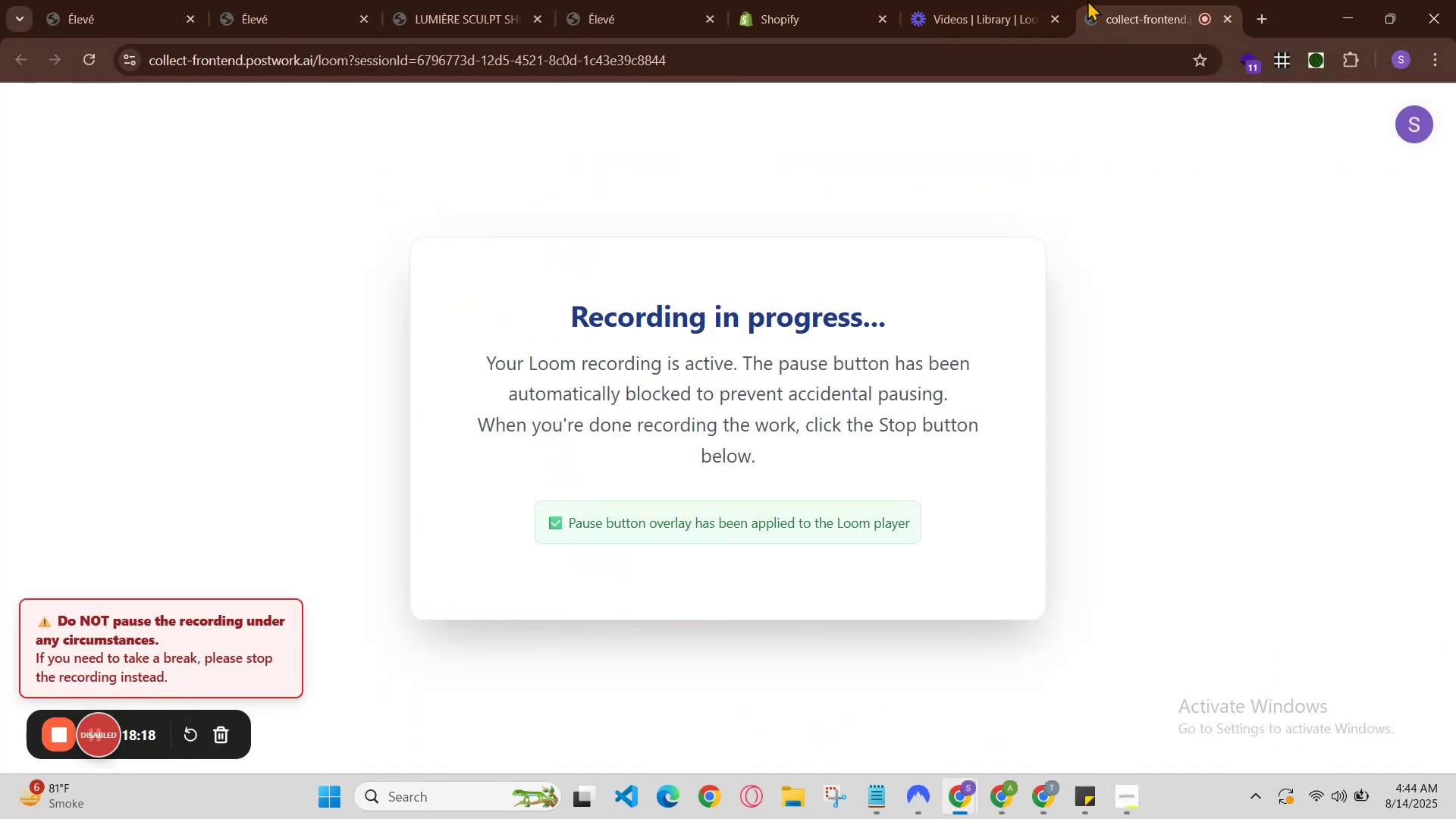 
left_click([800, 0])
 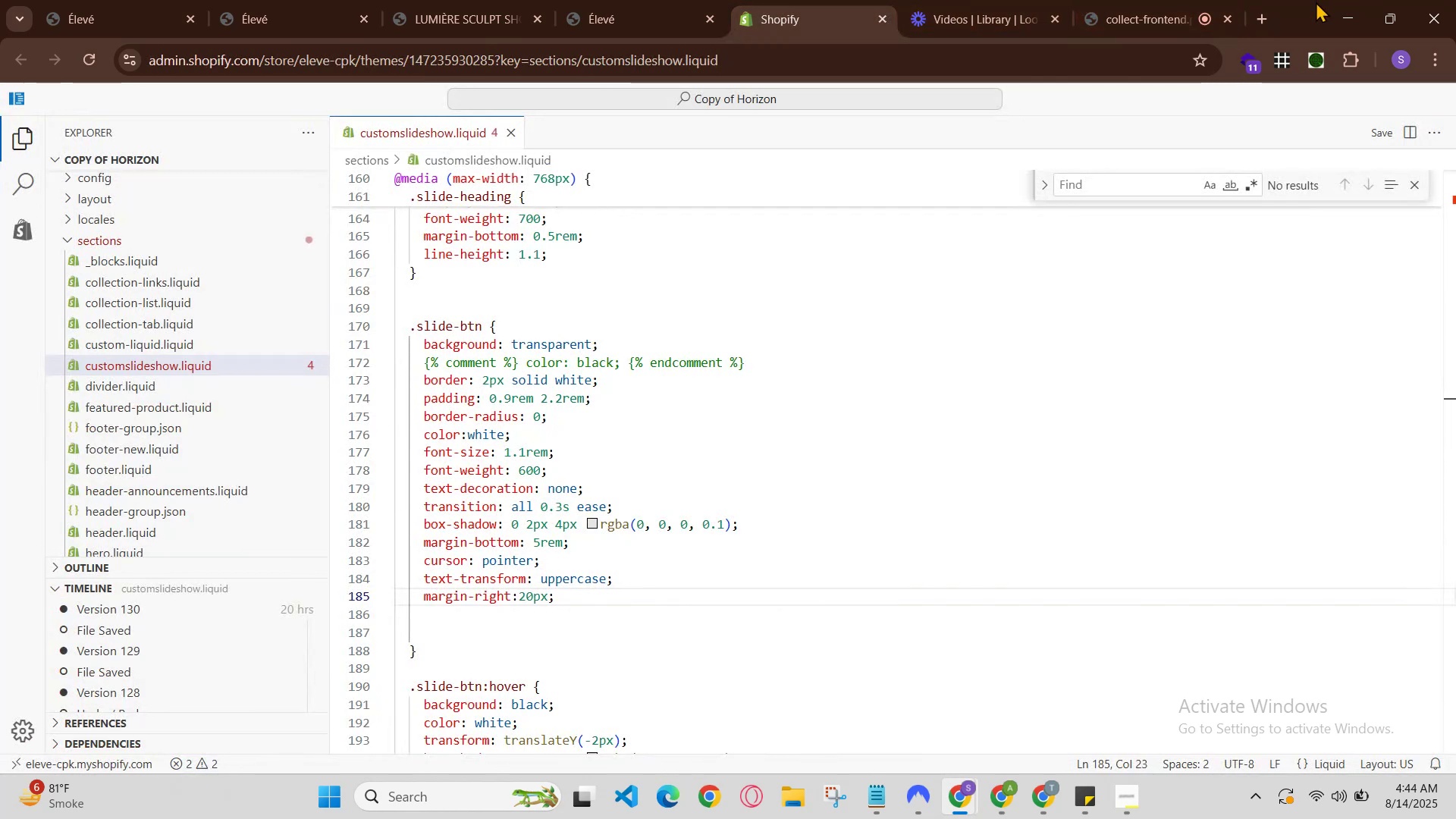 
left_click([1365, 12])
 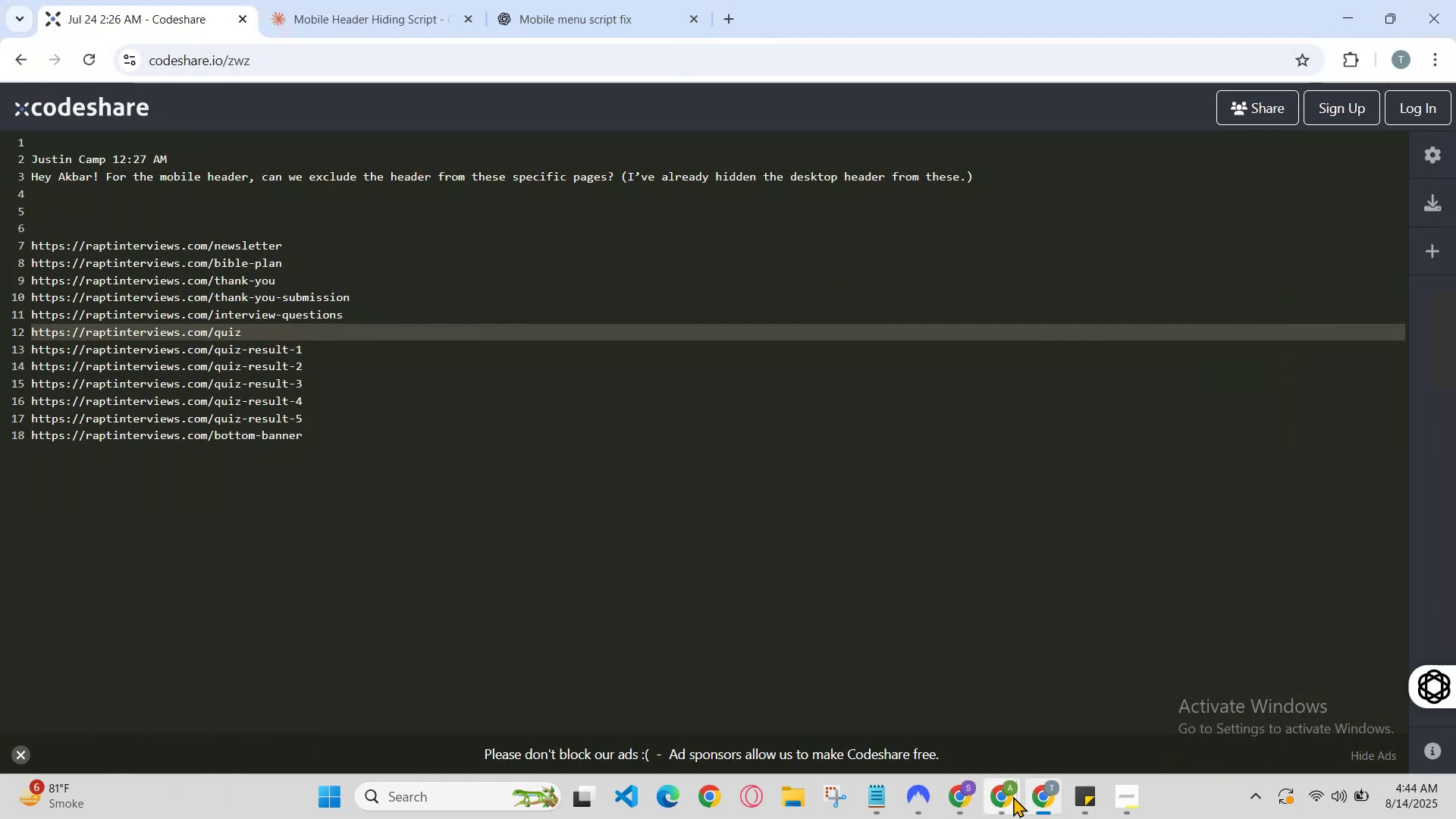 
left_click([953, 739])
 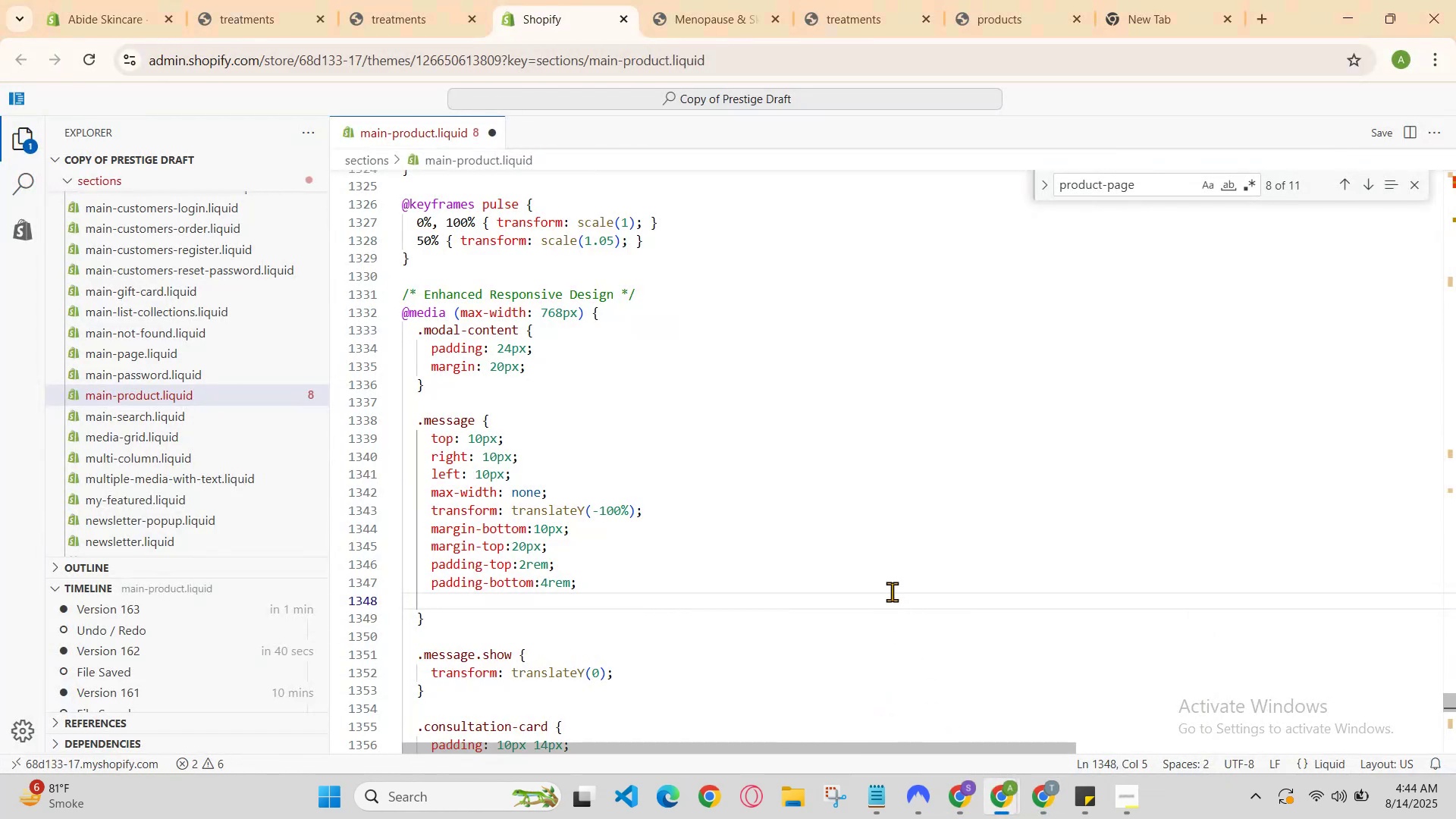 
key(Backspace)
 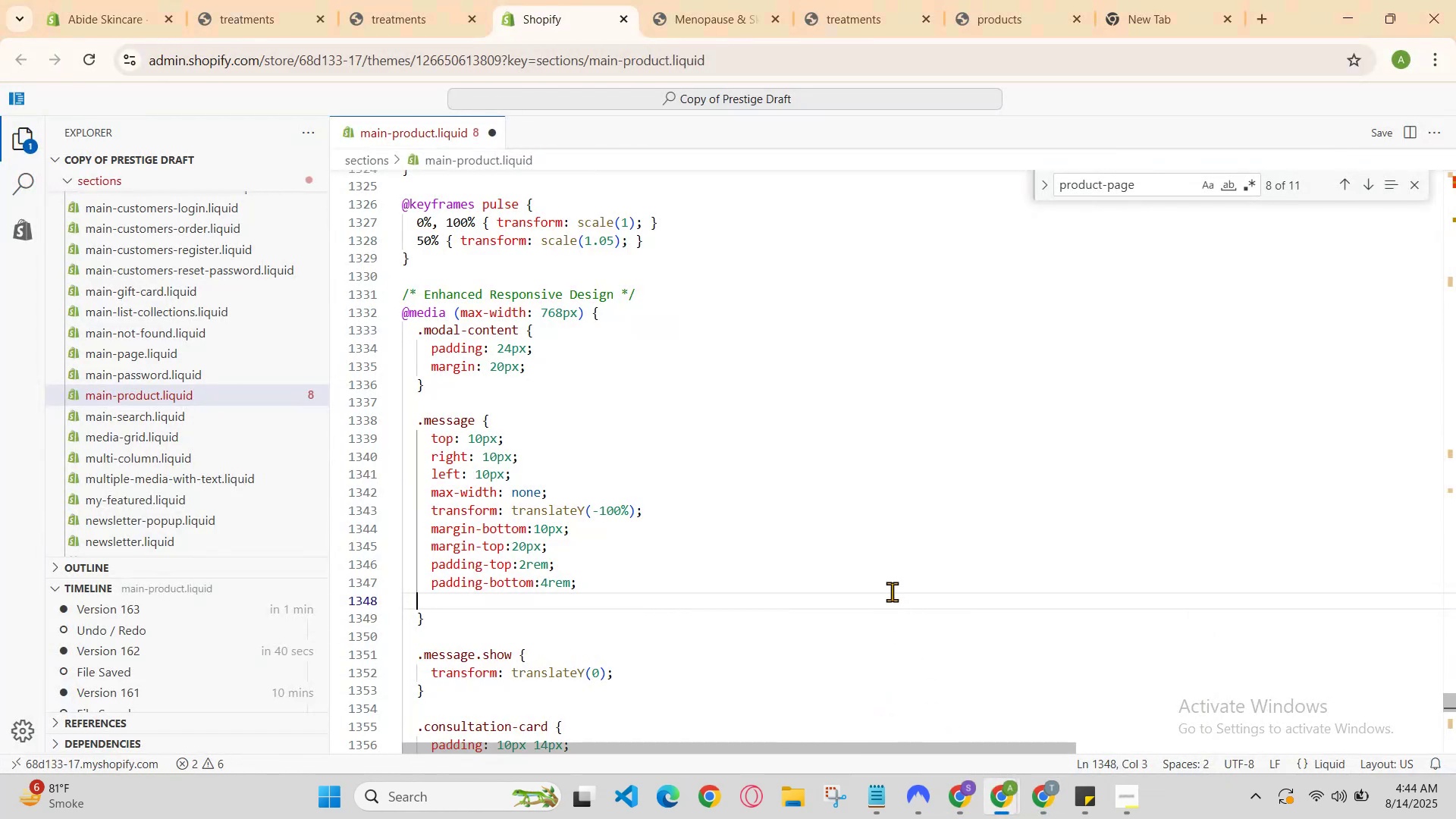 
key(Backspace)
 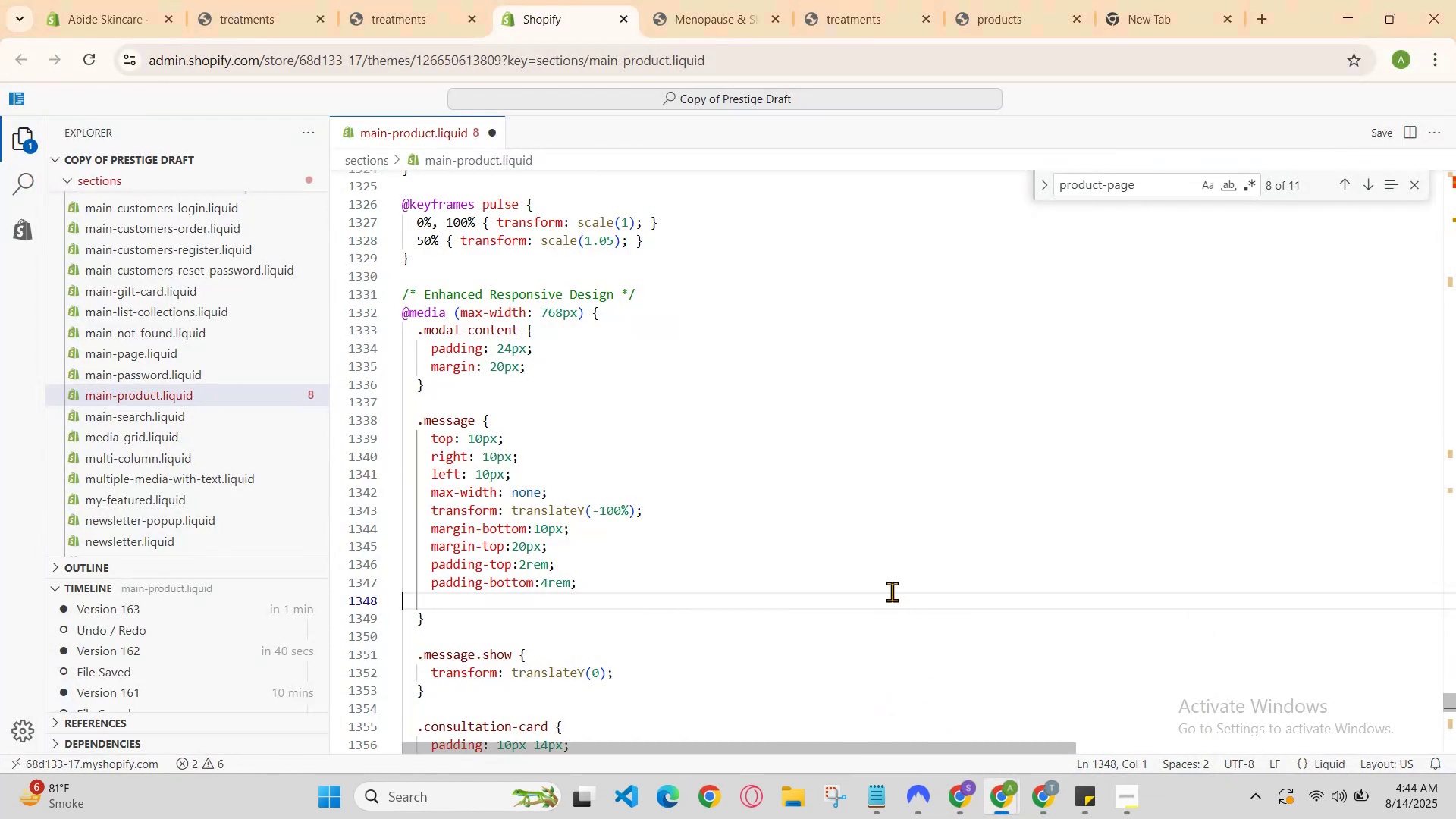 
key(Backspace)
 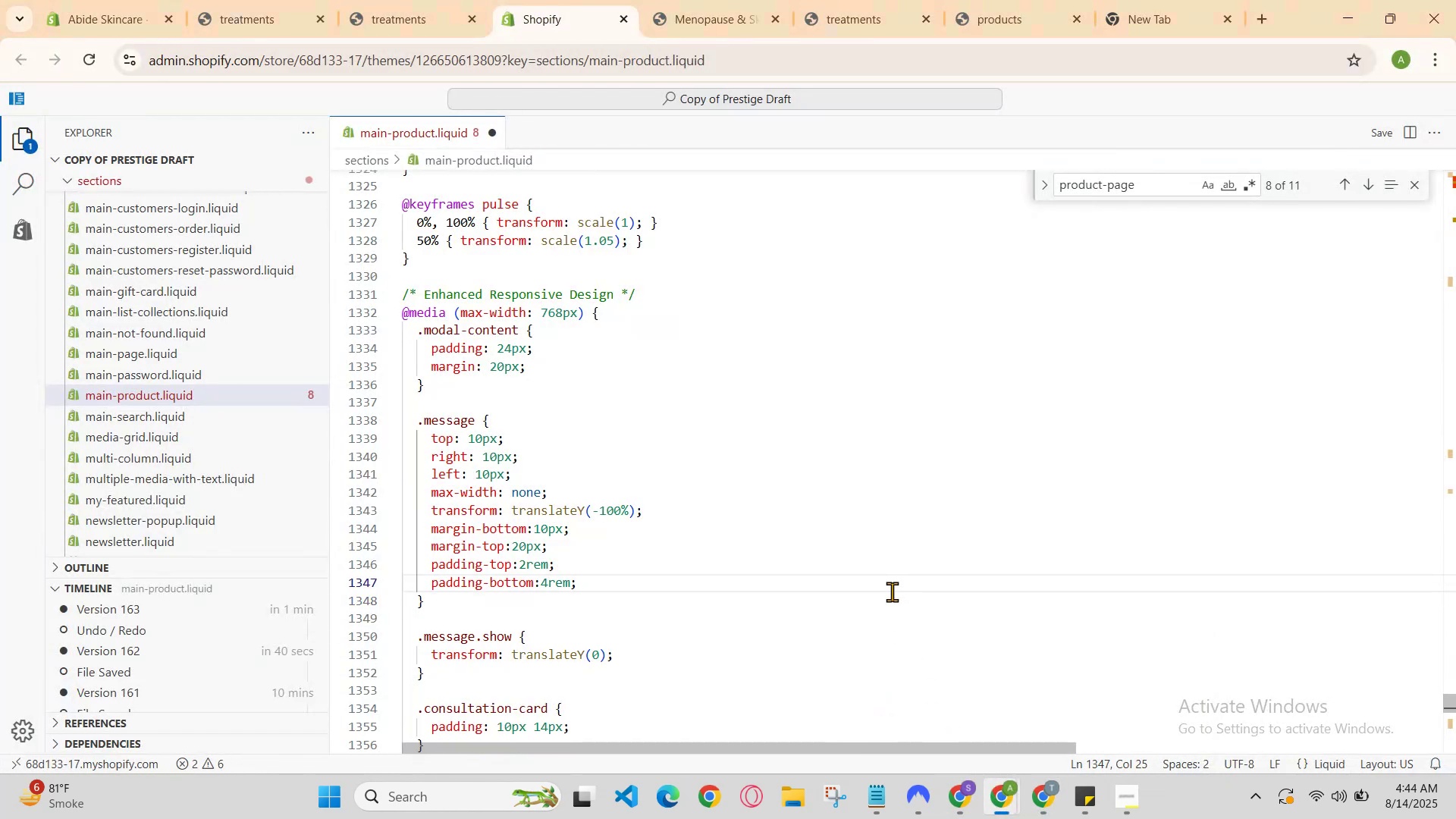 
key(Backspace)
 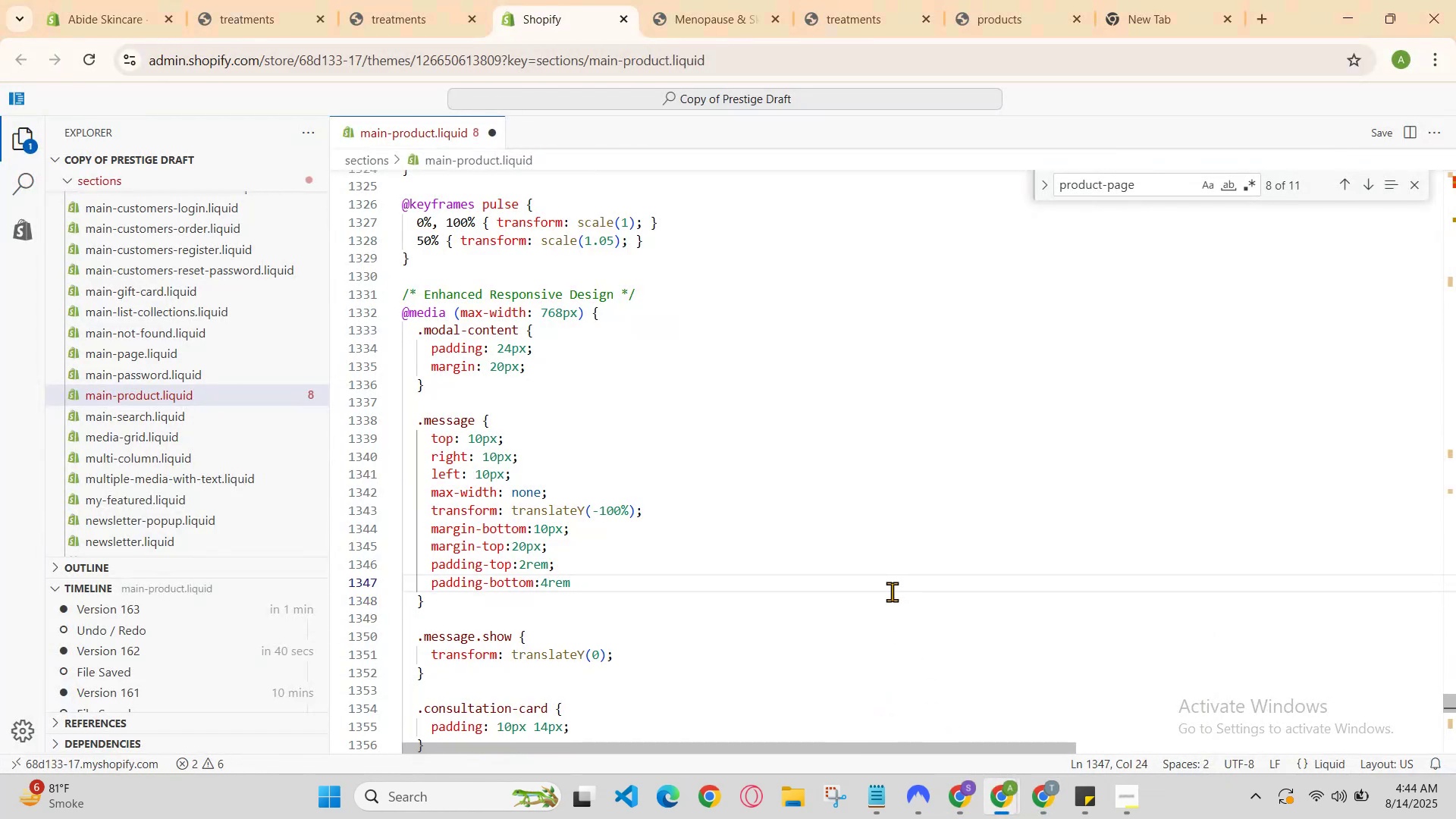 
key(Semicolon)
 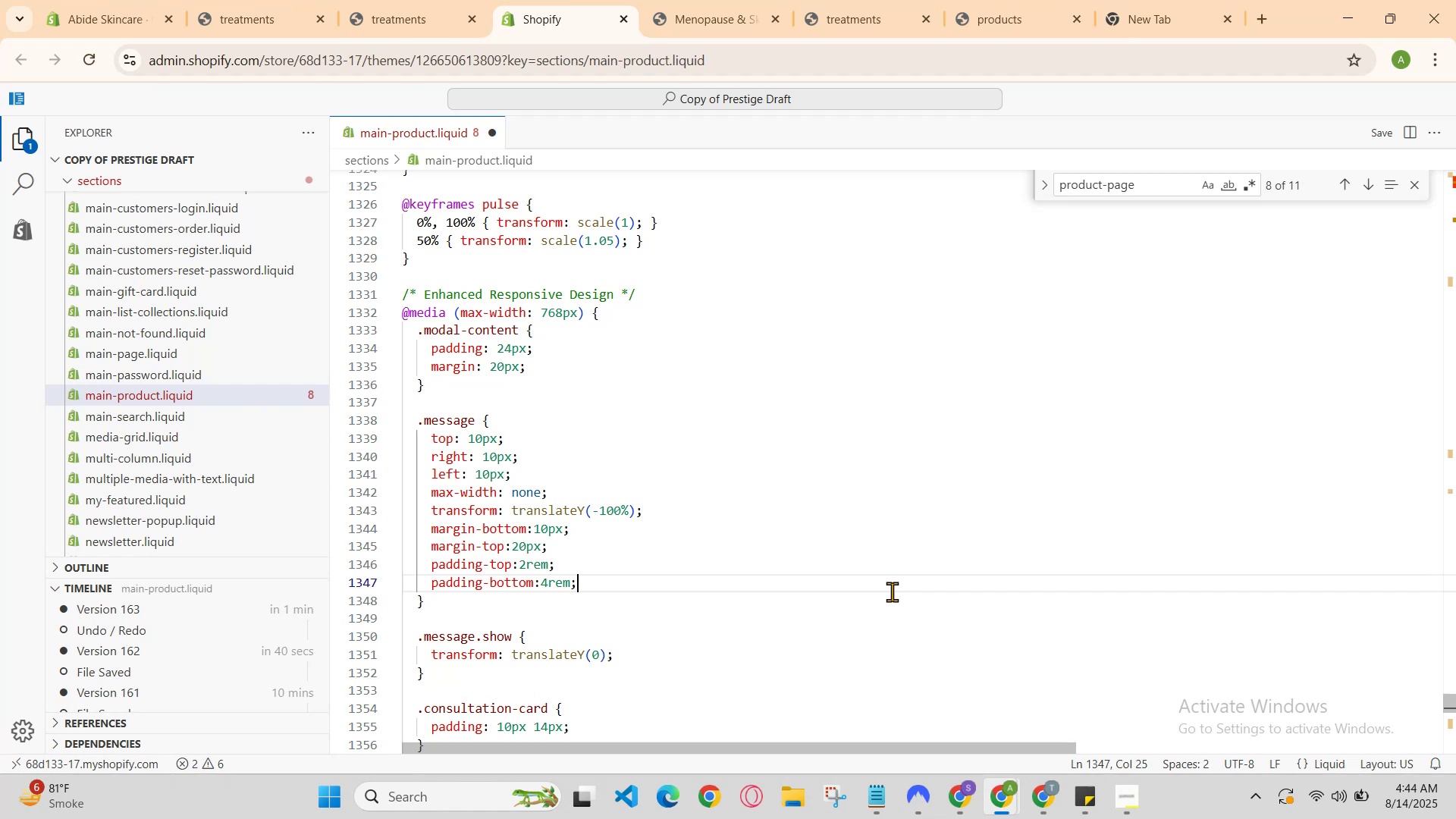 
key(Enter)
 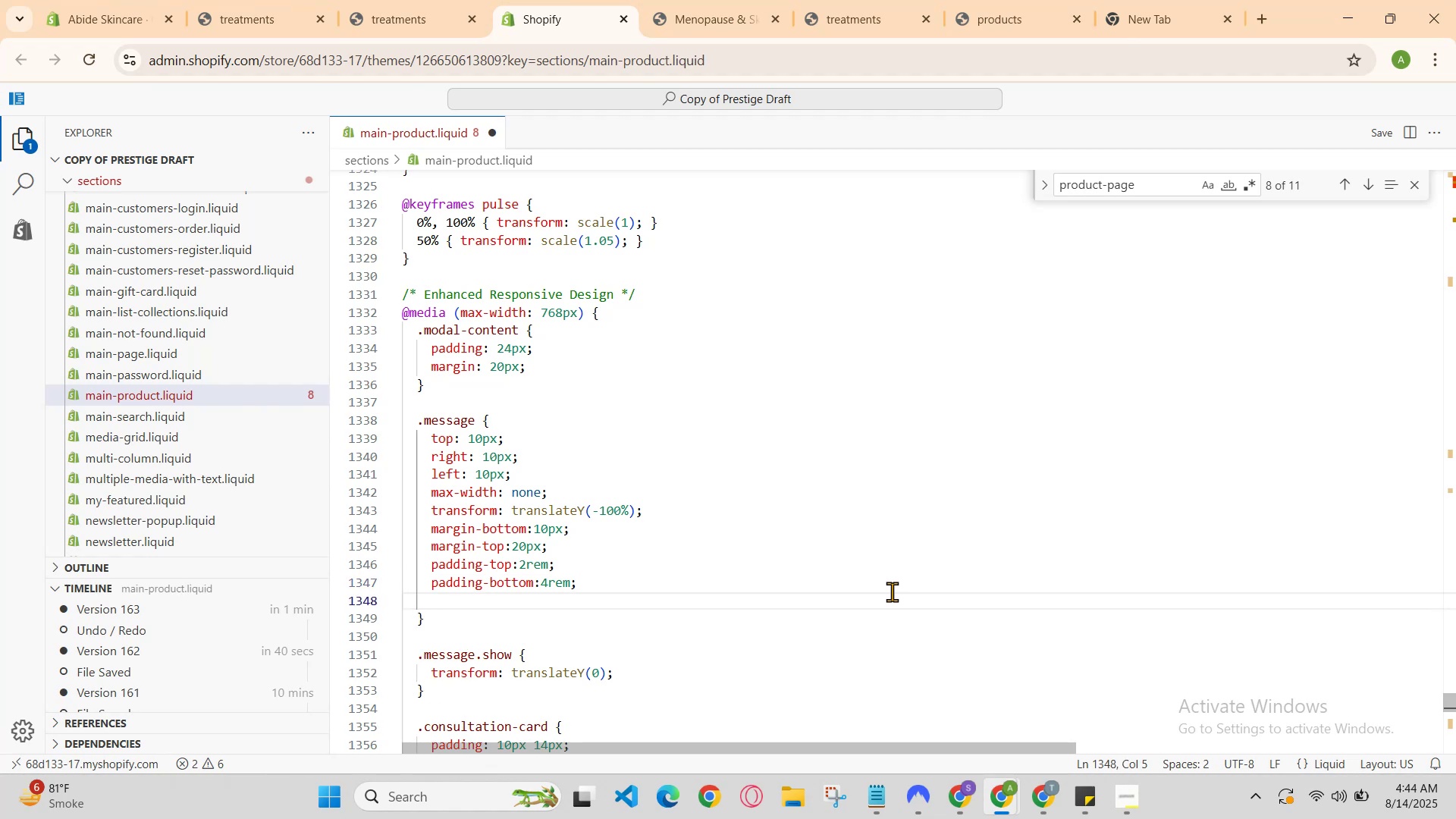 
type(m)
key(Backspace)
type(ta)
key(Backspace)
type(rans)
 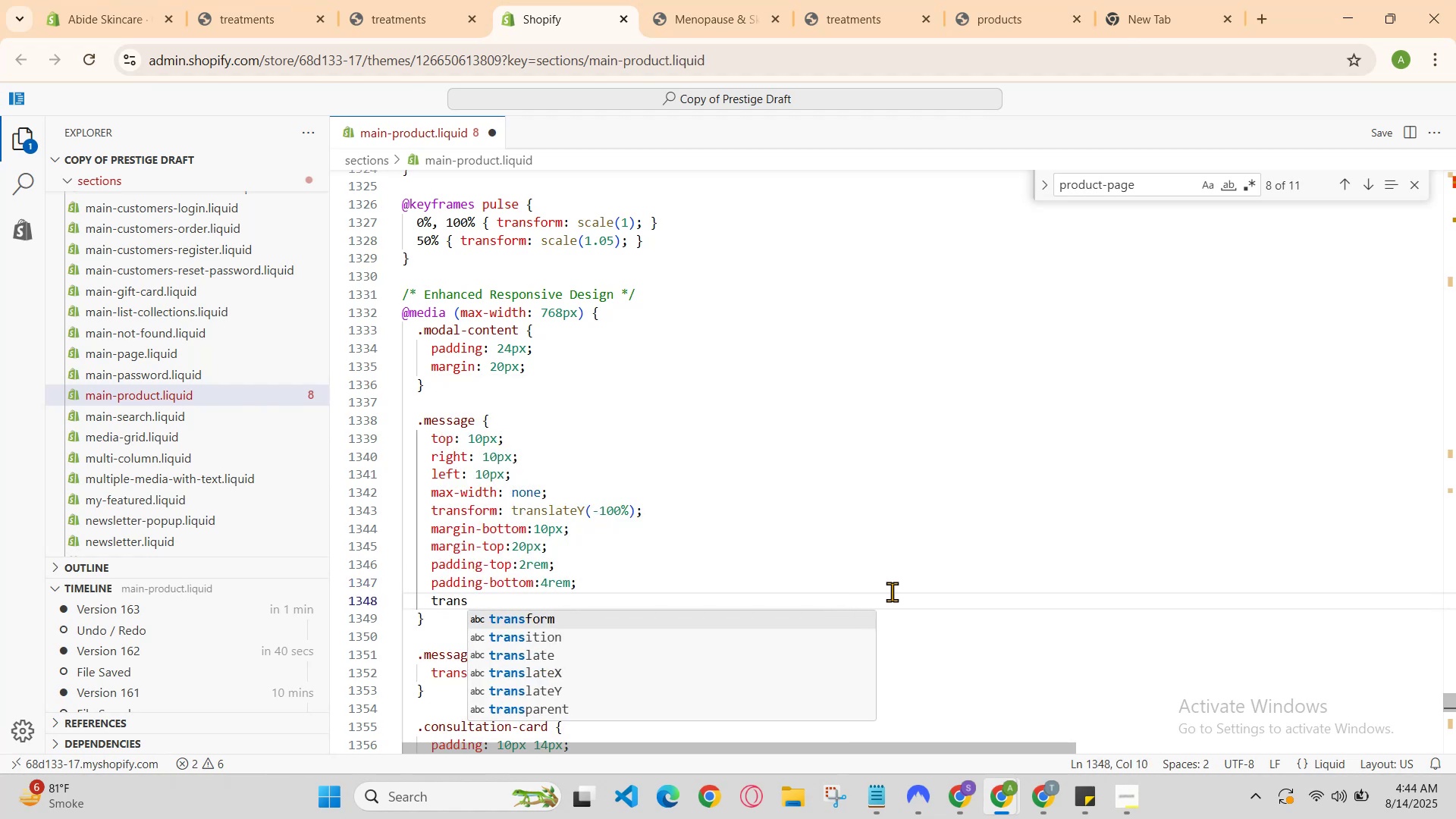 
key(ArrowUp)
 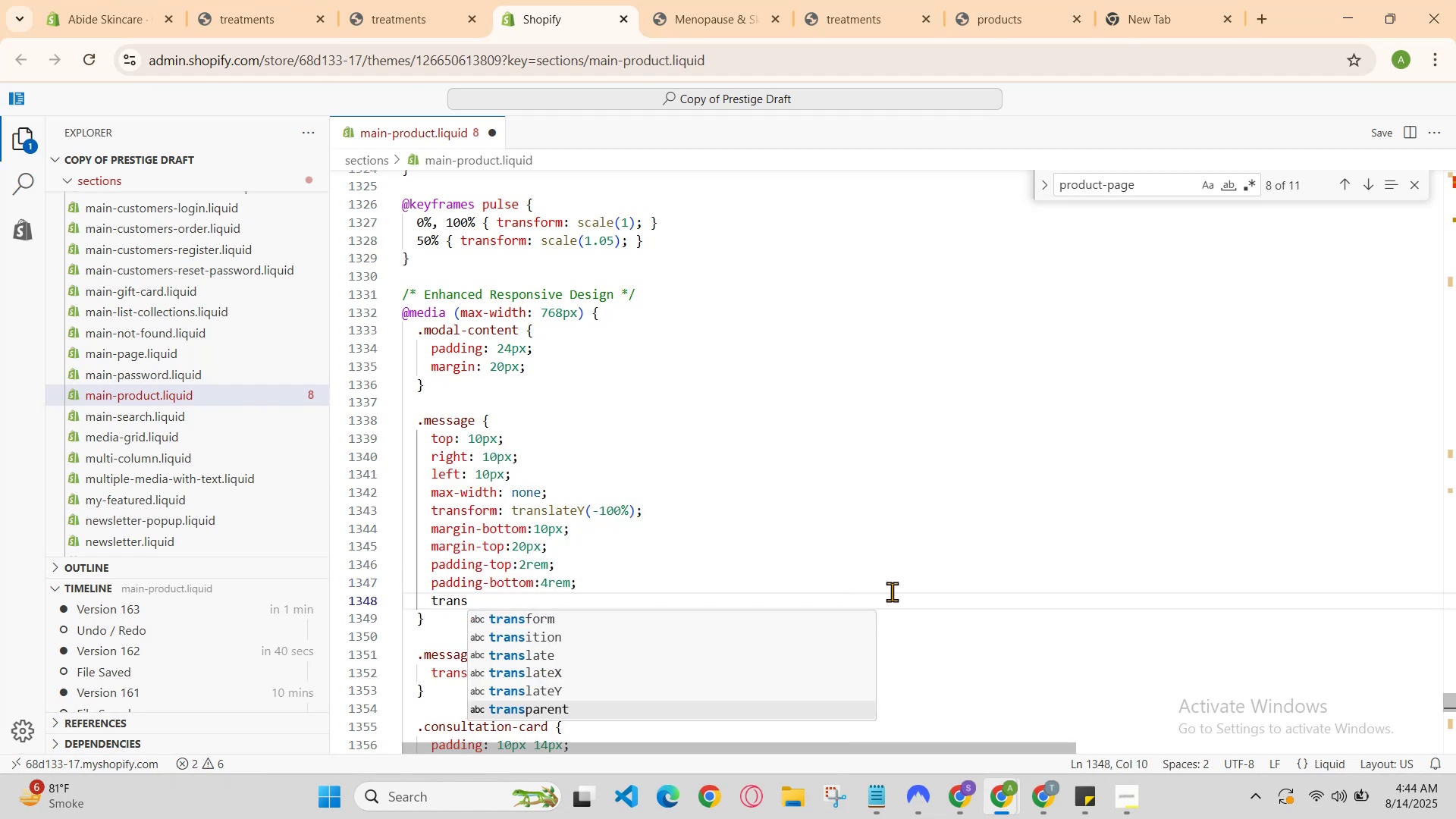 
key(ArrowUp)
 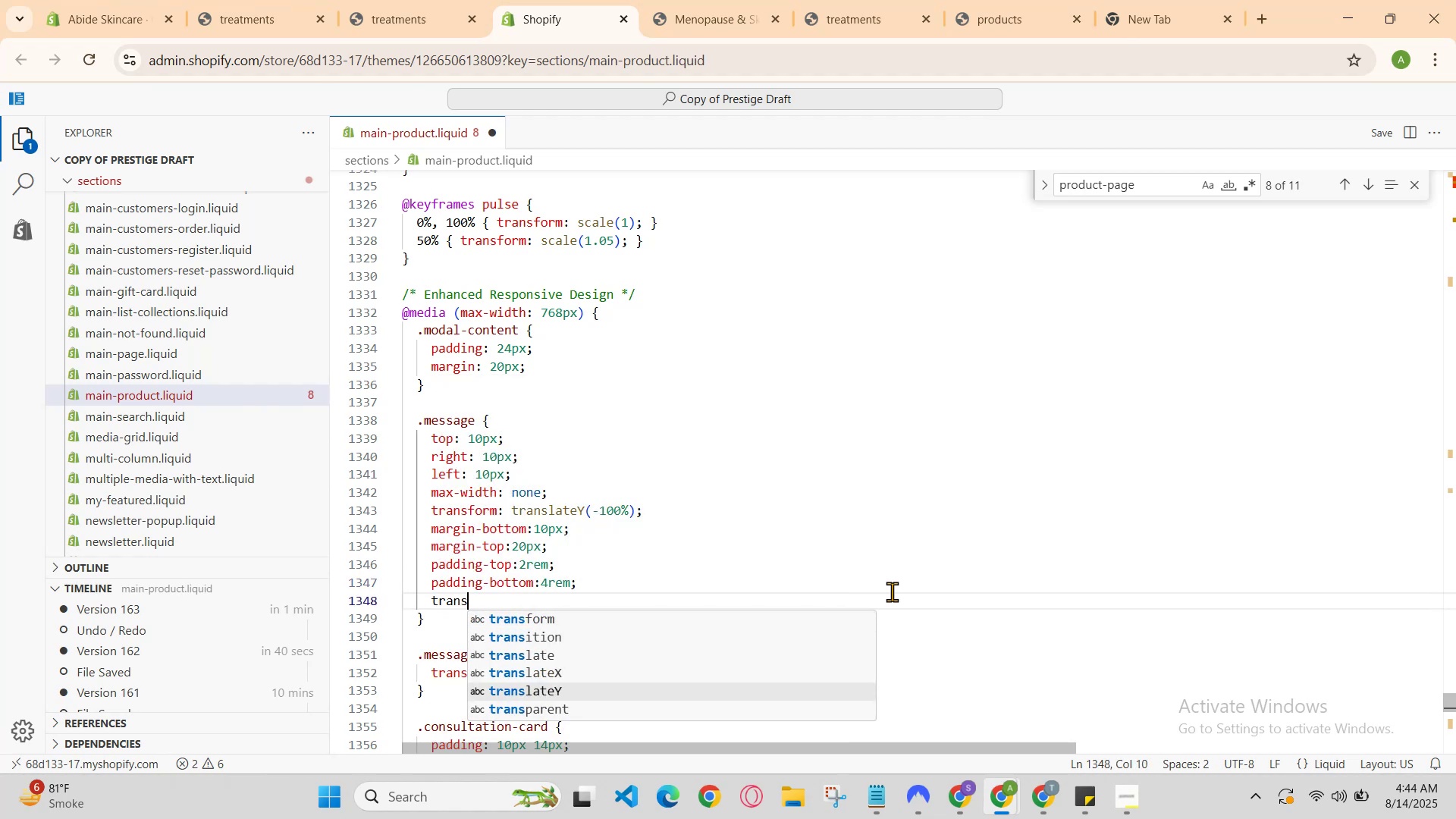 
key(ArrowUp)
 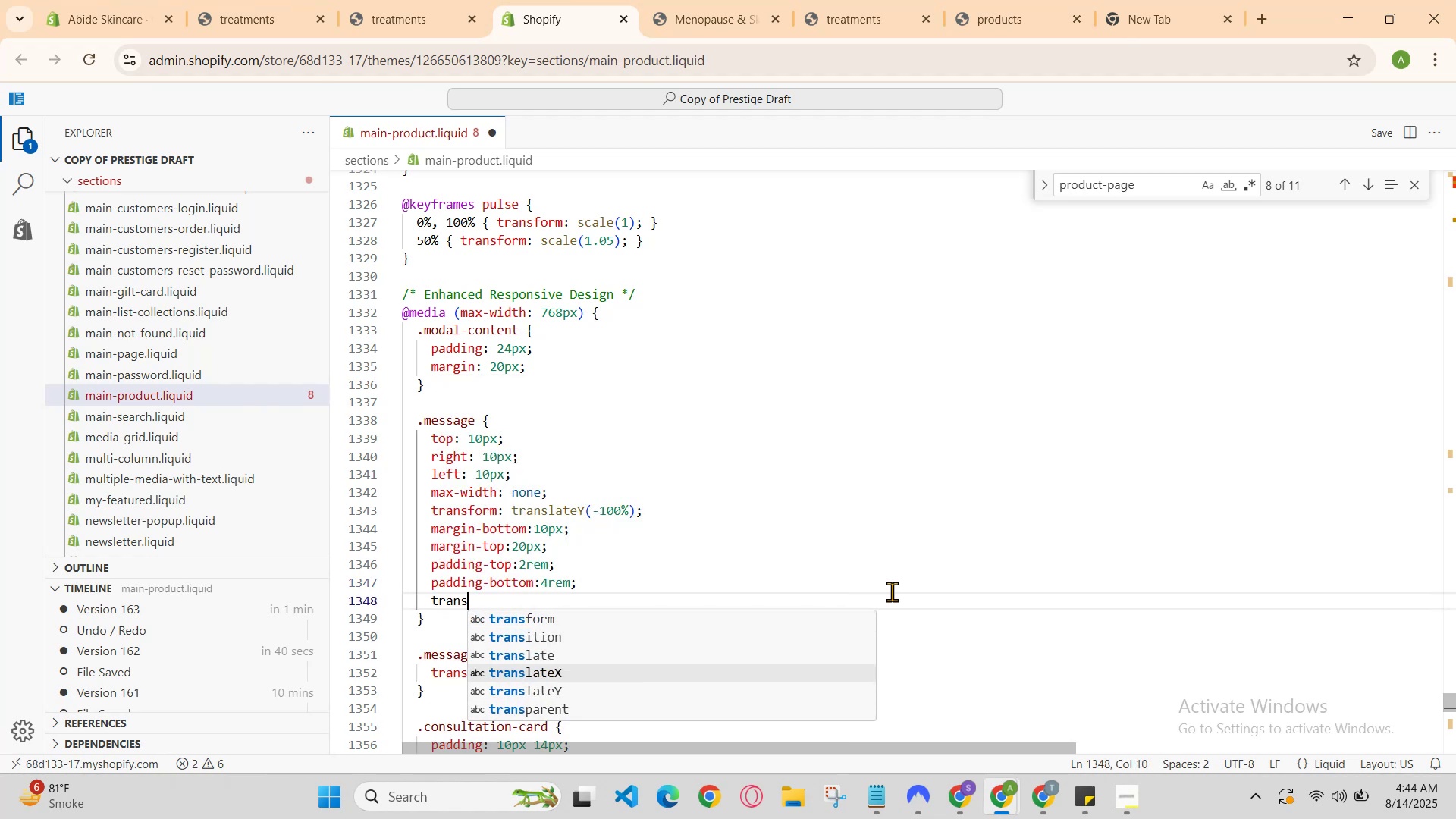 
key(ArrowUp)
 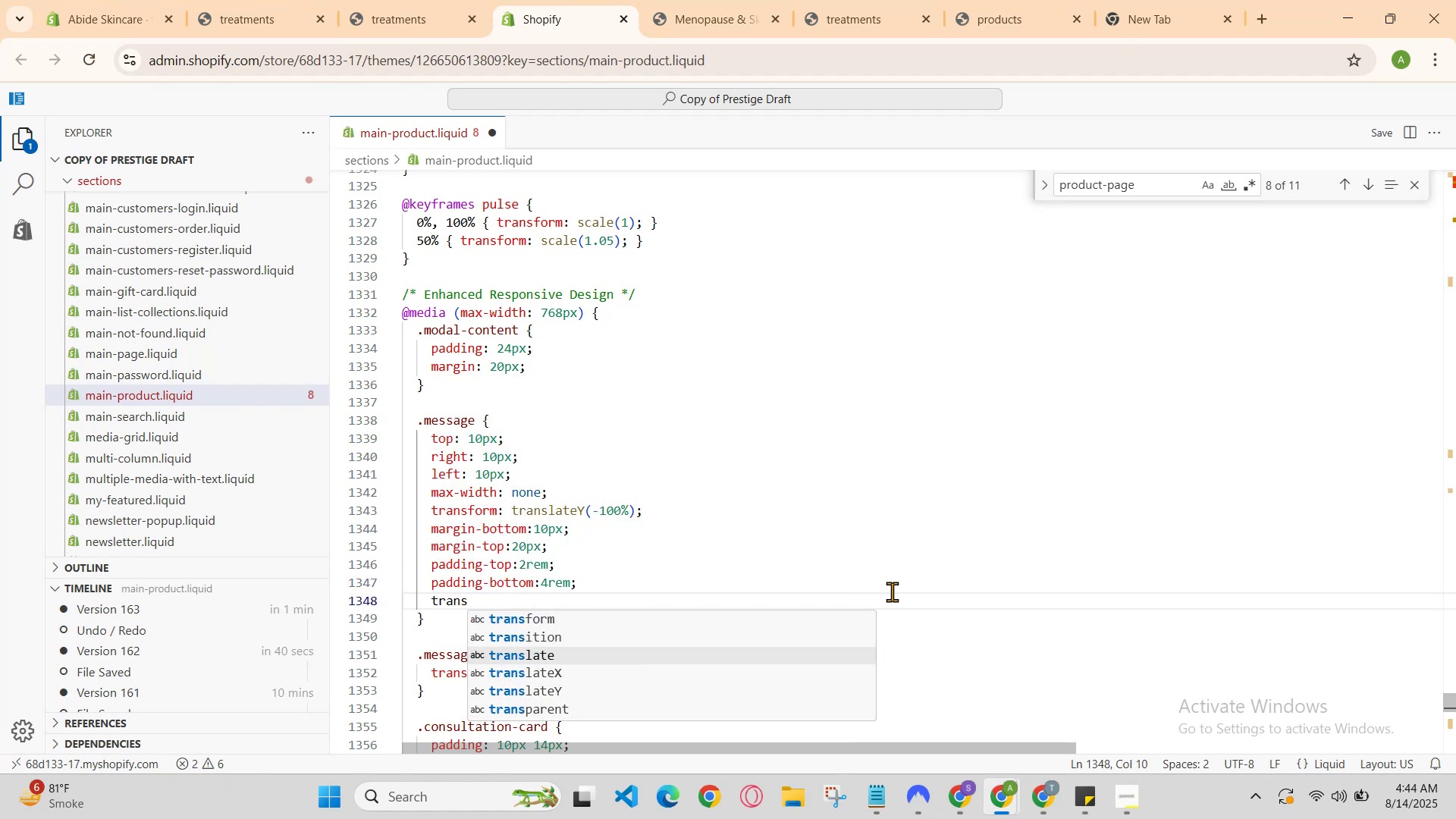 
key(ArrowUp)
 